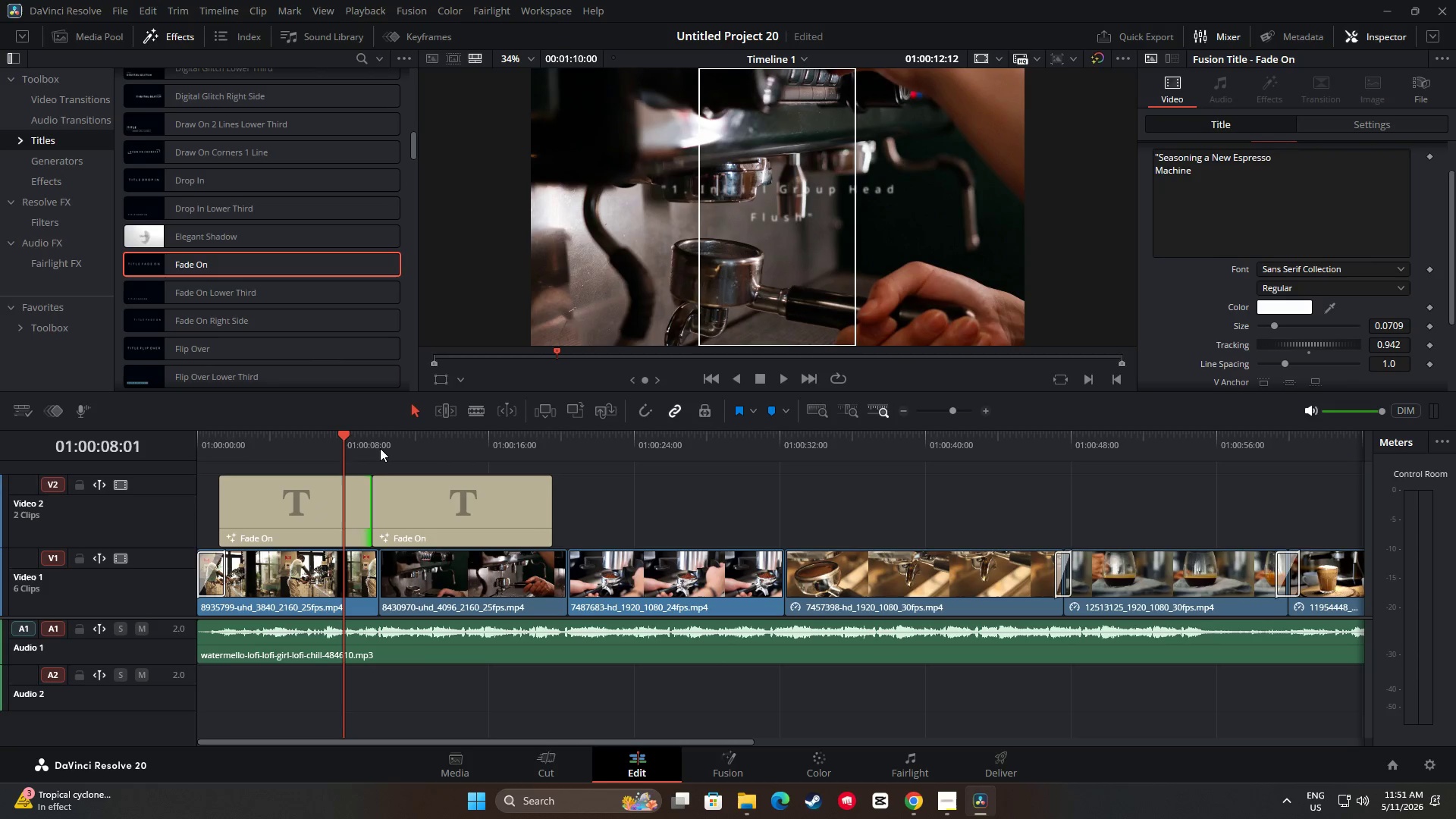 
key(Space)
 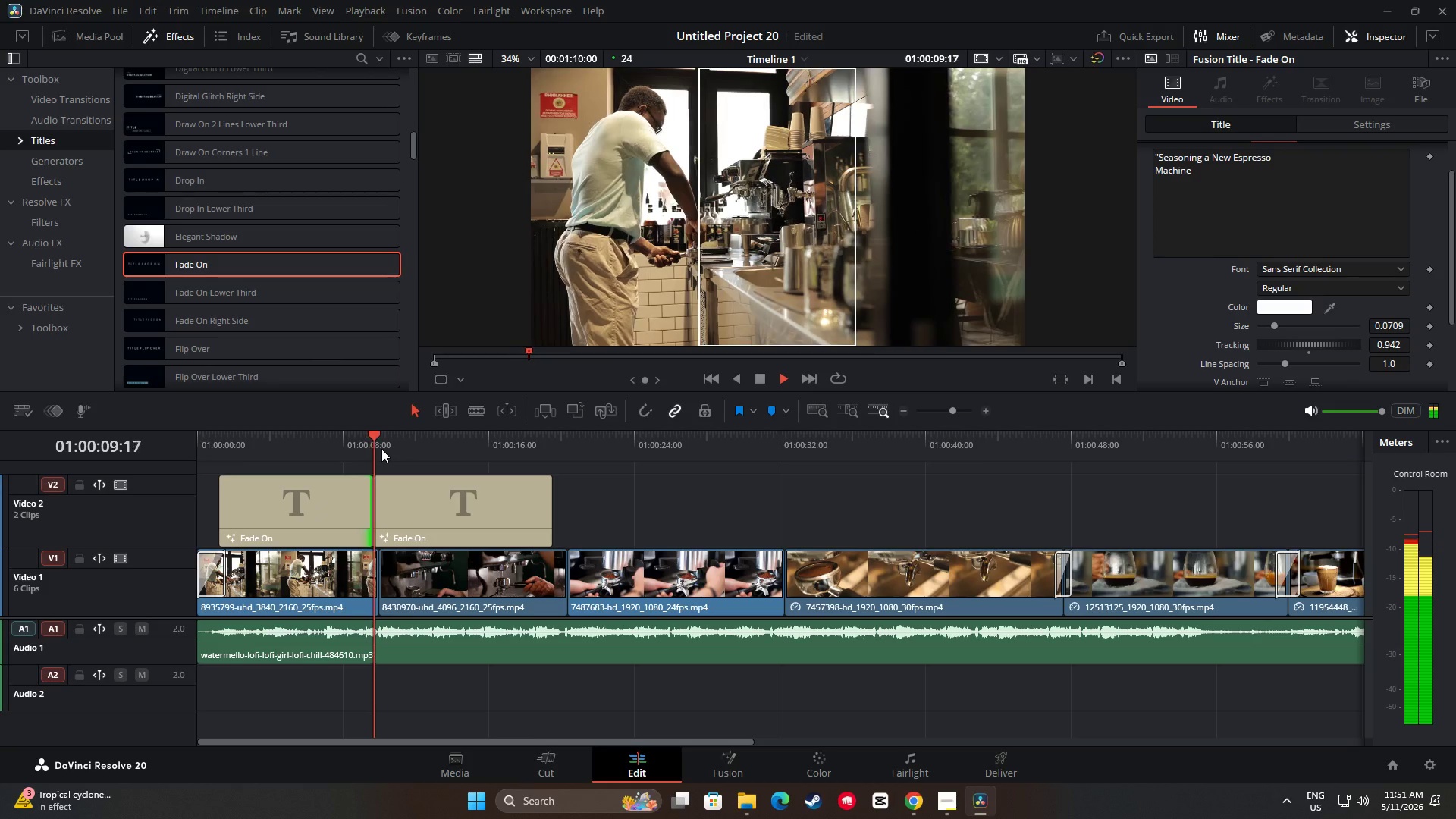 
key(Space)
 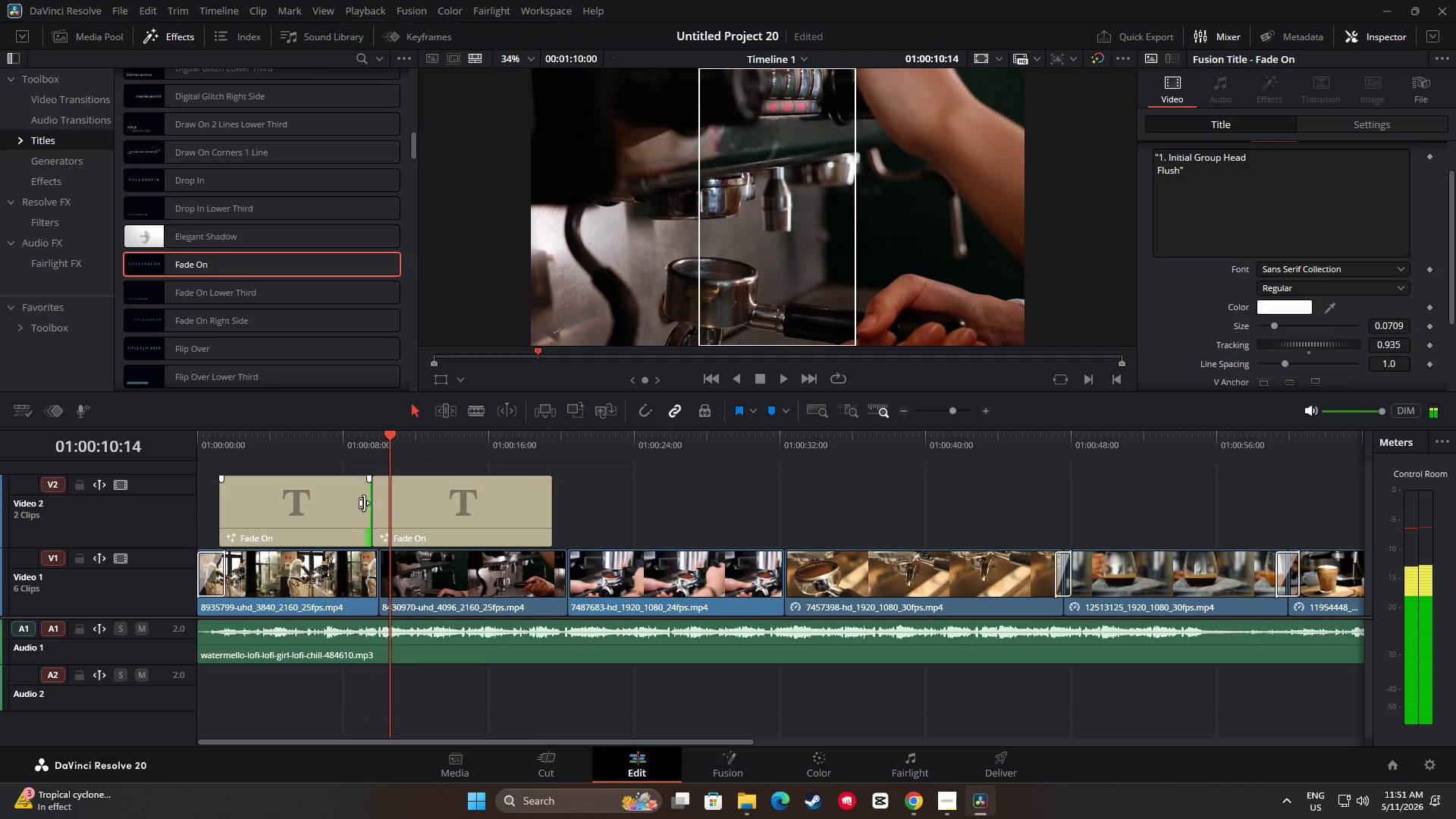 
left_click_drag(start_coordinate=[364, 503], to_coordinate=[372, 503])
 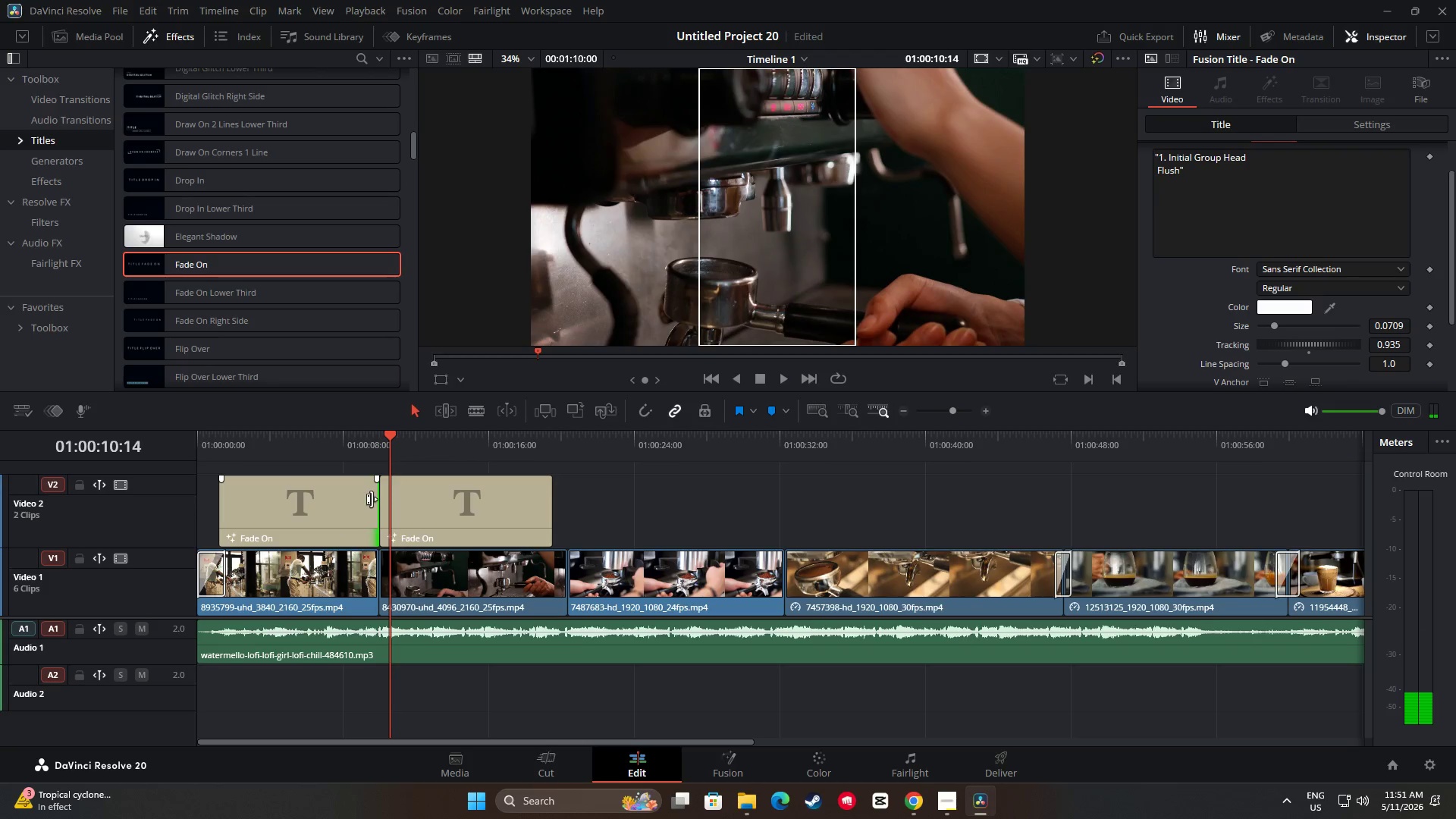 
key(Space)
 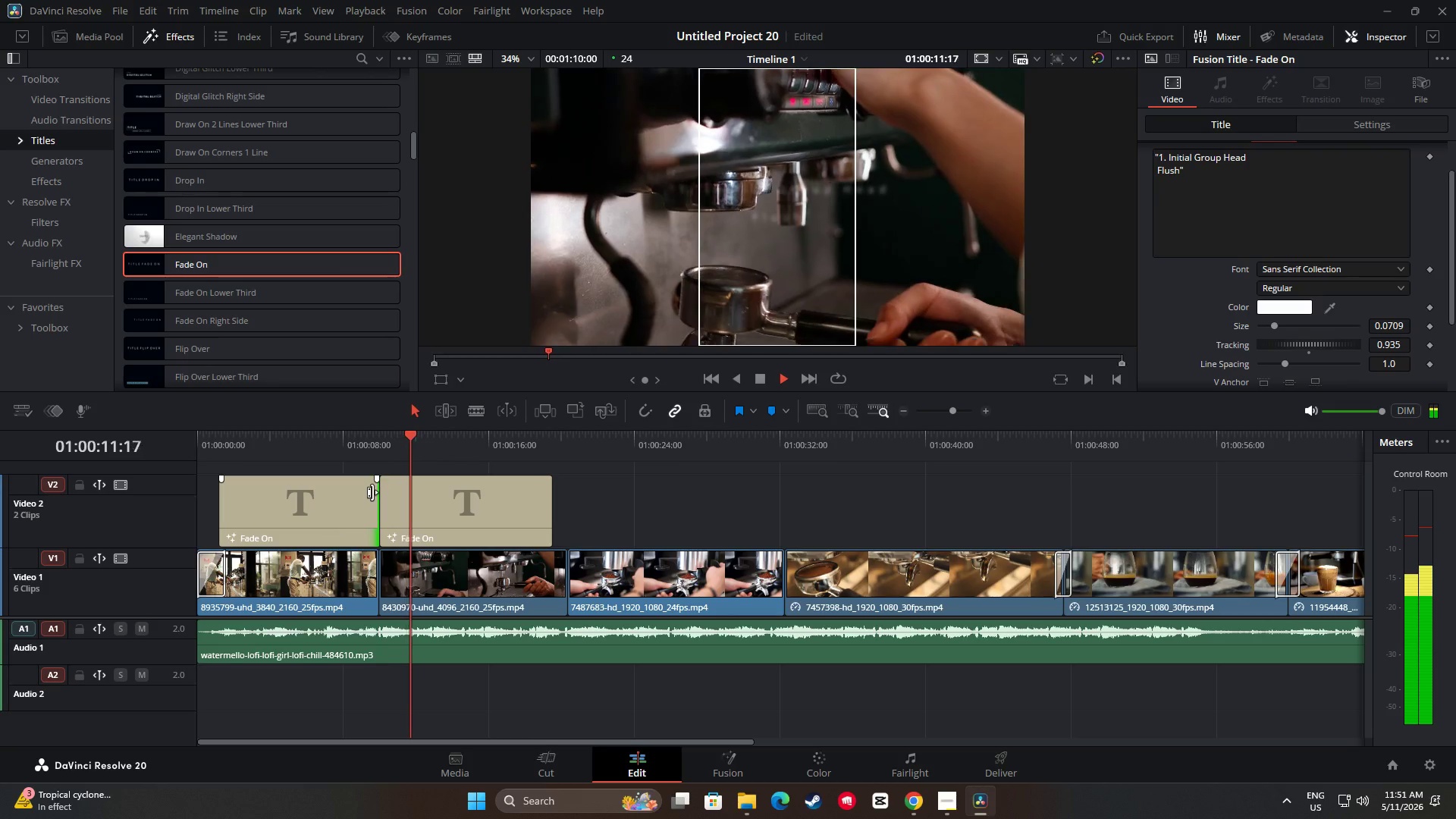 
key(Space)
 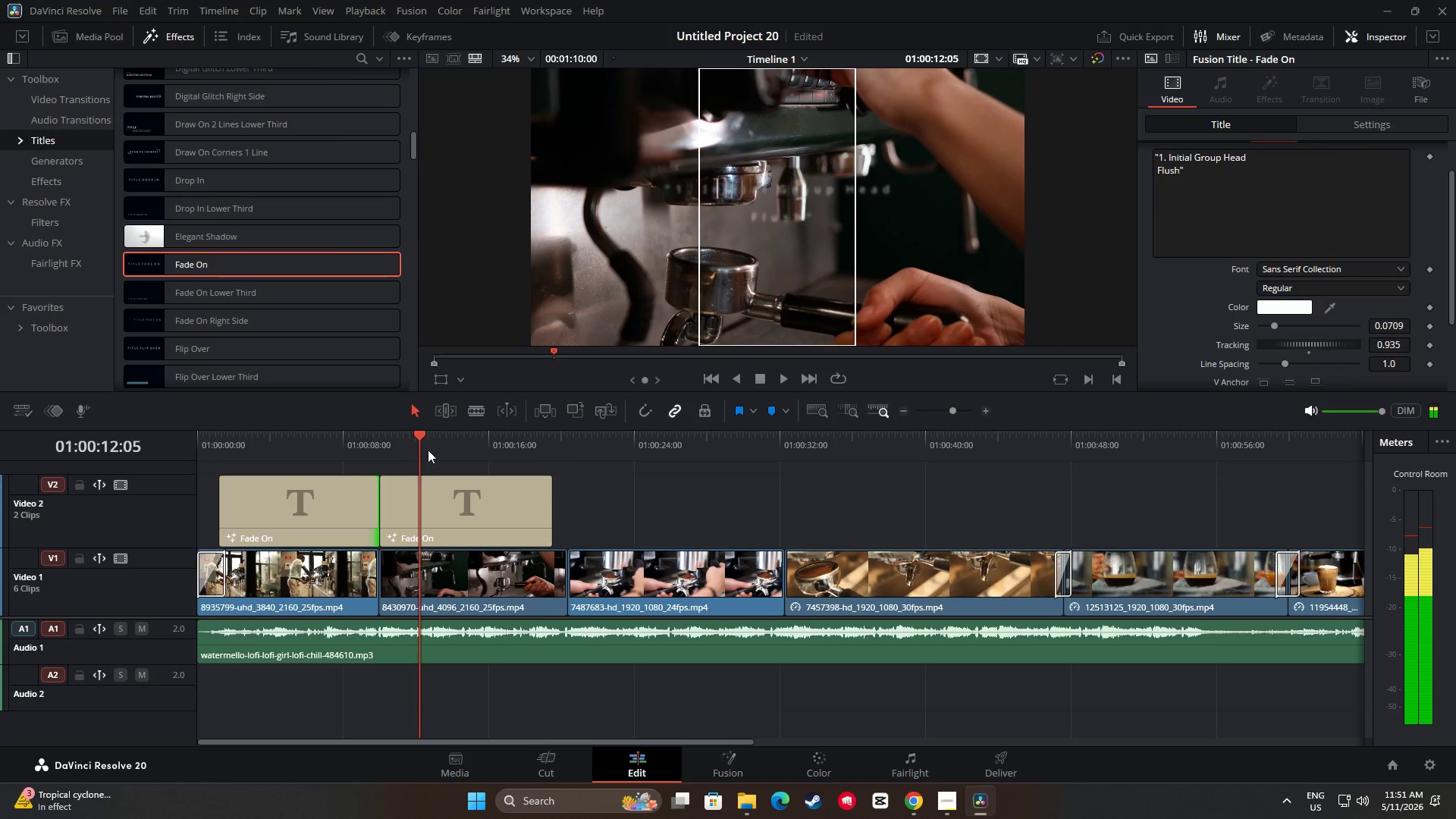 
left_click_drag(start_coordinate=[417, 439], to_coordinate=[352, 444])
 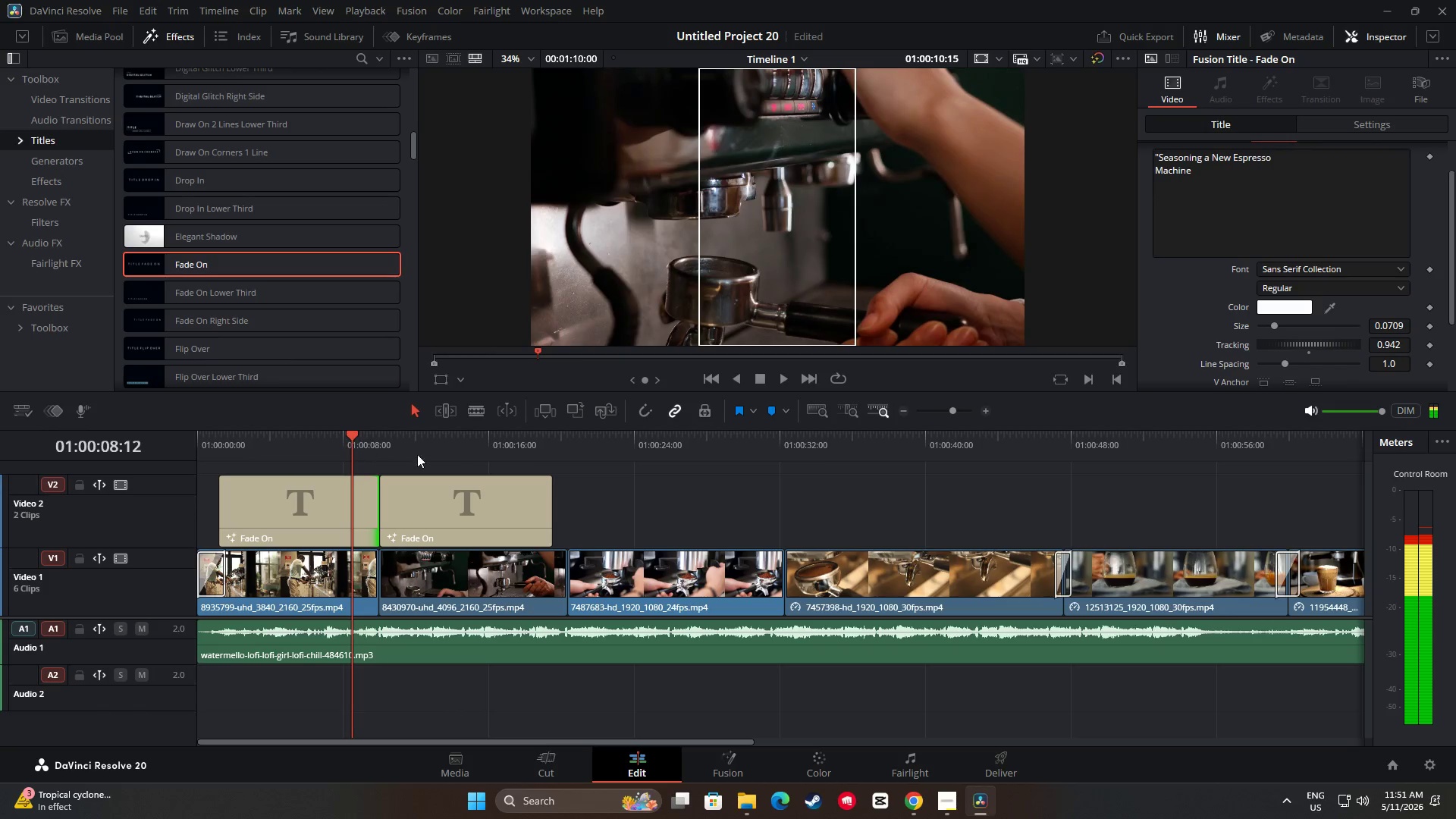 
key(Space)
 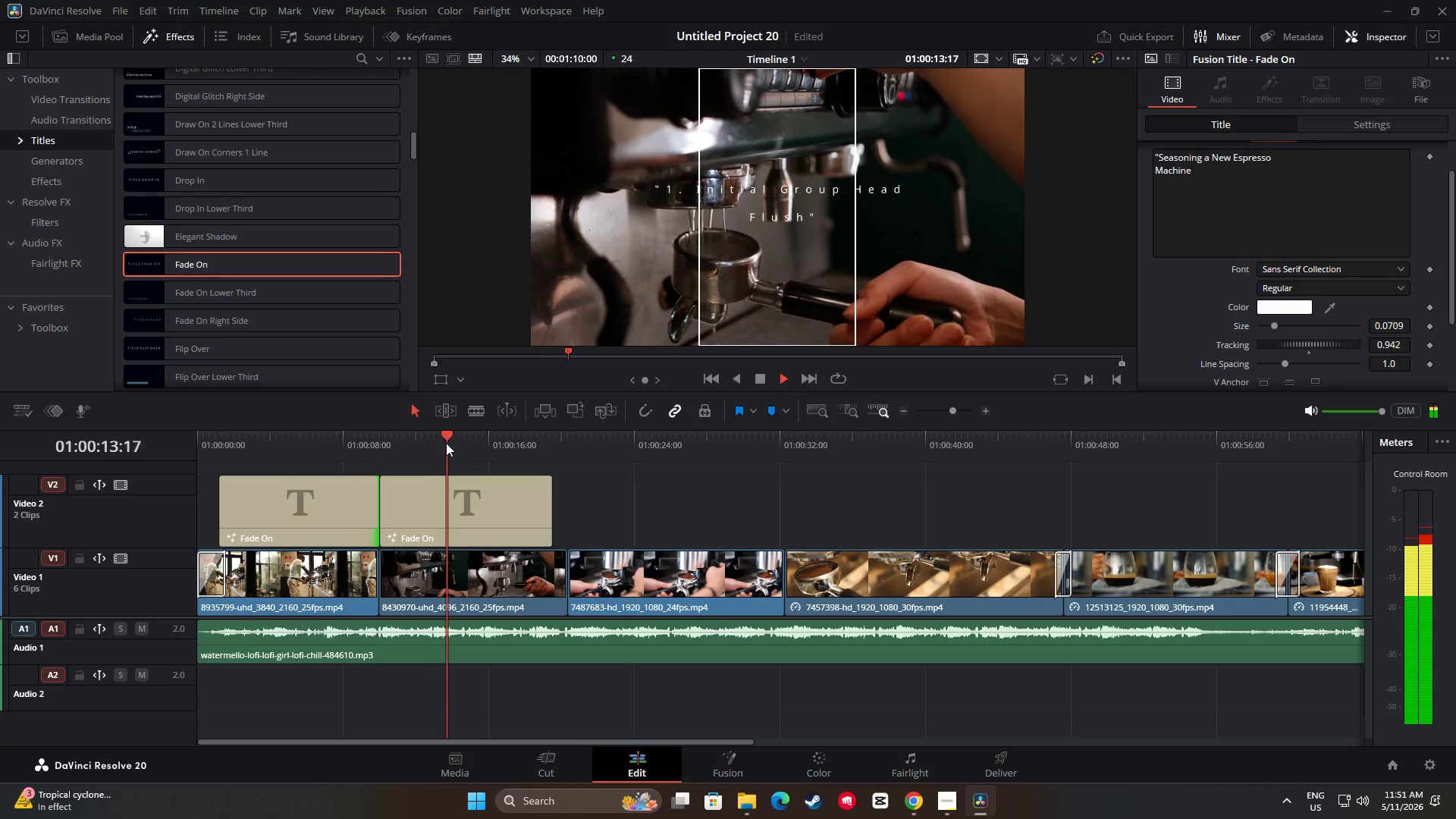 
wait(7.89)
 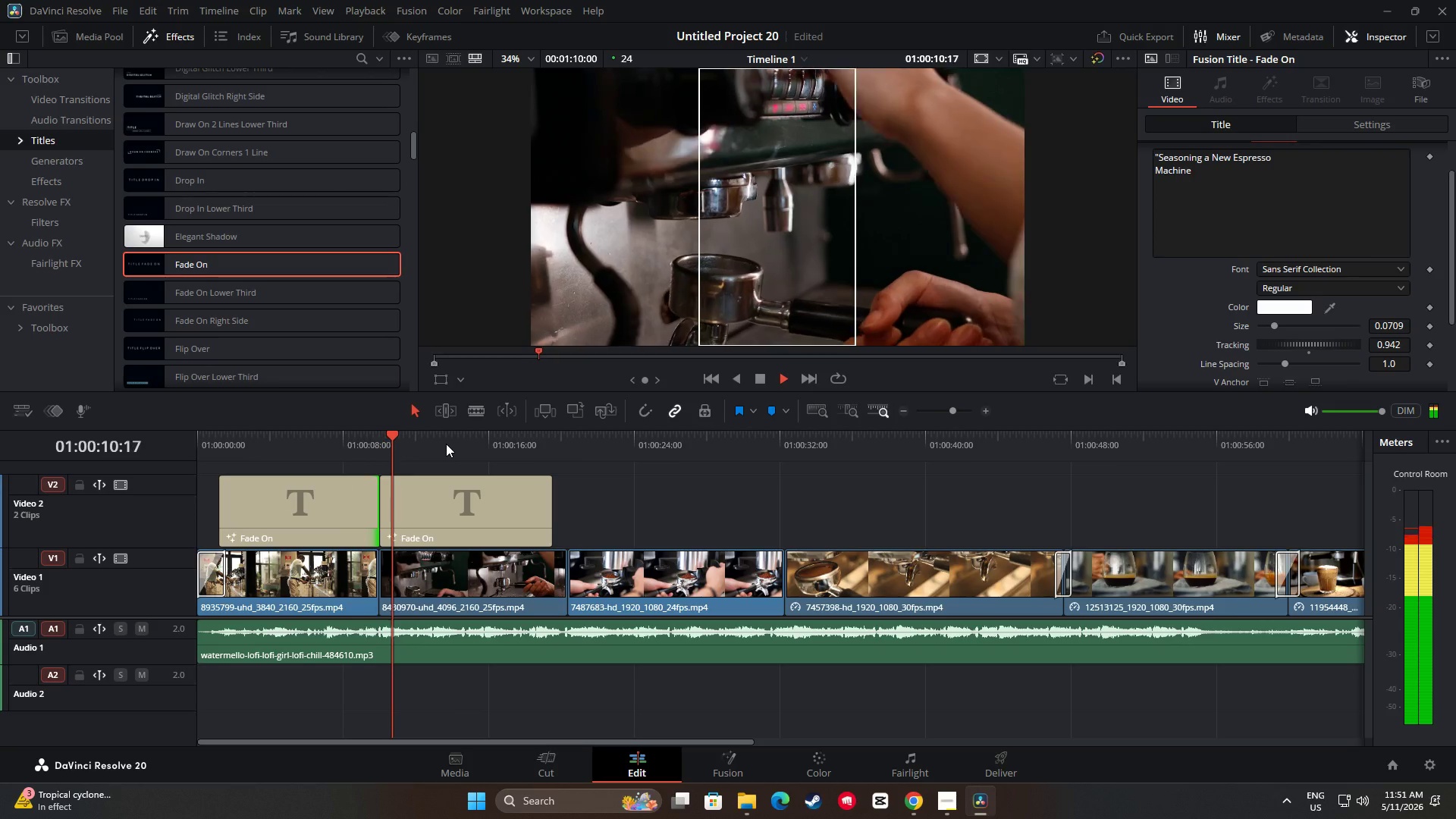 
key(Space)
 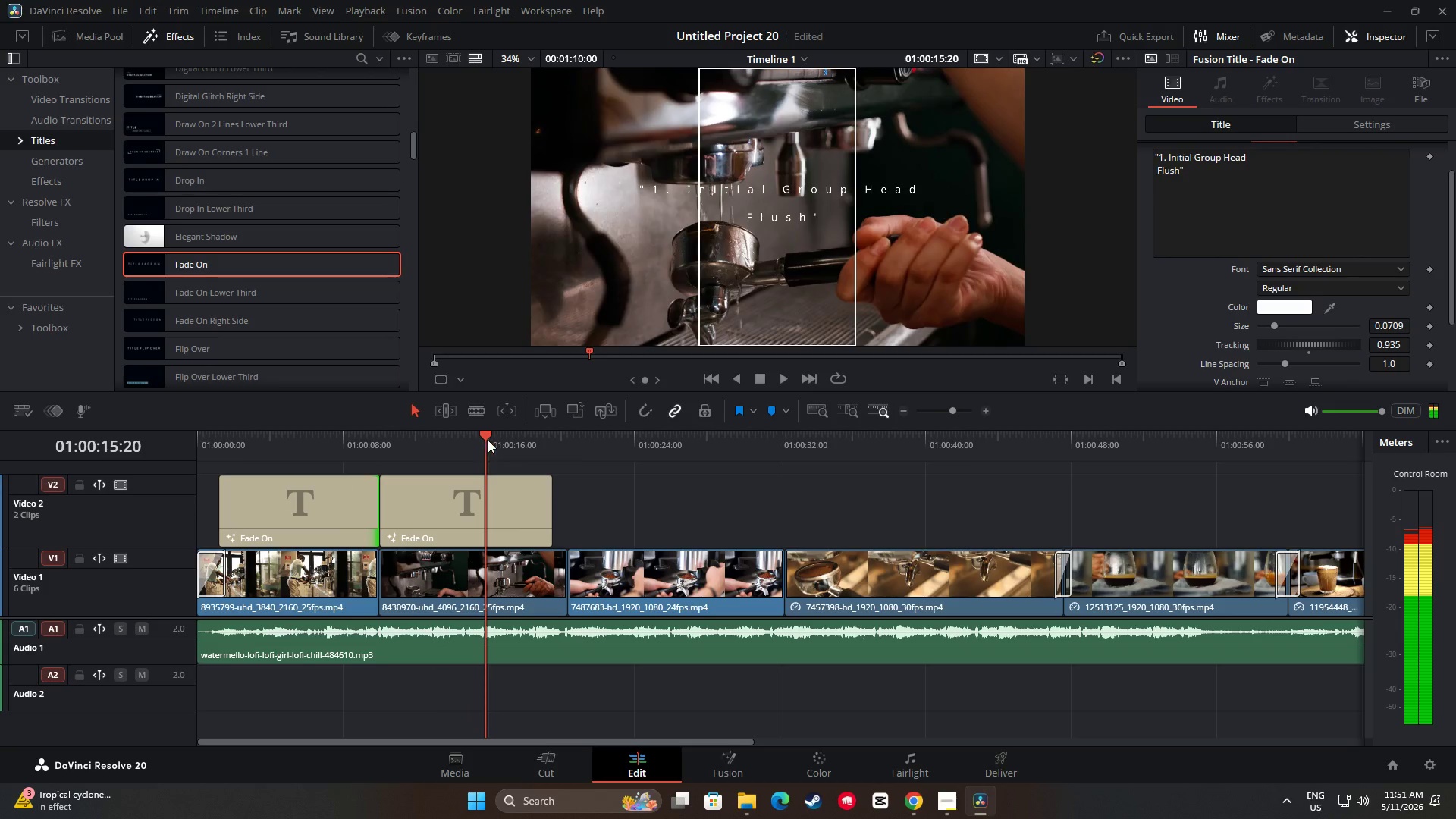 
left_click_drag(start_coordinate=[491, 437], to_coordinate=[361, 447])
 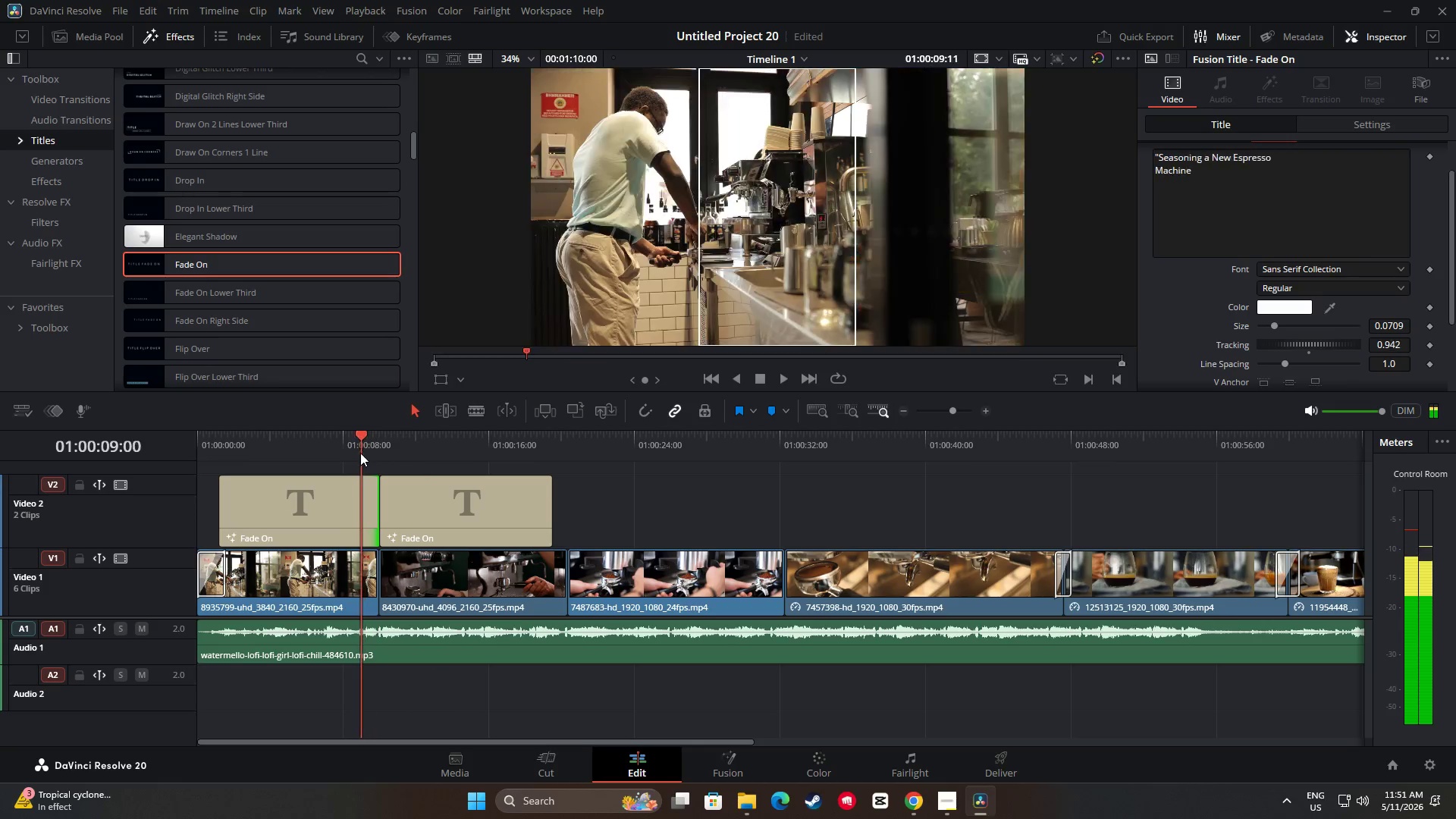 
key(Space)
 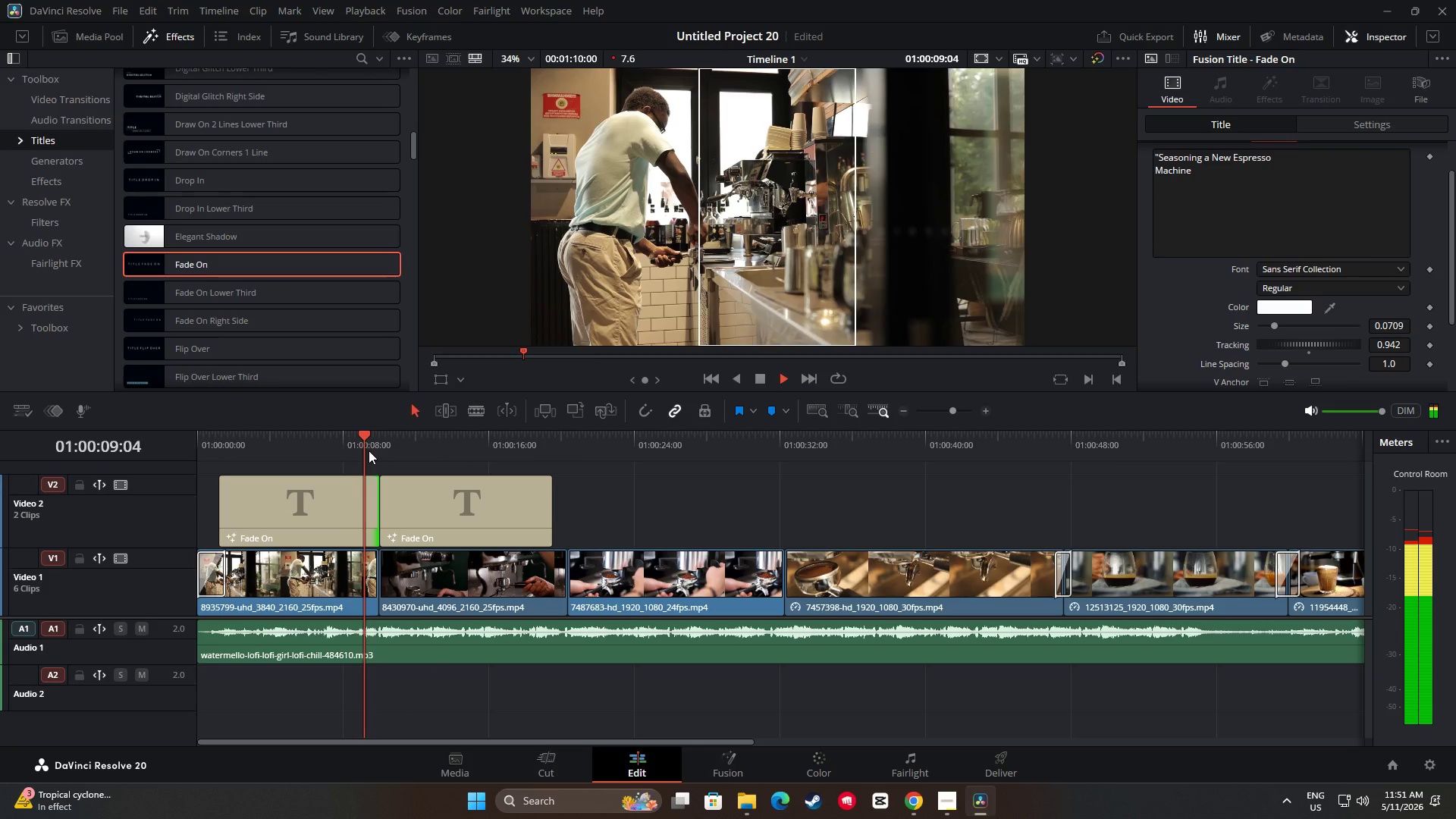 
key(Space)
 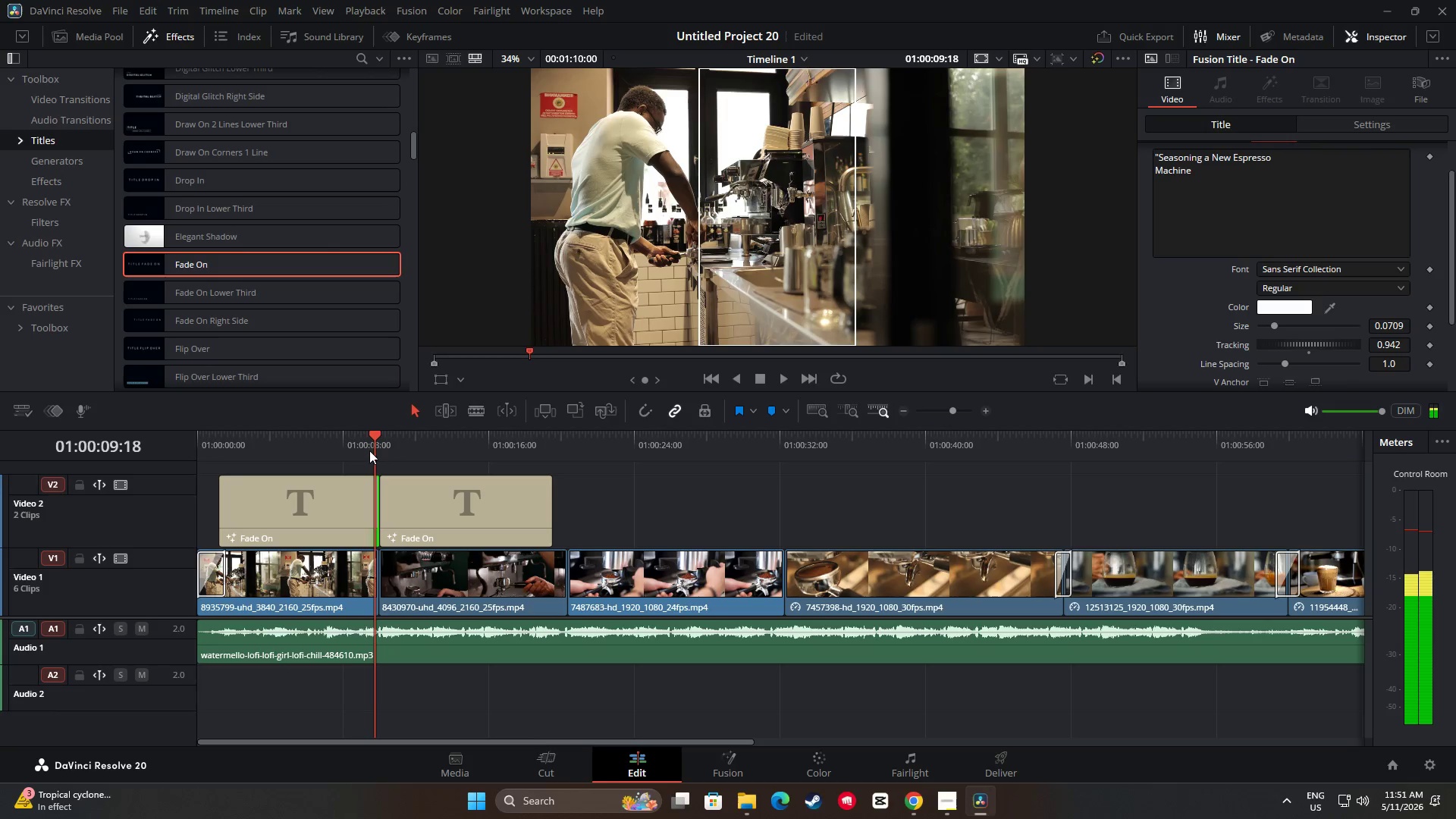 
key(Space)
 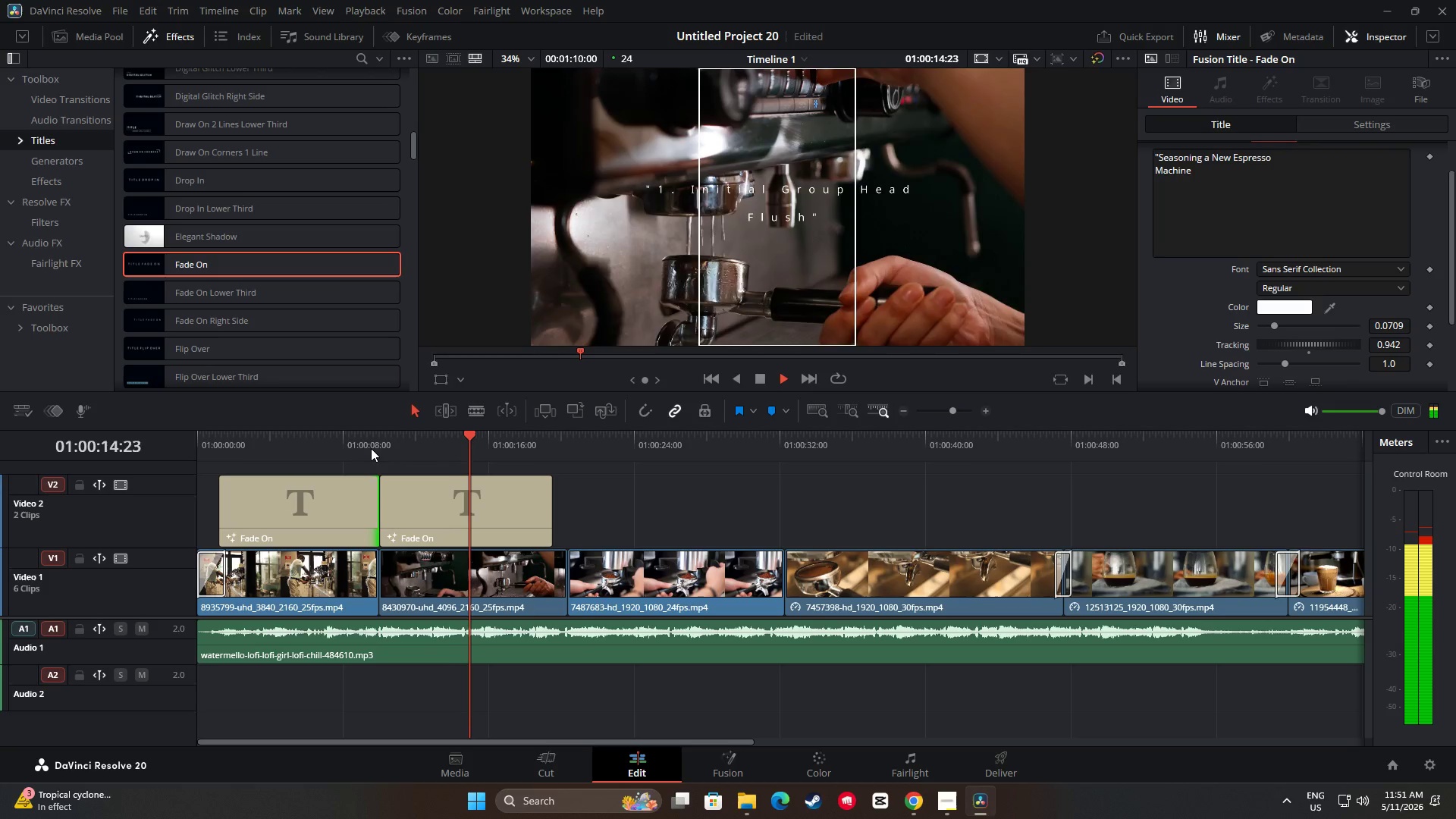 
wait(7.05)
 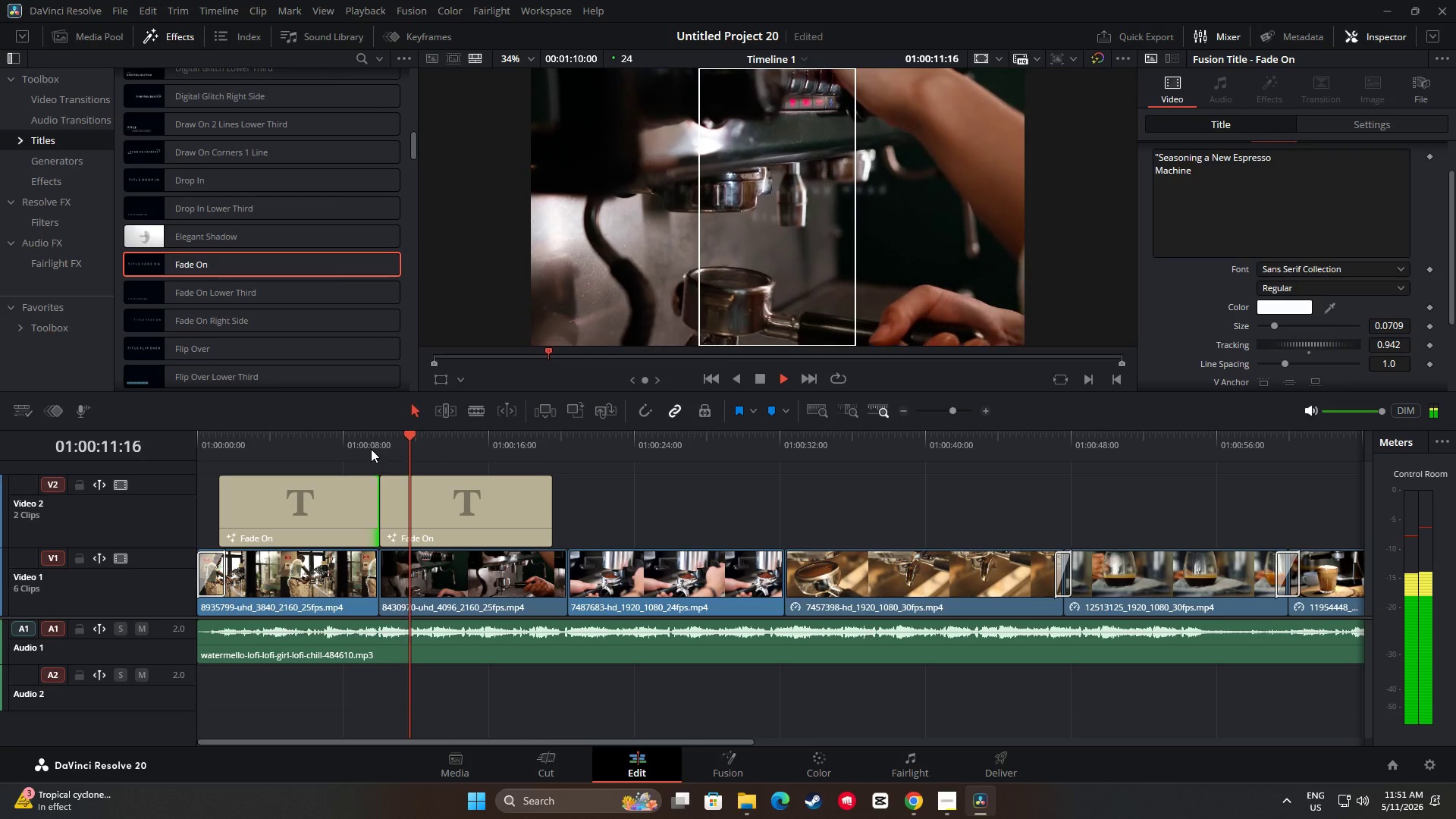 
key(Space)
 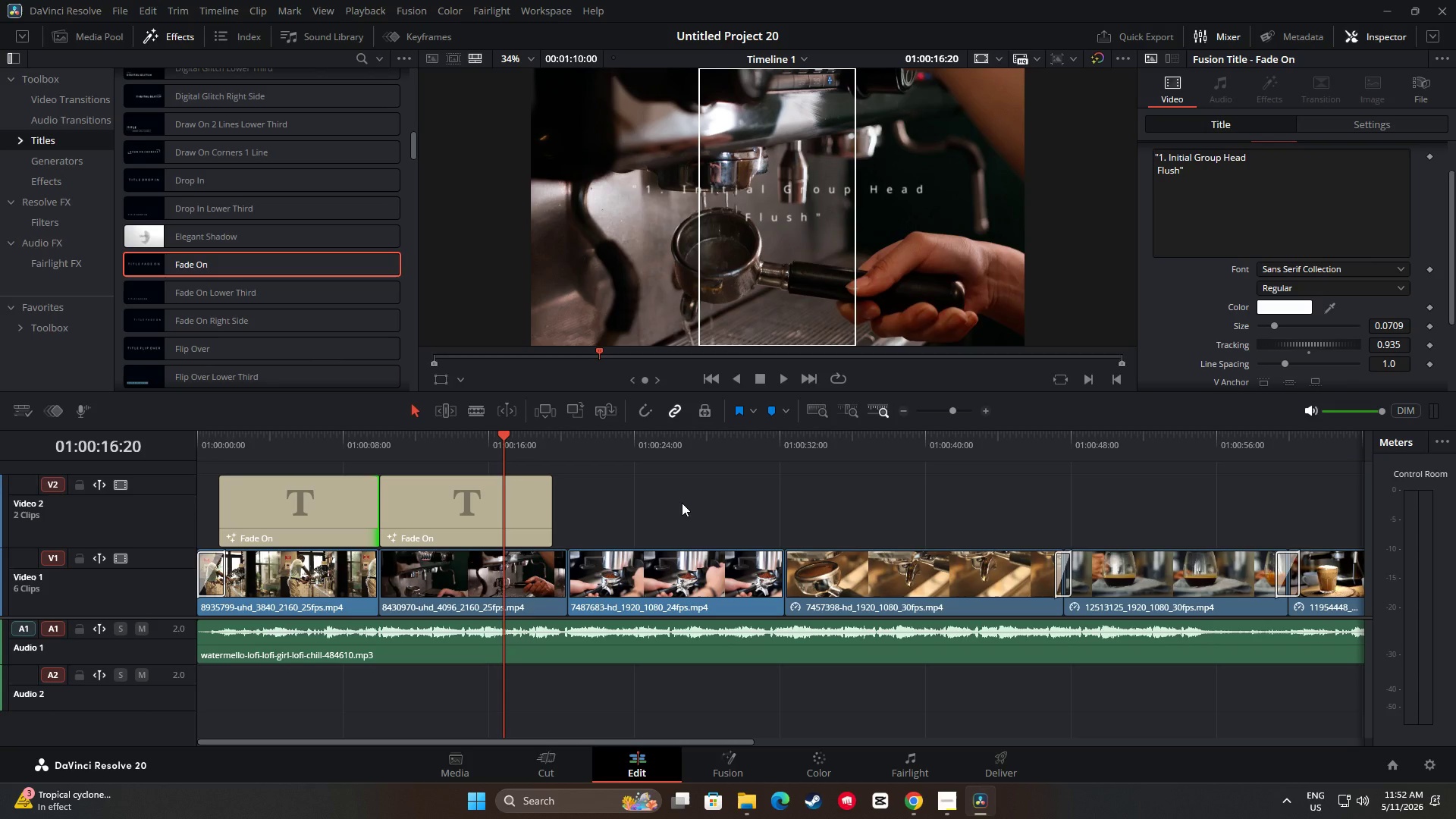 
wait(7.0)
 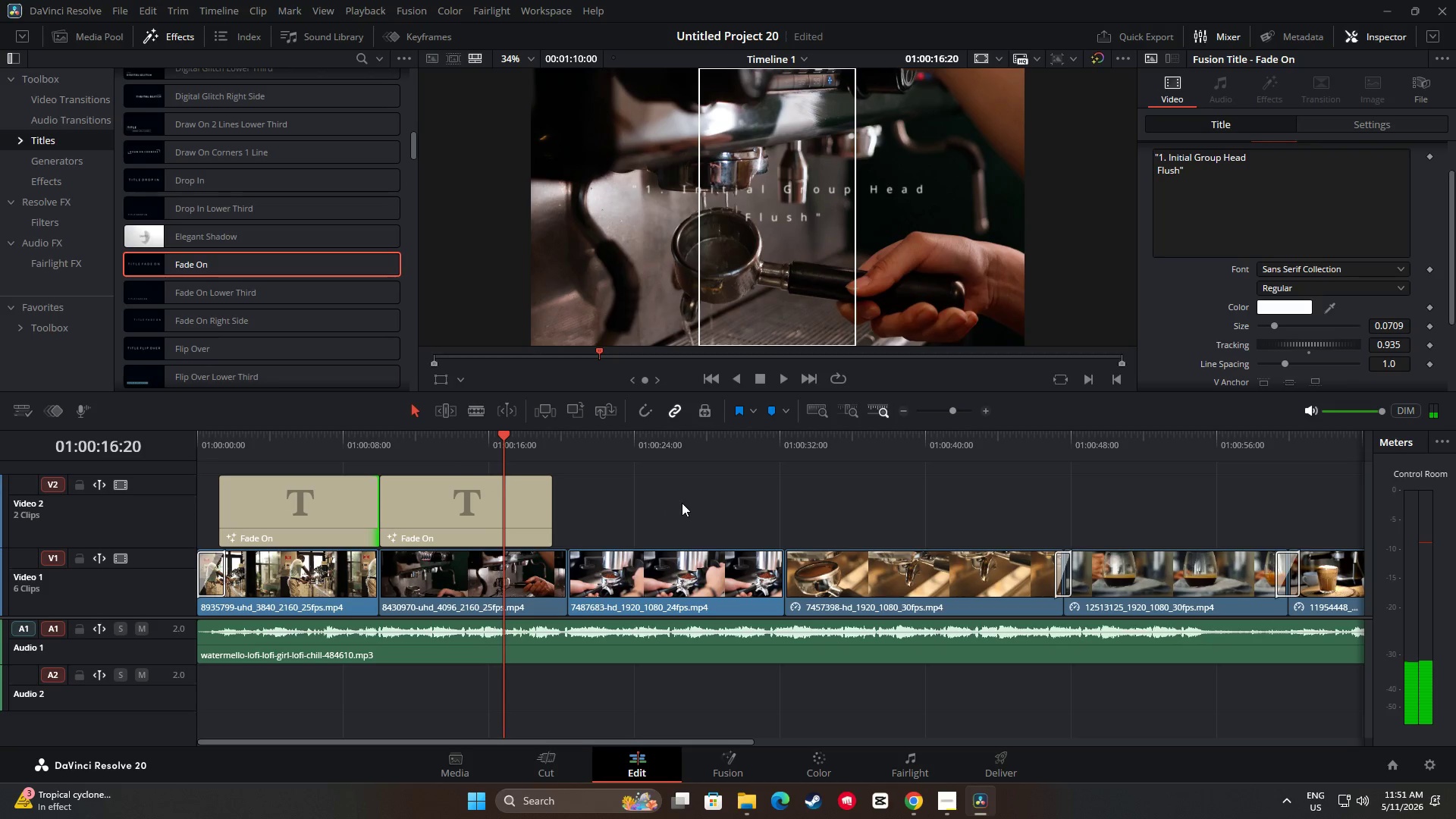 
left_click_drag(start_coordinate=[856, 443], to_coordinate=[759, 445])
 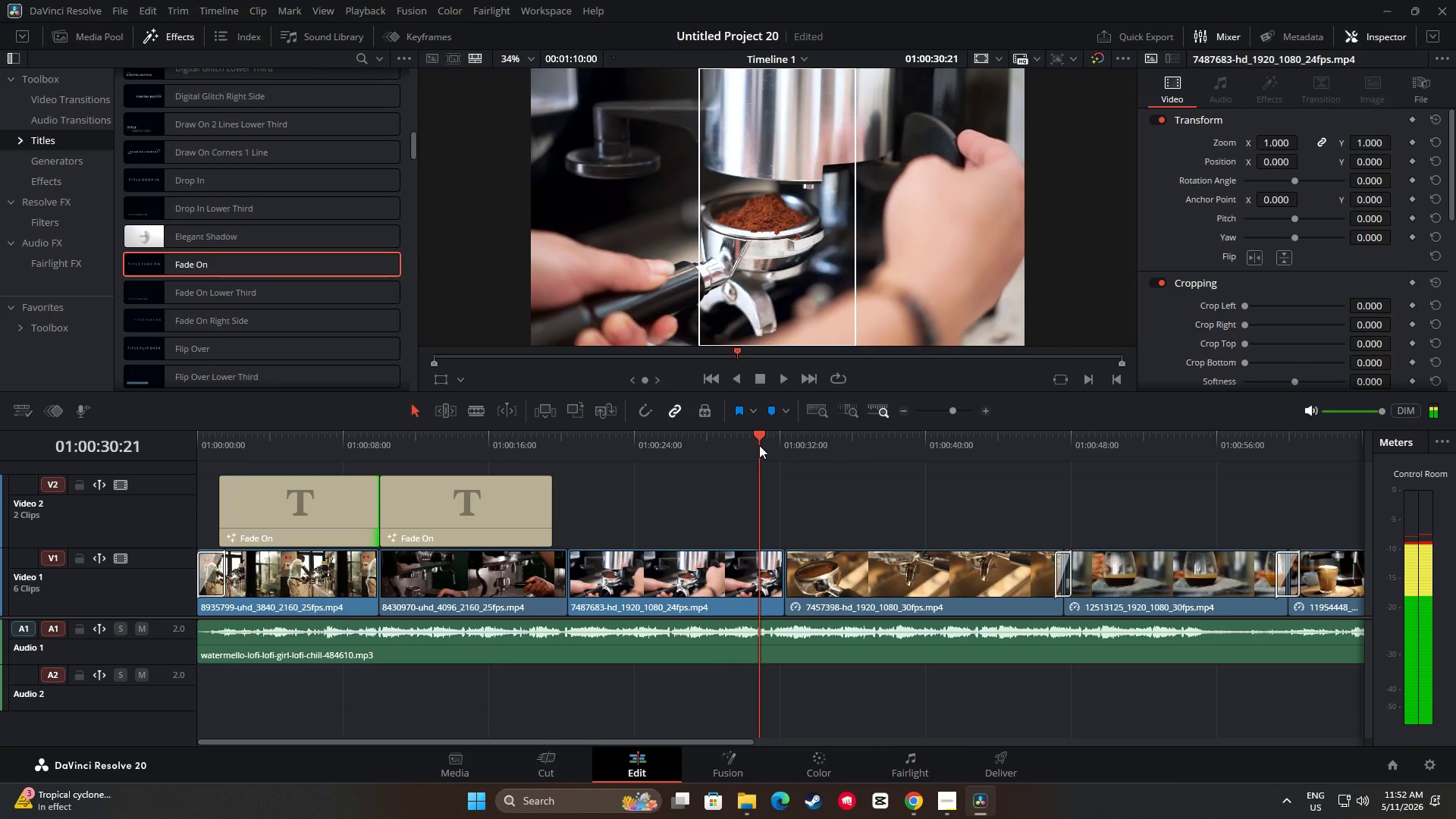 
key(Space)
 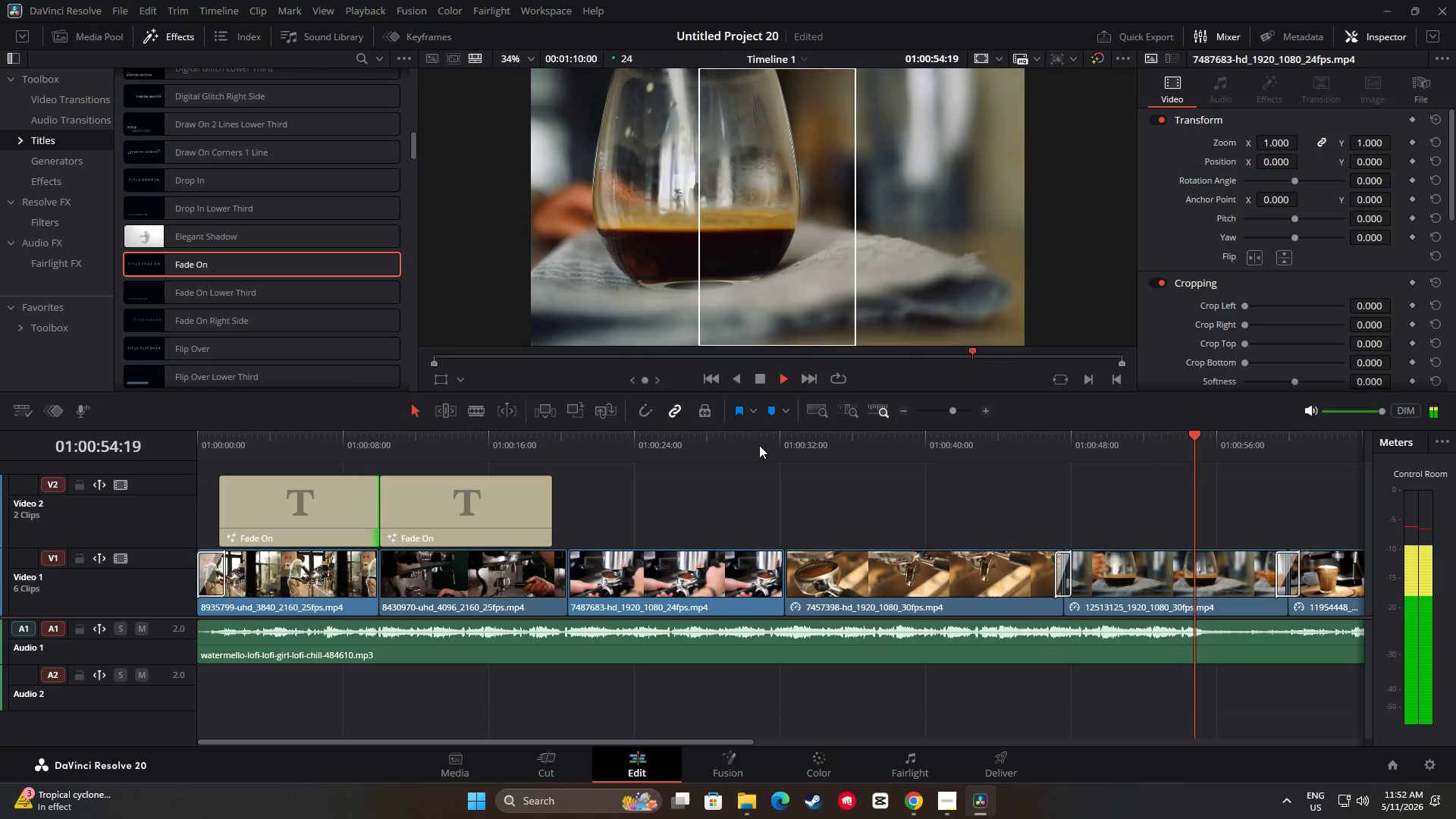 
wait(28.97)
 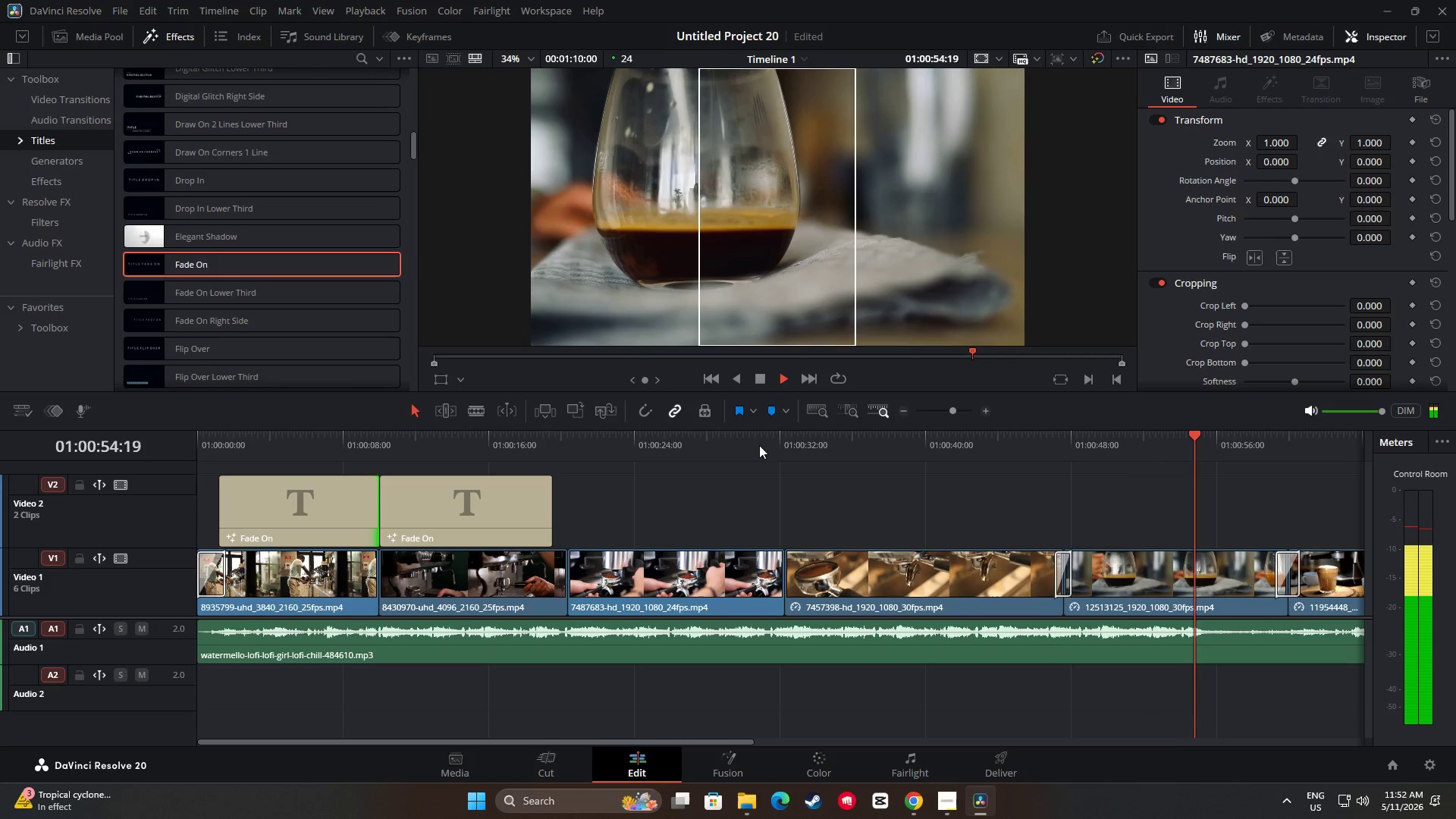 
left_click_drag(start_coordinate=[571, 441], to_coordinate=[529, 438])
 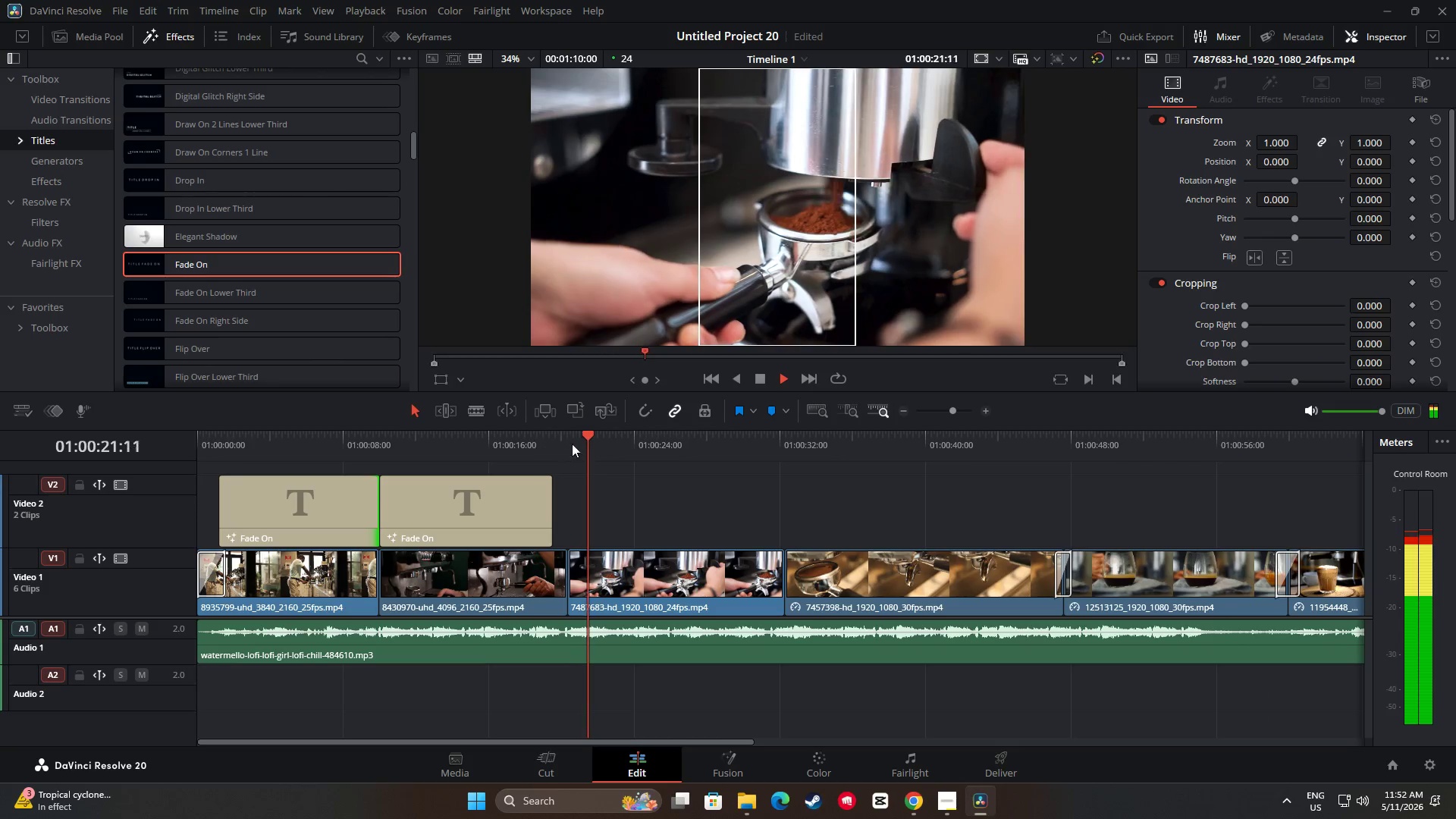 
left_click_drag(start_coordinate=[584, 437], to_coordinate=[516, 441])
 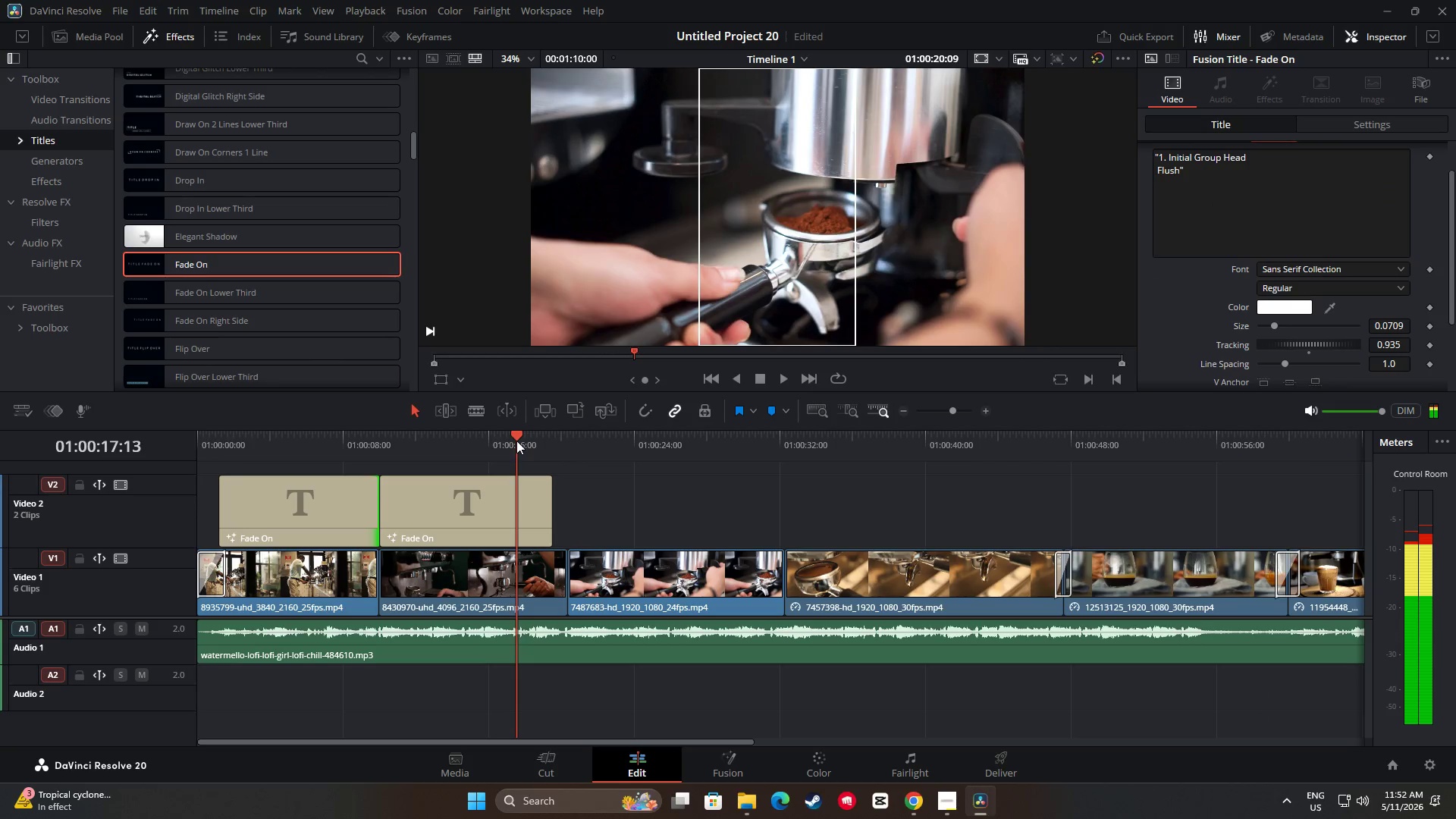 
key(Space)
 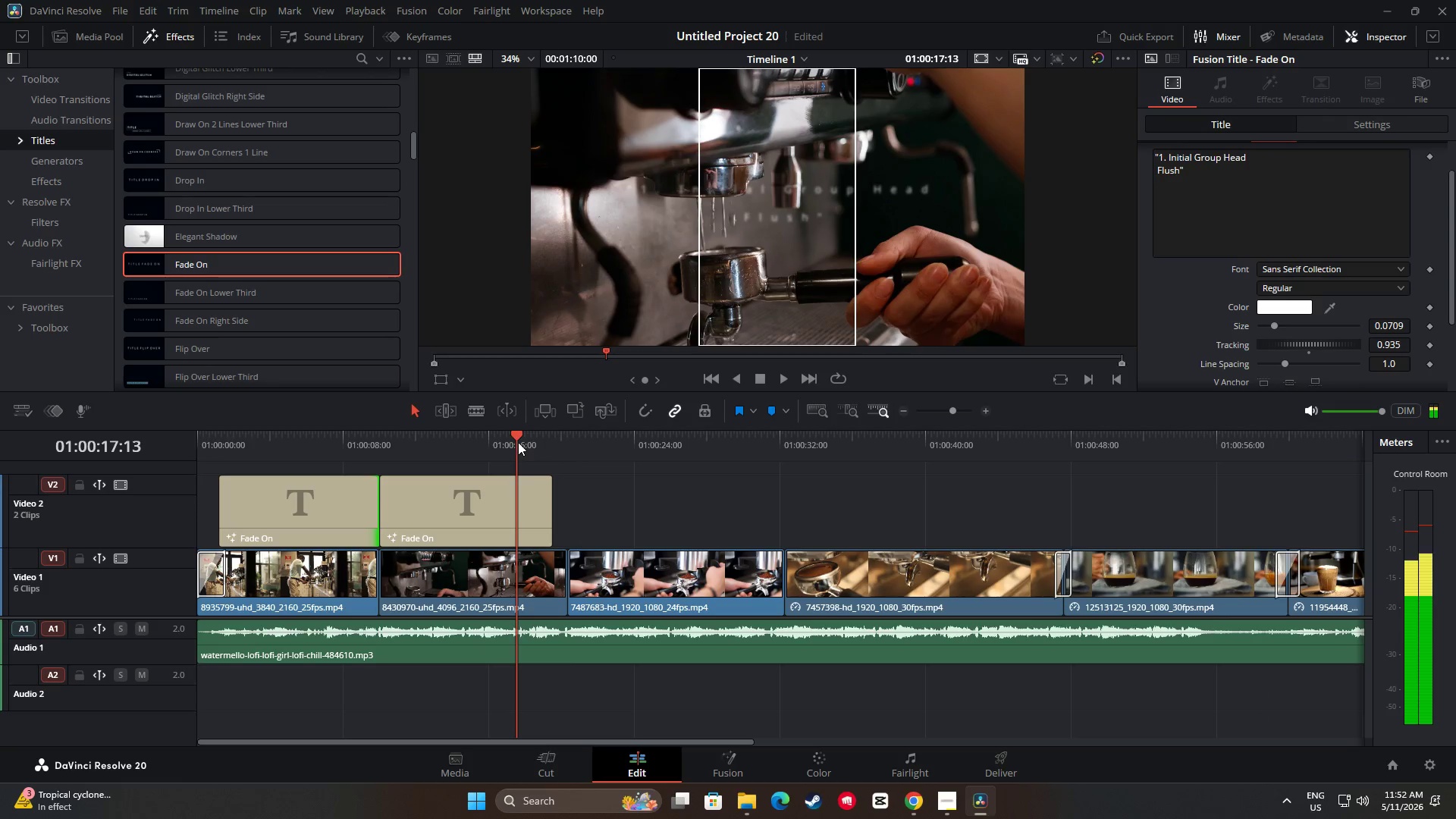 
key(Space)
 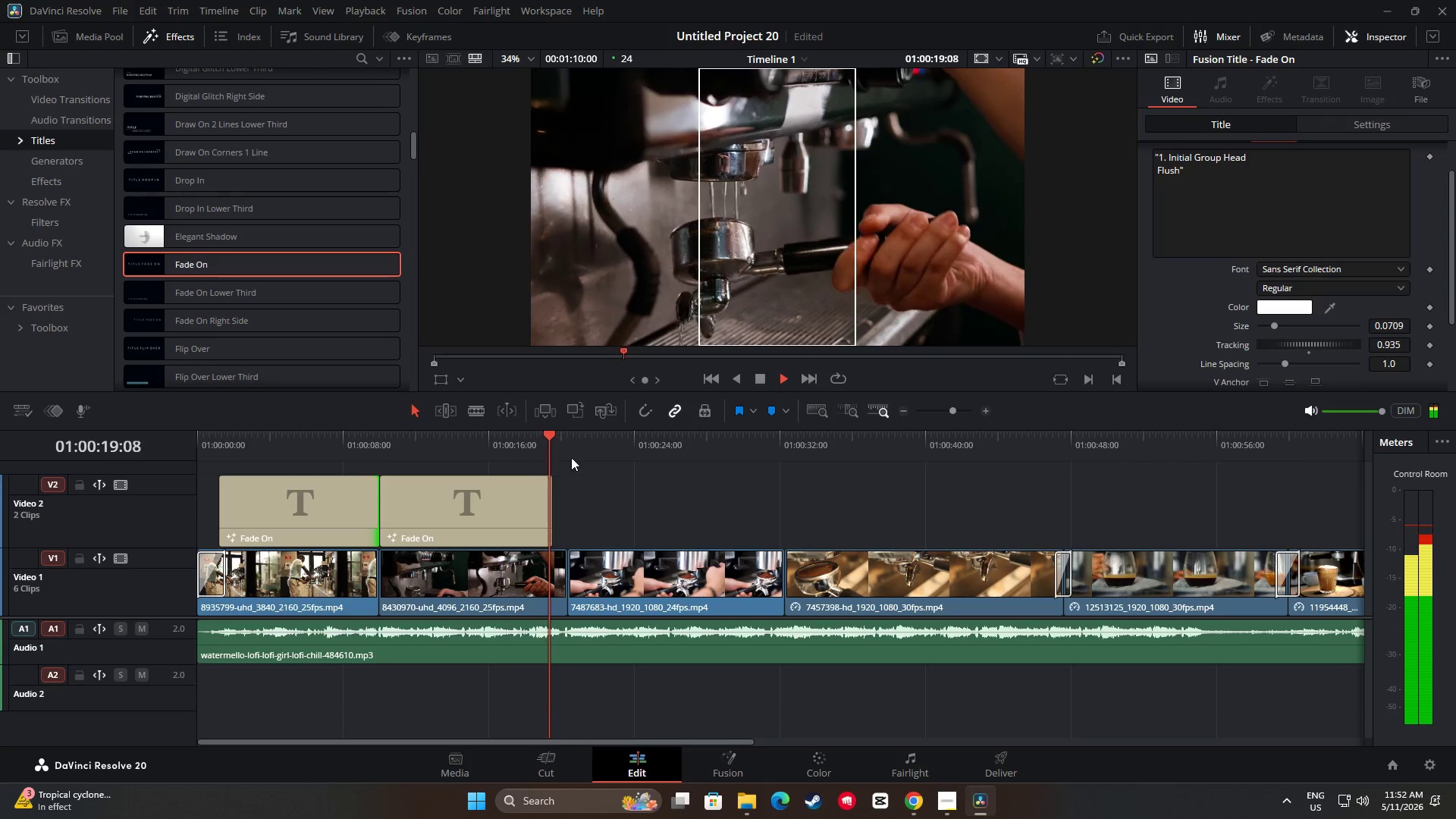 
mouse_move([731, 456])
 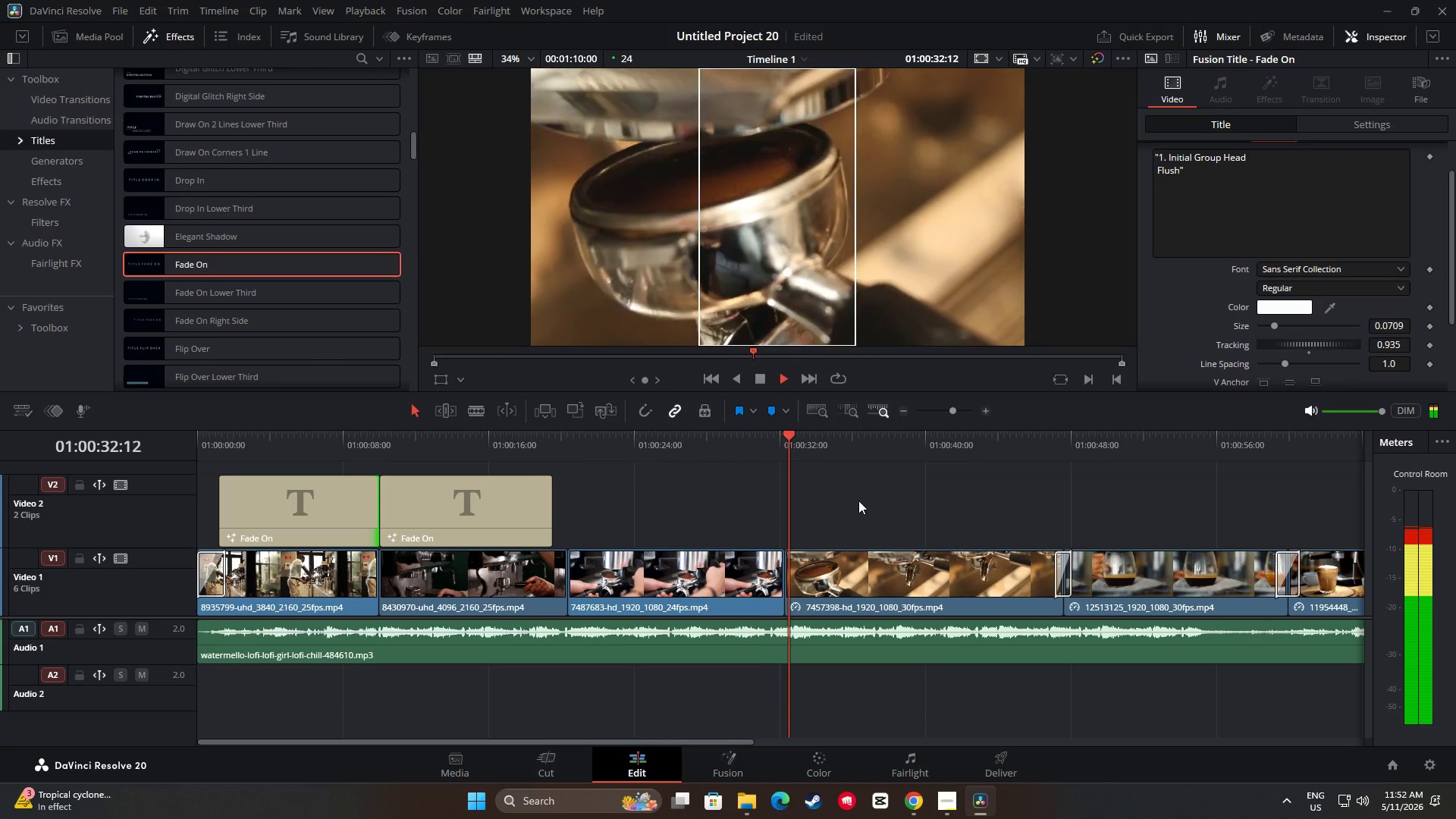 
key(Space)
 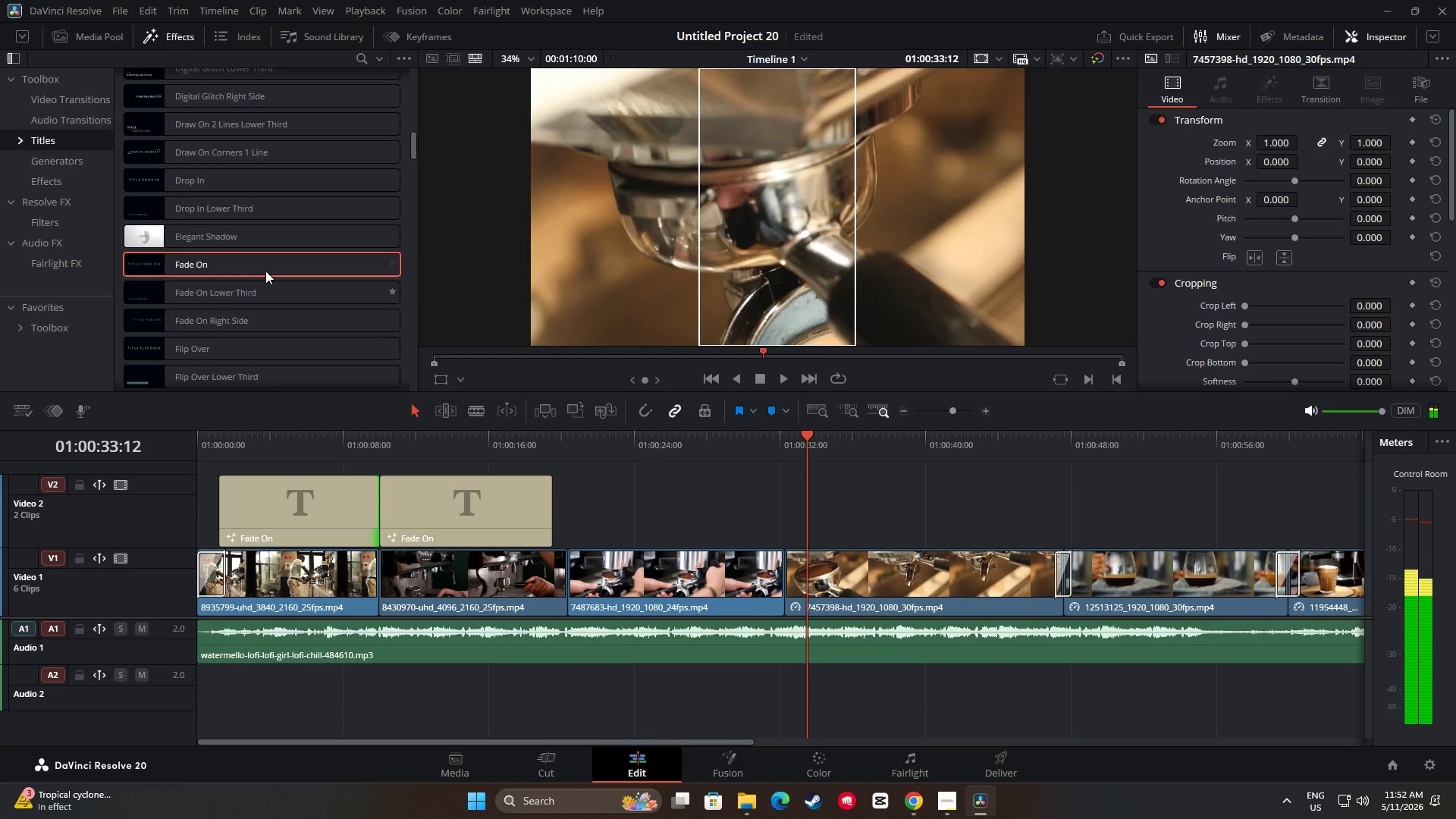 
left_click_drag(start_coordinate=[267, 264], to_coordinate=[789, 494])
 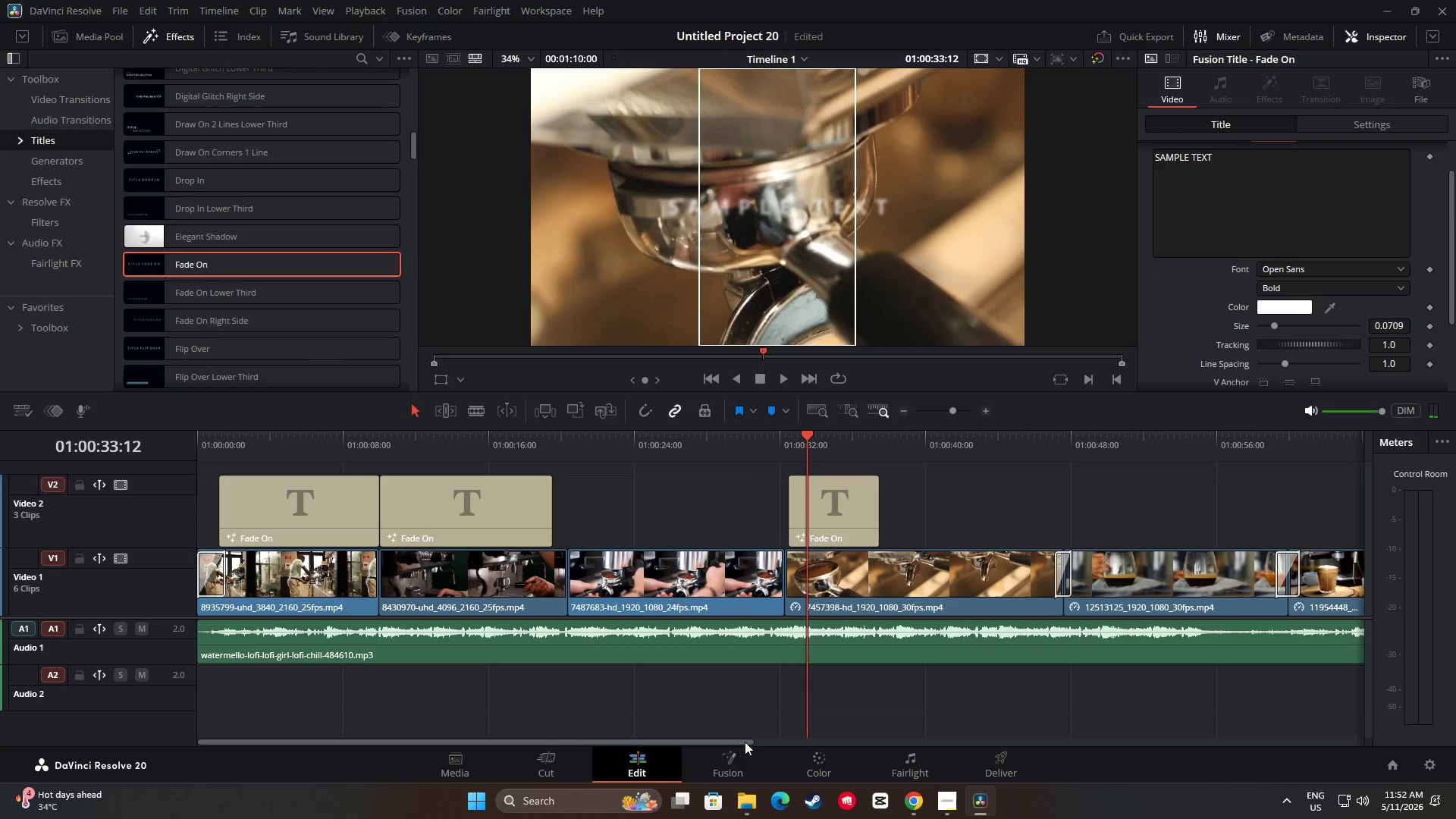 
left_click_drag(start_coordinate=[744, 741], to_coordinate=[799, 734])
 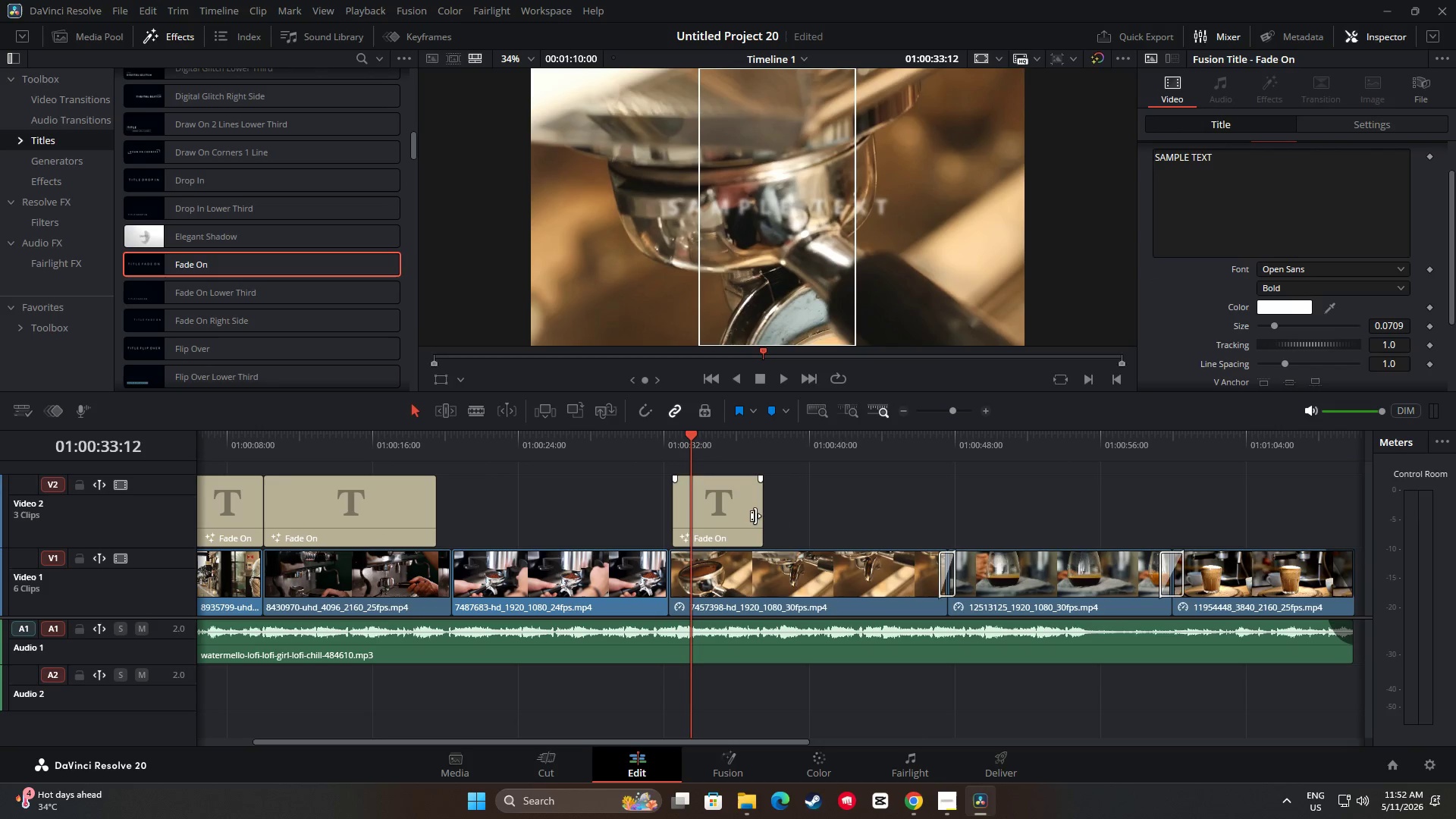 
left_click_drag(start_coordinate=[756, 515], to_coordinate=[939, 519])
 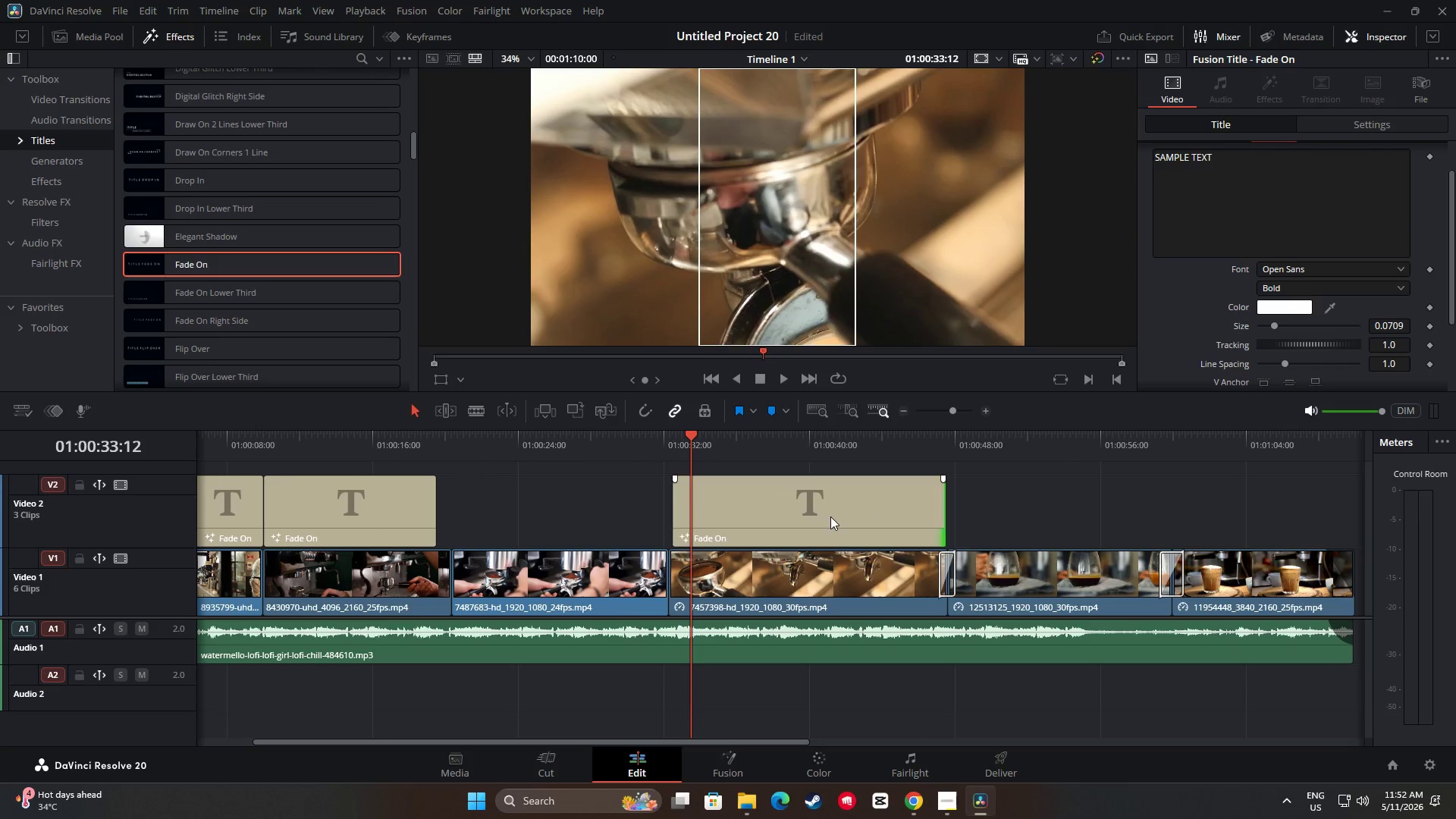 
left_click([830, 516])
 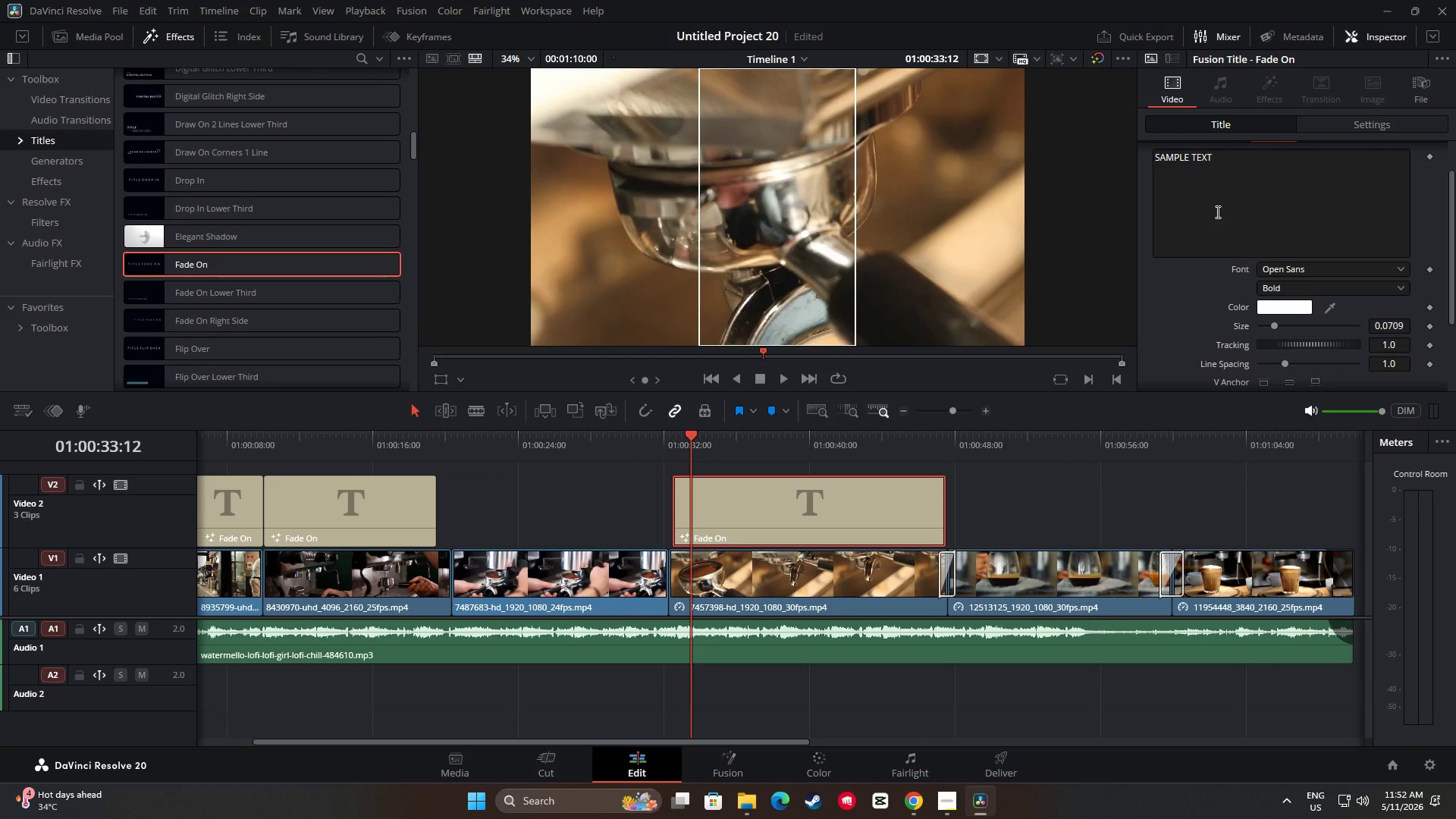 
left_click_drag(start_coordinate=[1225, 175], to_coordinate=[1156, 163])
 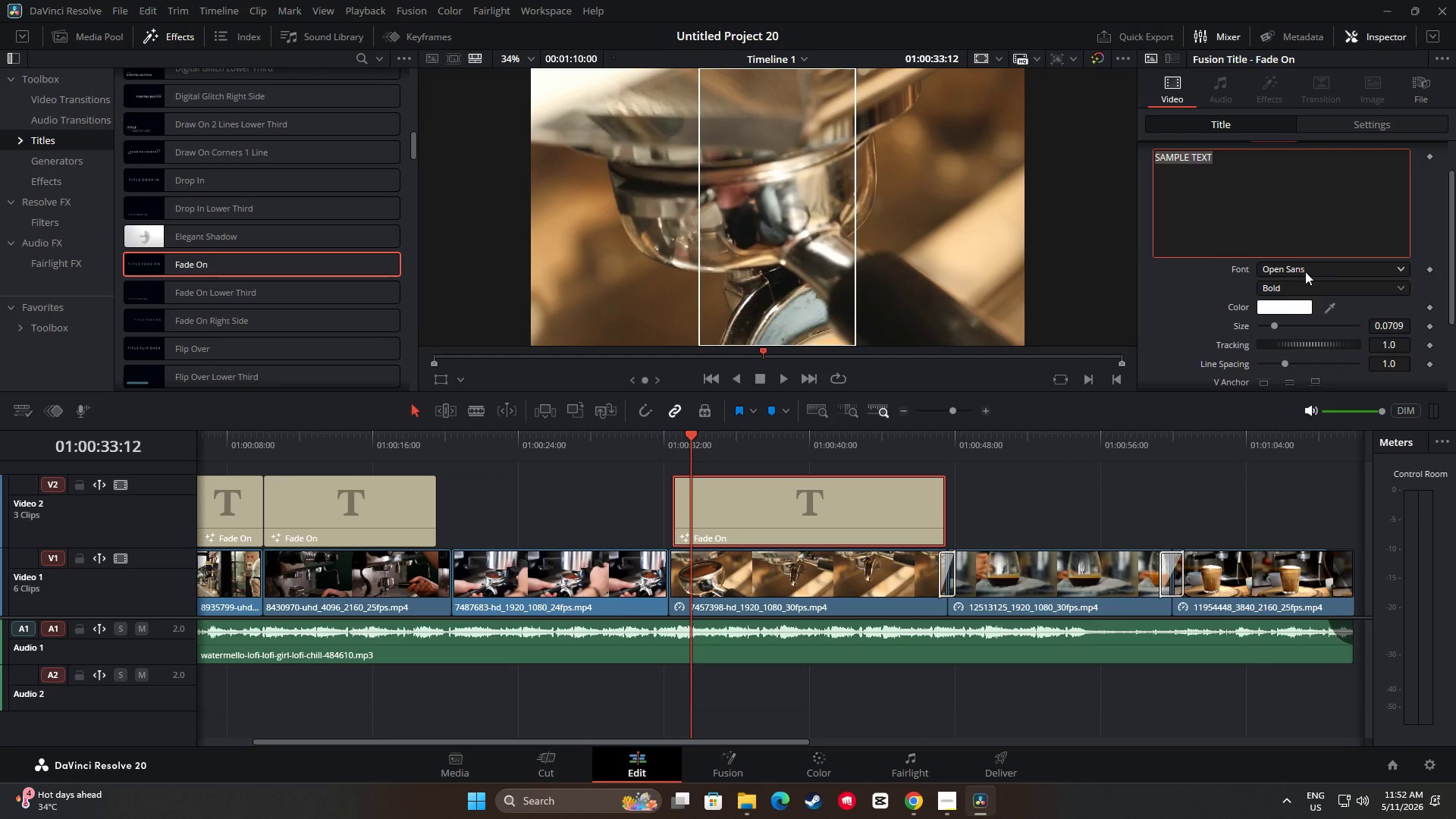 
left_click([1307, 271])
 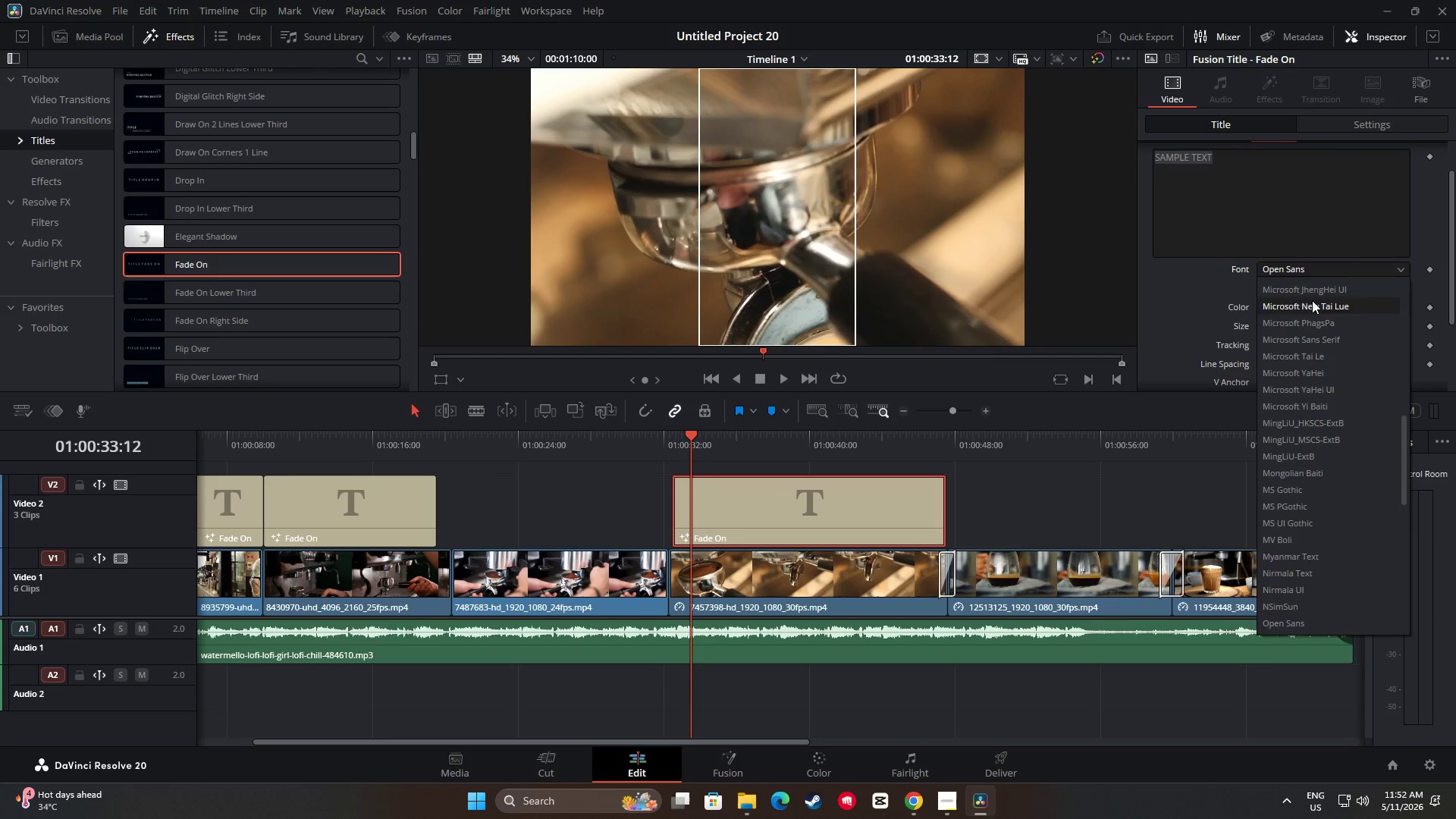 
scroll: coordinate [1304, 428], scroll_direction: down, amount: 5.0
 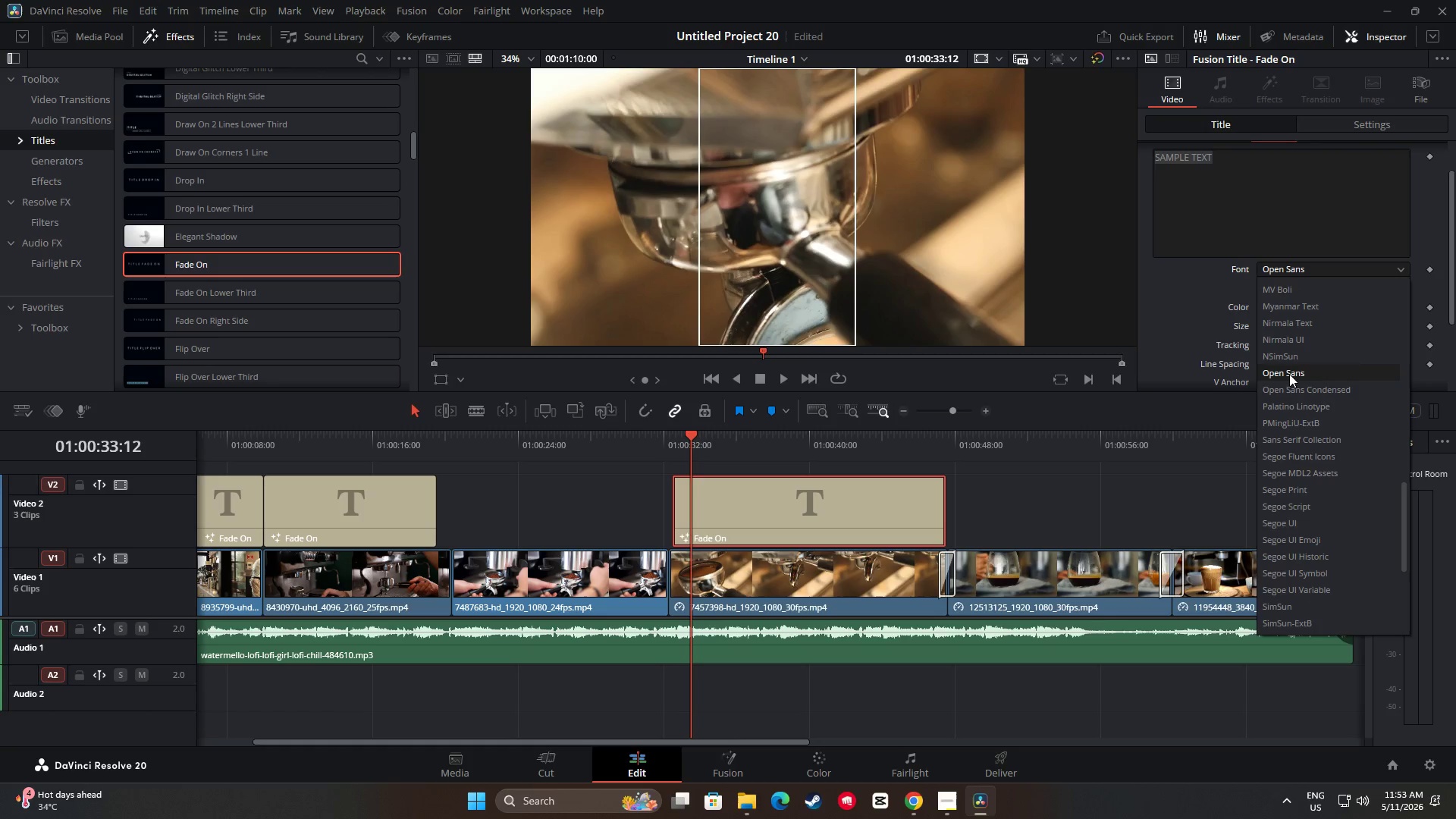 
left_click([1304, 444])
 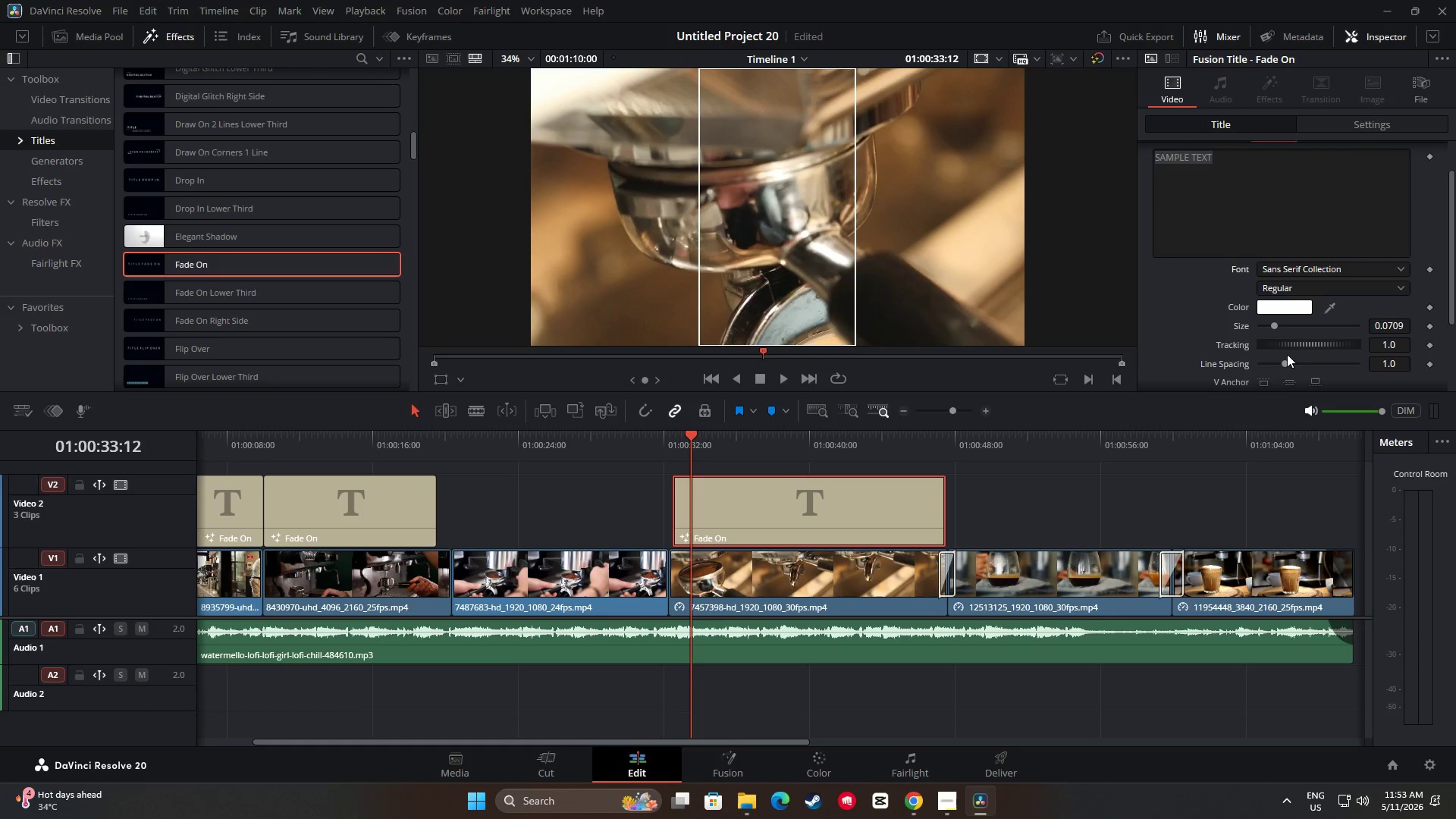 
left_click_drag(start_coordinate=[1244, 207], to_coordinate=[1156, 207])
 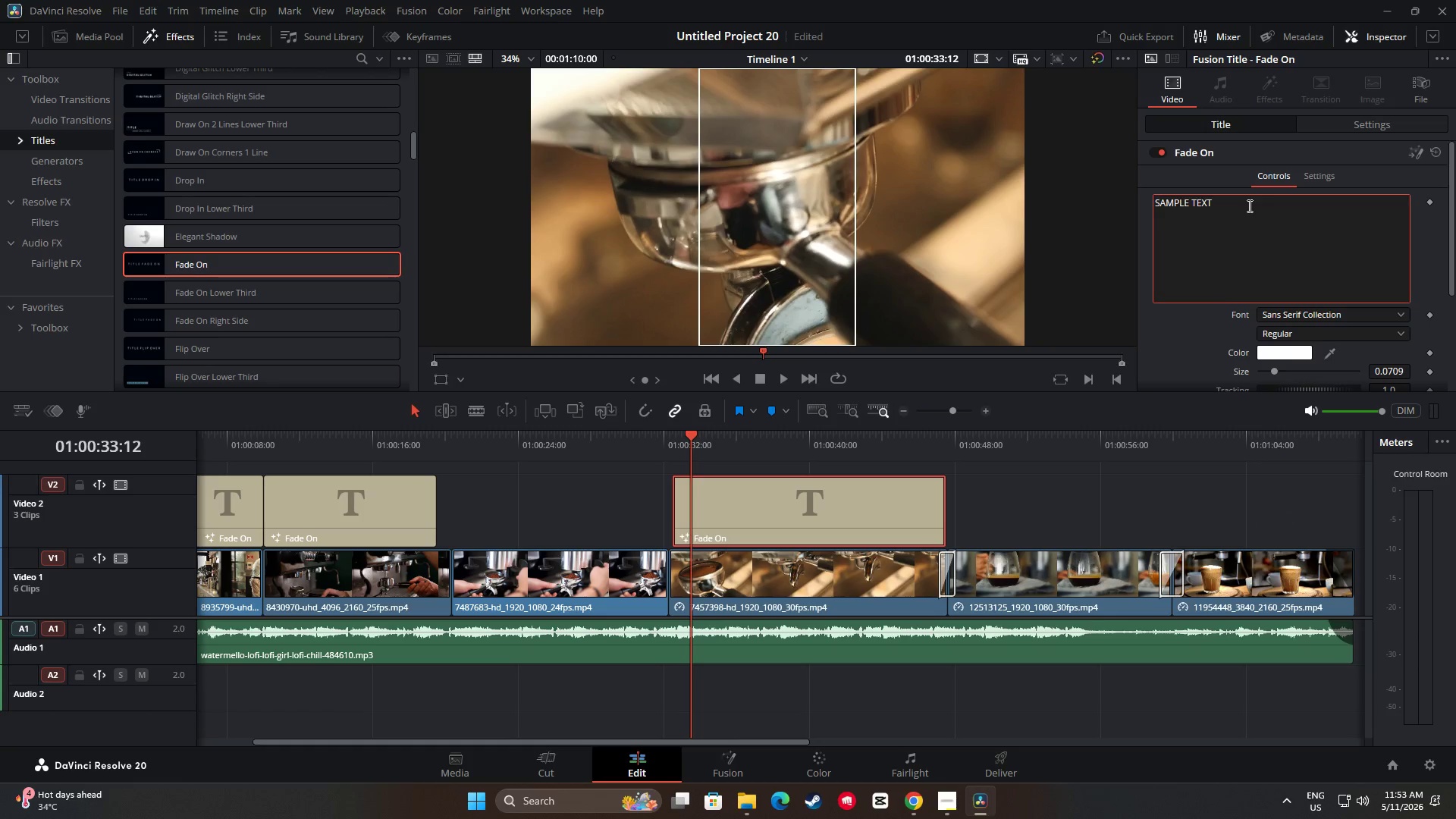 
scroll: coordinate [1290, 343], scroll_direction: up, amount: 2.0
 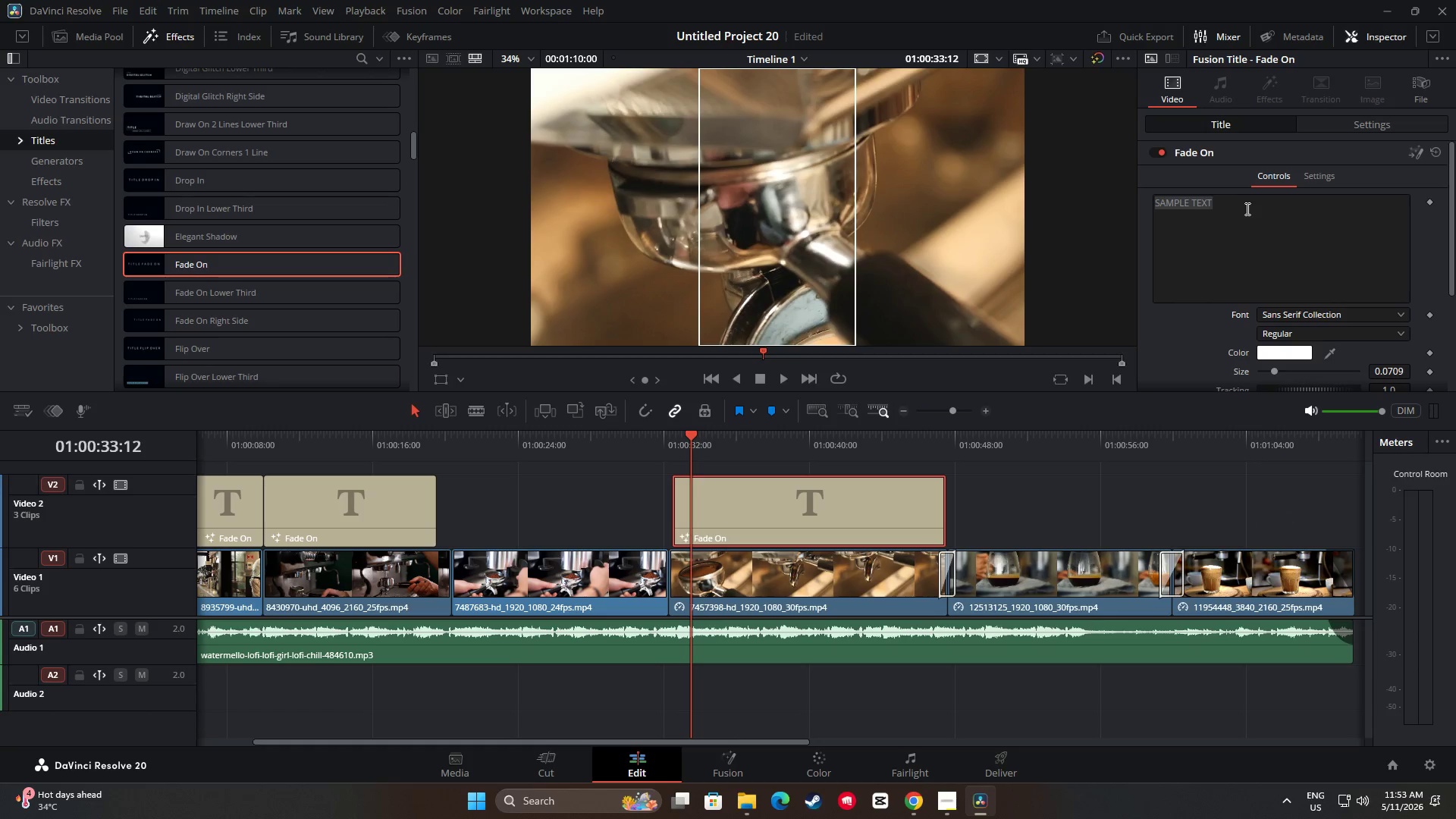 
double_click([1236, 204])
 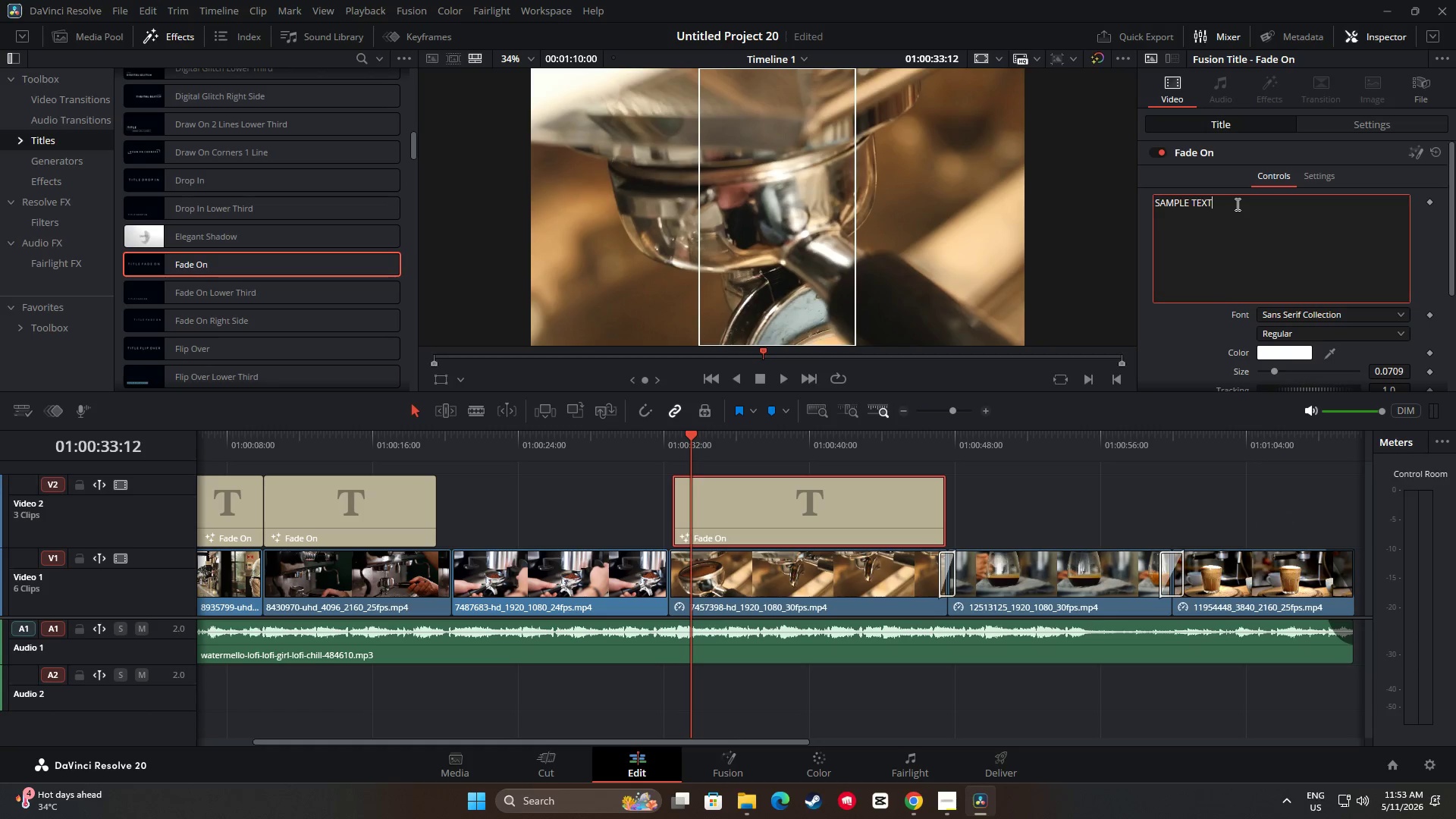 
triple_click([1236, 204])
 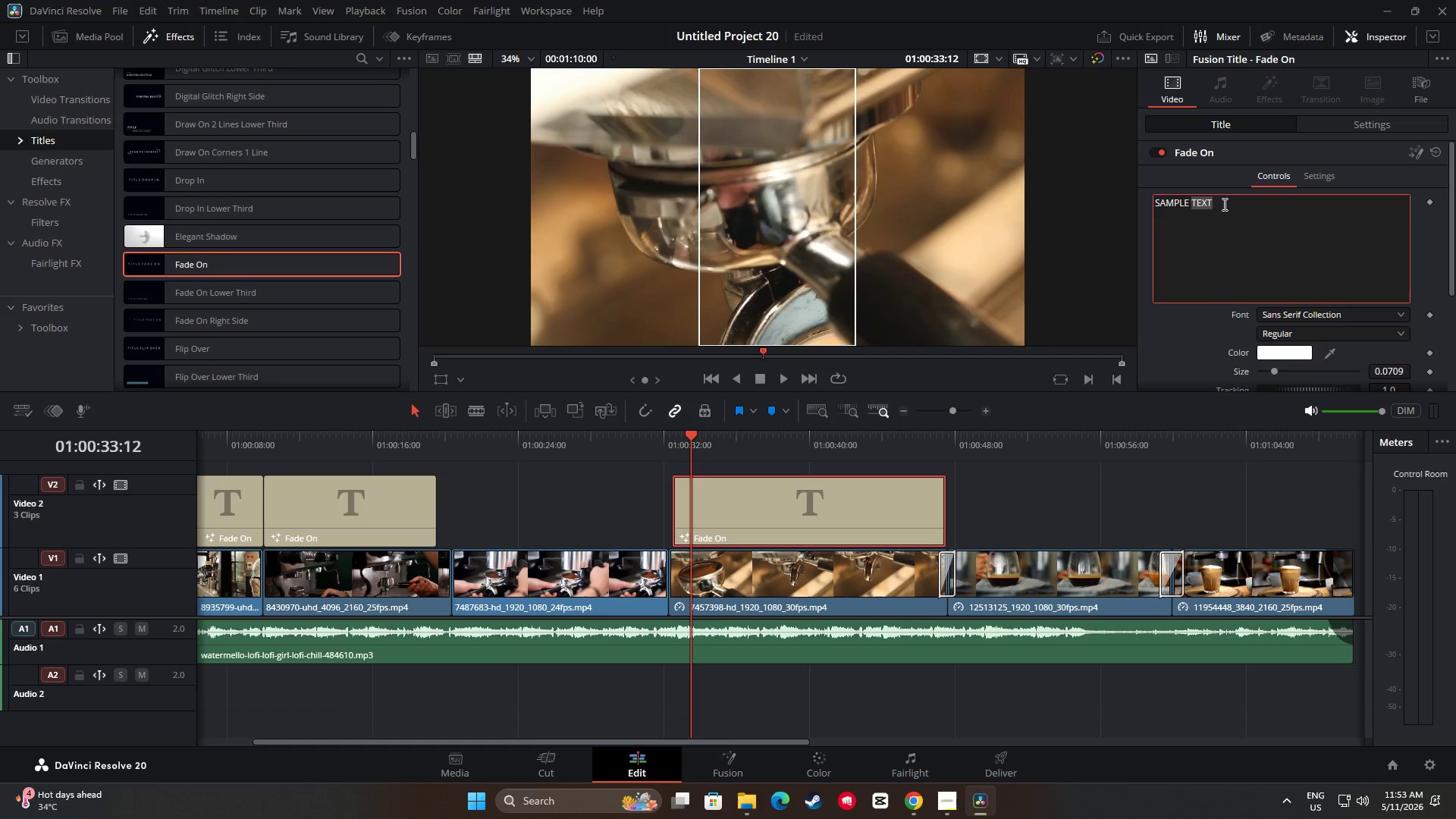 
triple_click([1228, 204])
 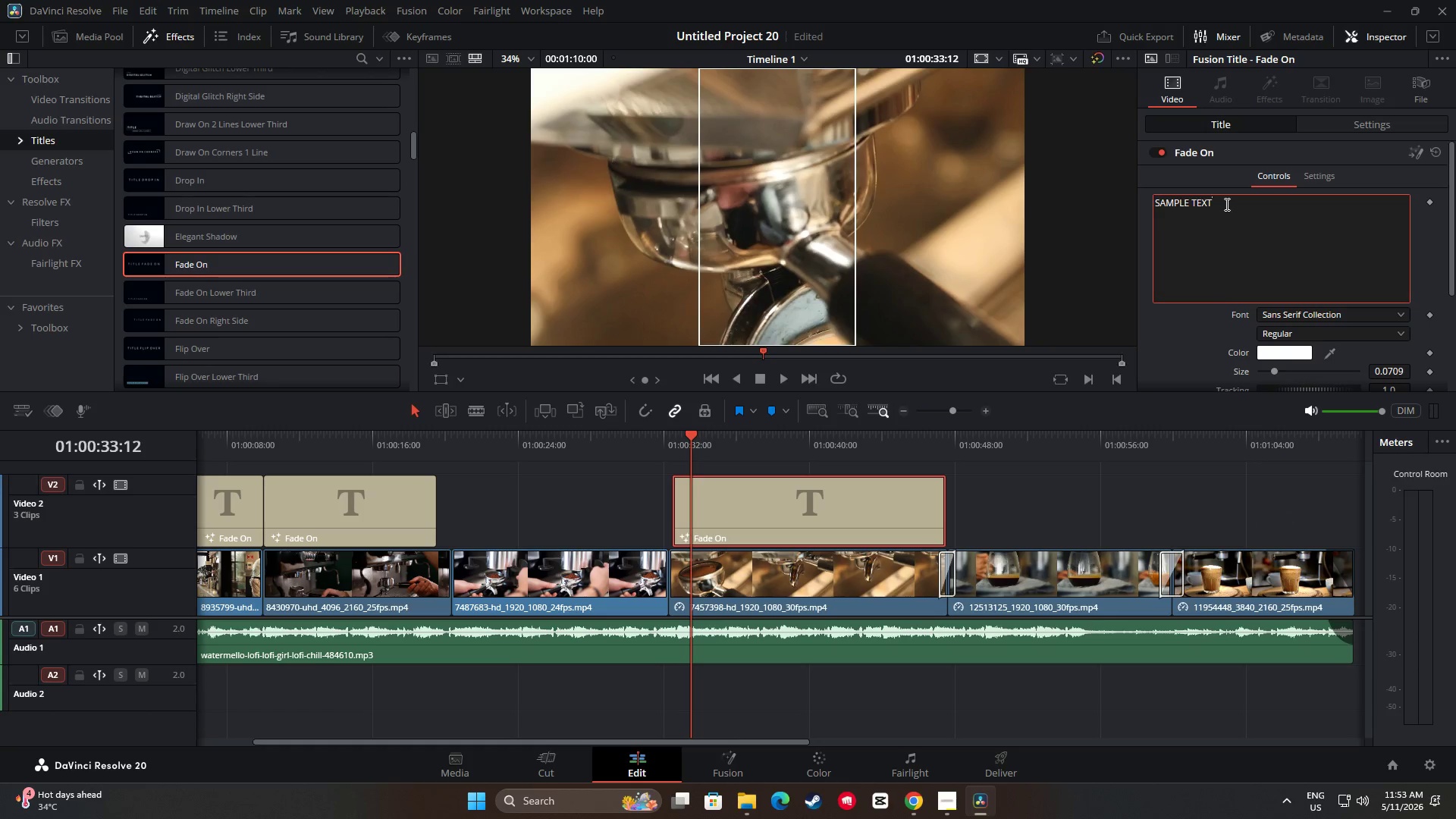 
left_click_drag(start_coordinate=[1225, 204], to_coordinate=[1132, 203])
 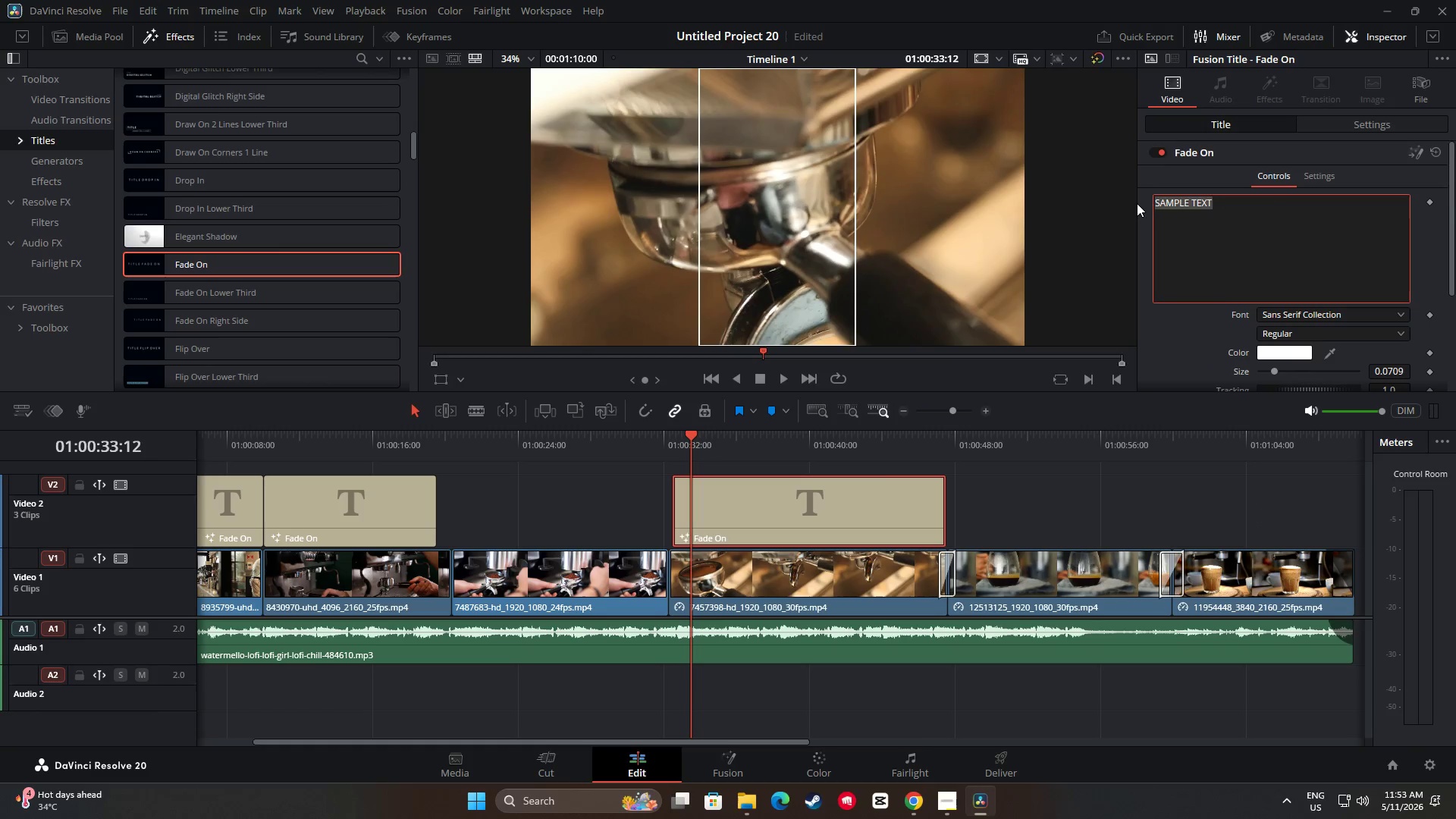 
key(Backspace)
 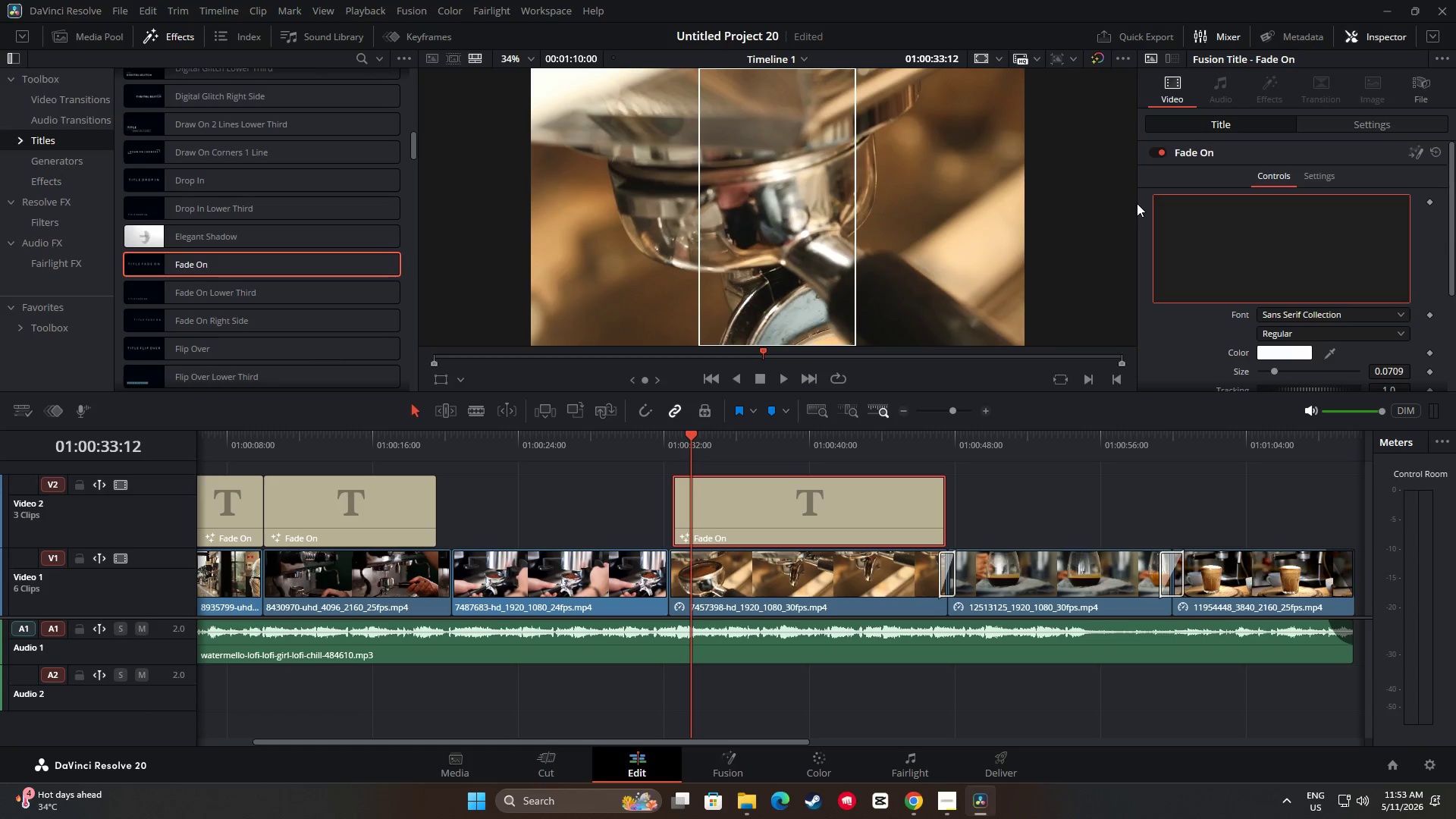 
key(Shift+ShiftLeft)
 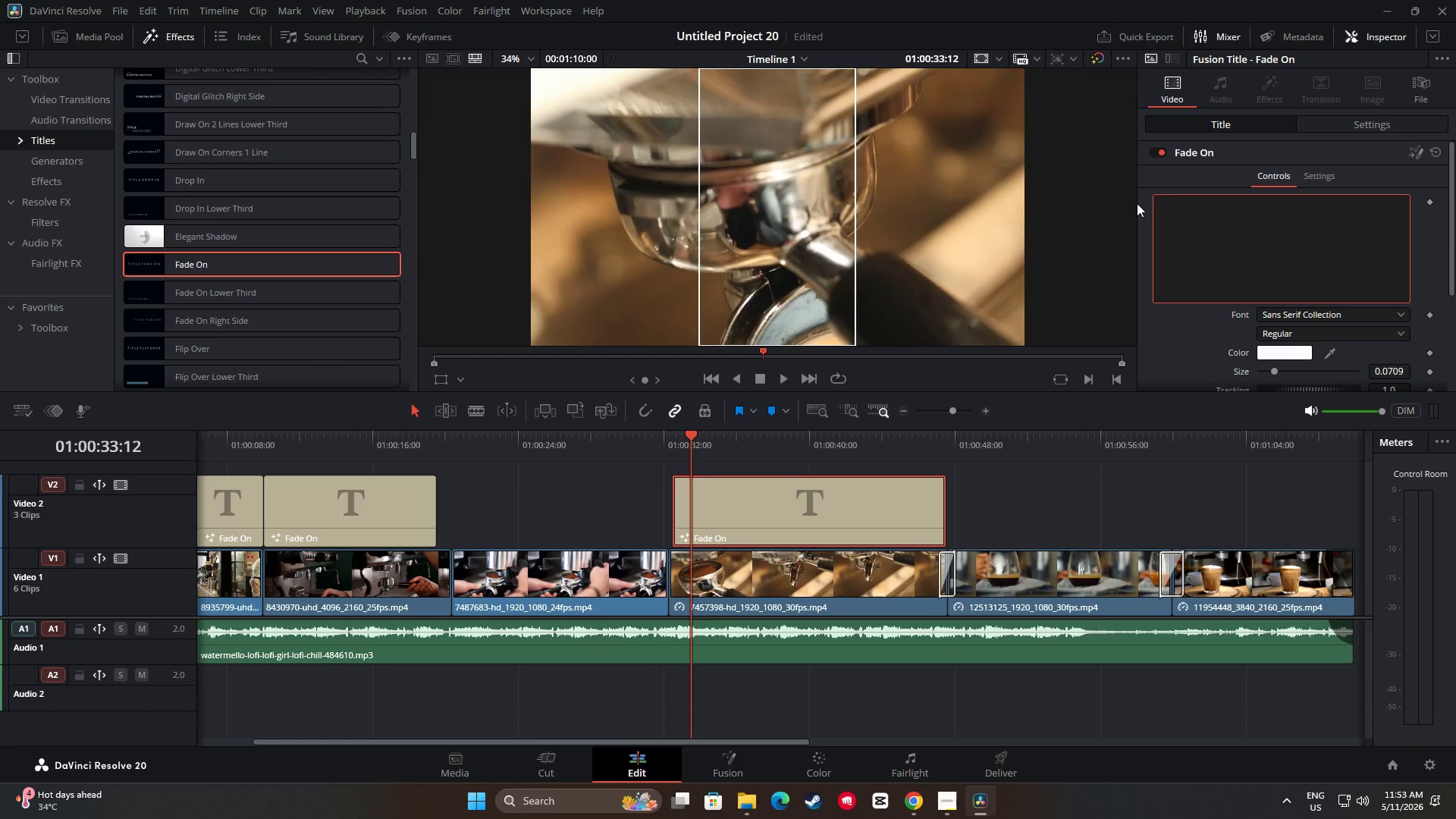 
key(Shift+Quote)
 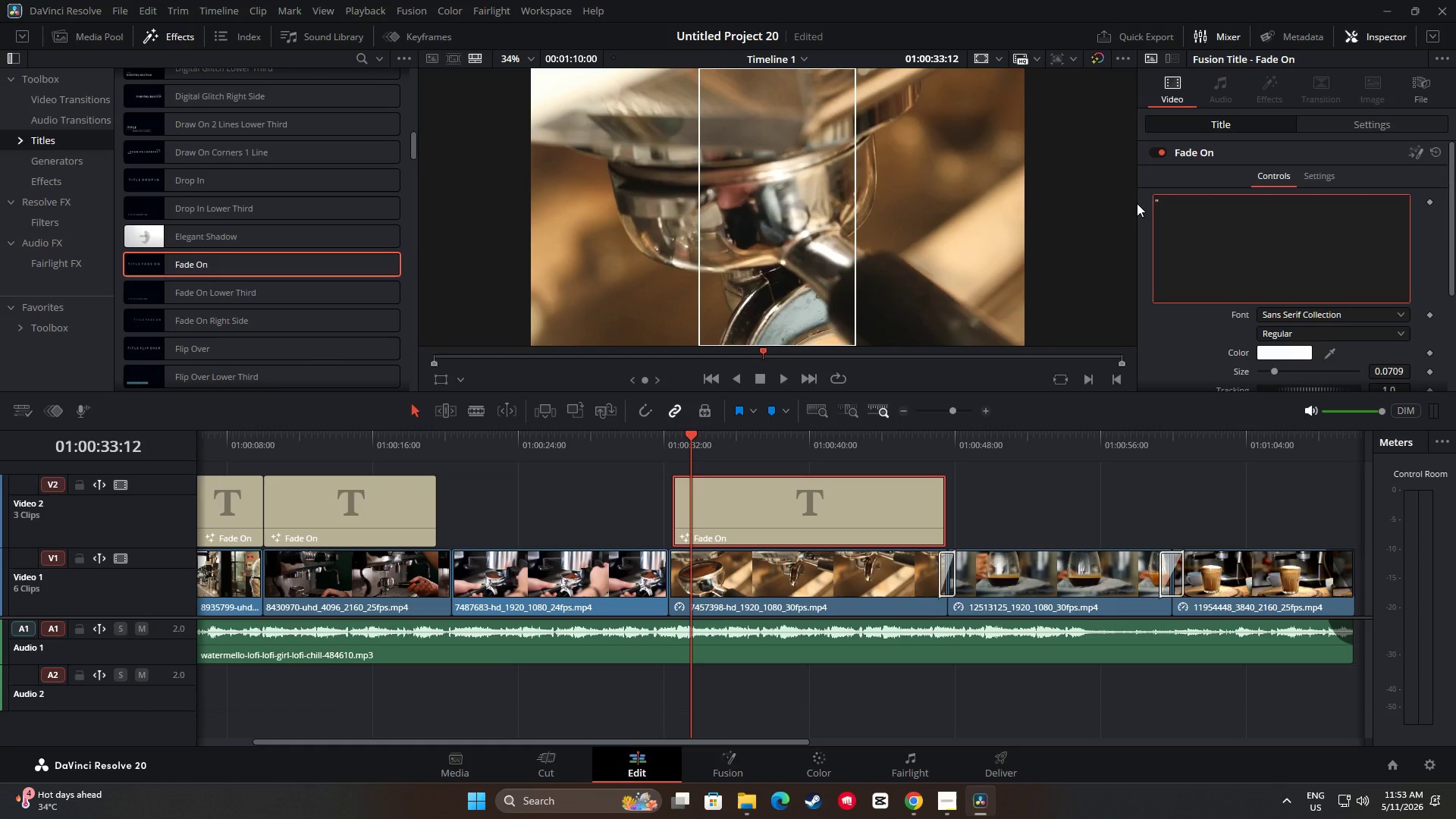 
type(Po)
key(Backspace)
key(Backspace)
type(2/)
key(Backspace)
type(. Portafilter Warming")
 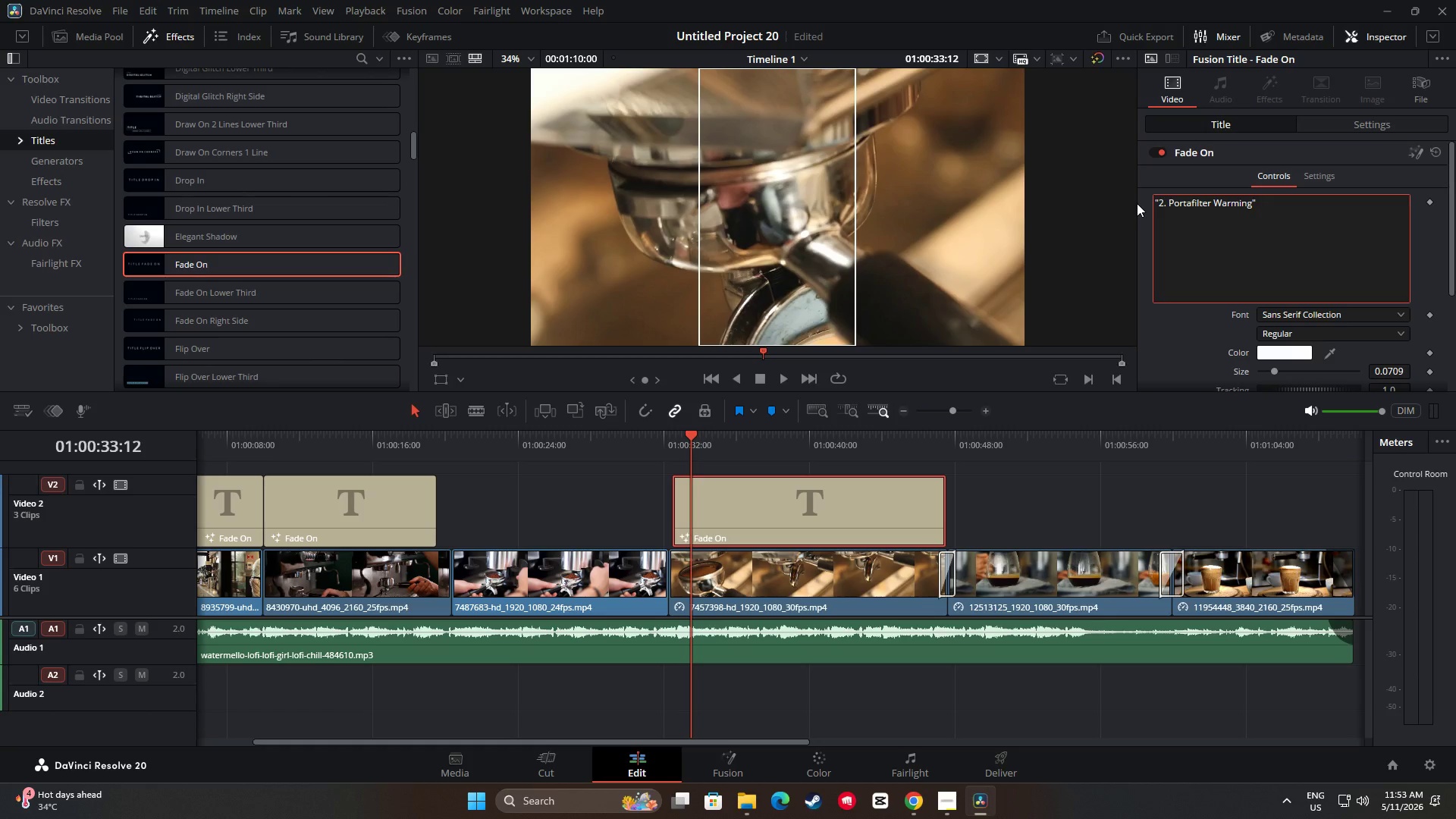 
left_click_drag(start_coordinate=[691, 437], to_coordinate=[790, 441])
 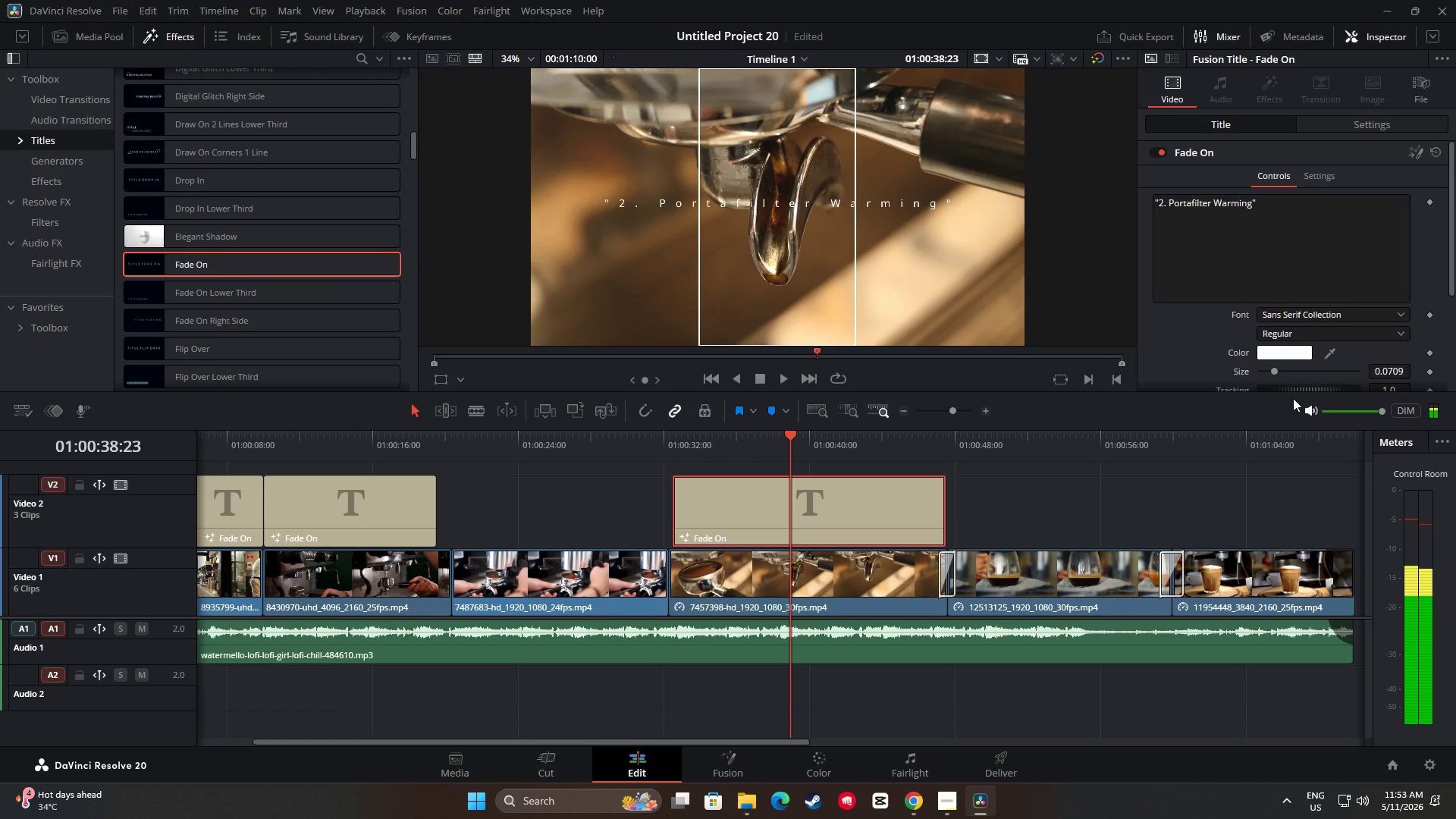 
scroll: coordinate [1330, 370], scroll_direction: down, amount: 1.0
 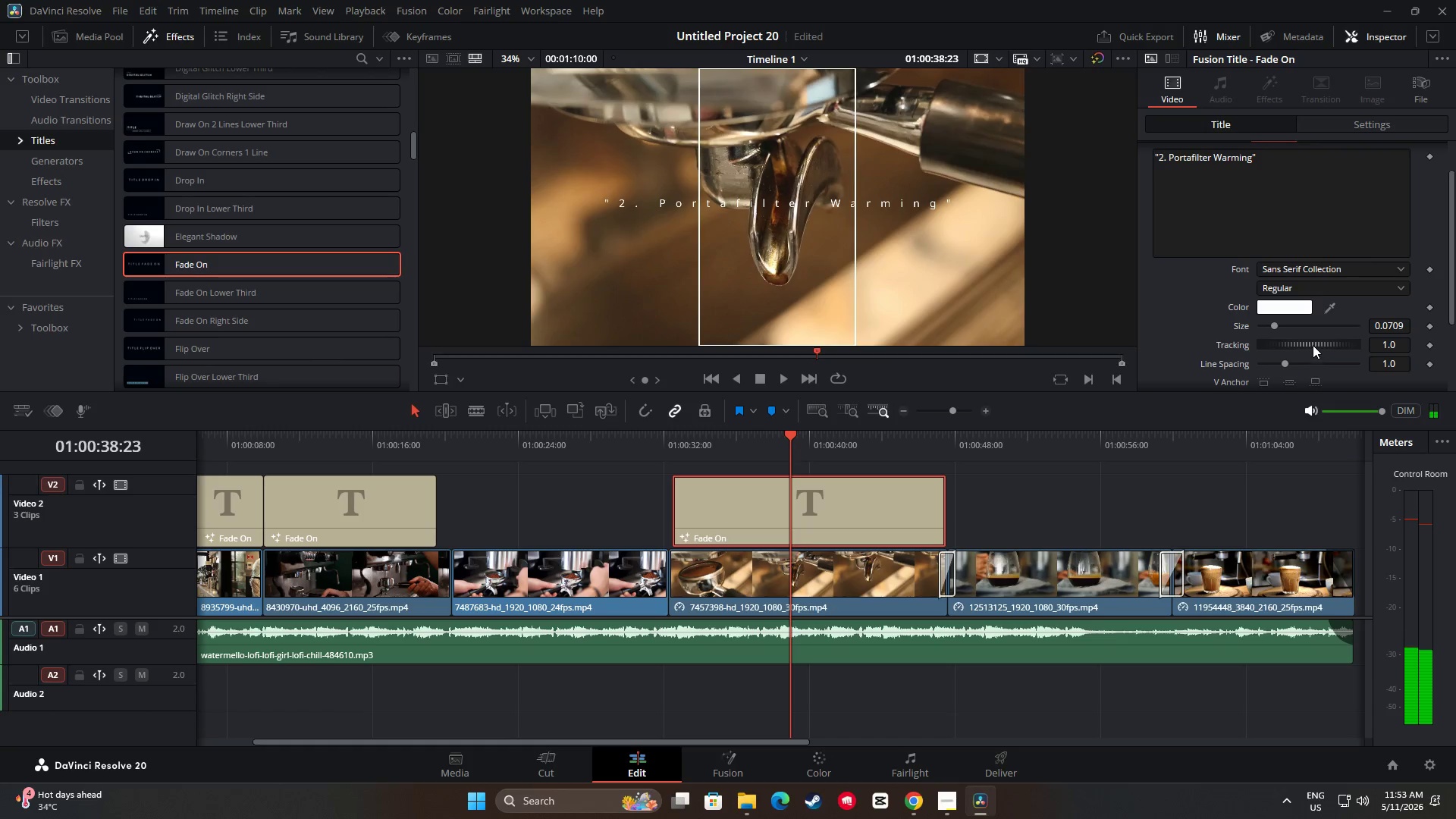 
left_click_drag(start_coordinate=[1313, 344], to_coordinate=[1307, 344])
 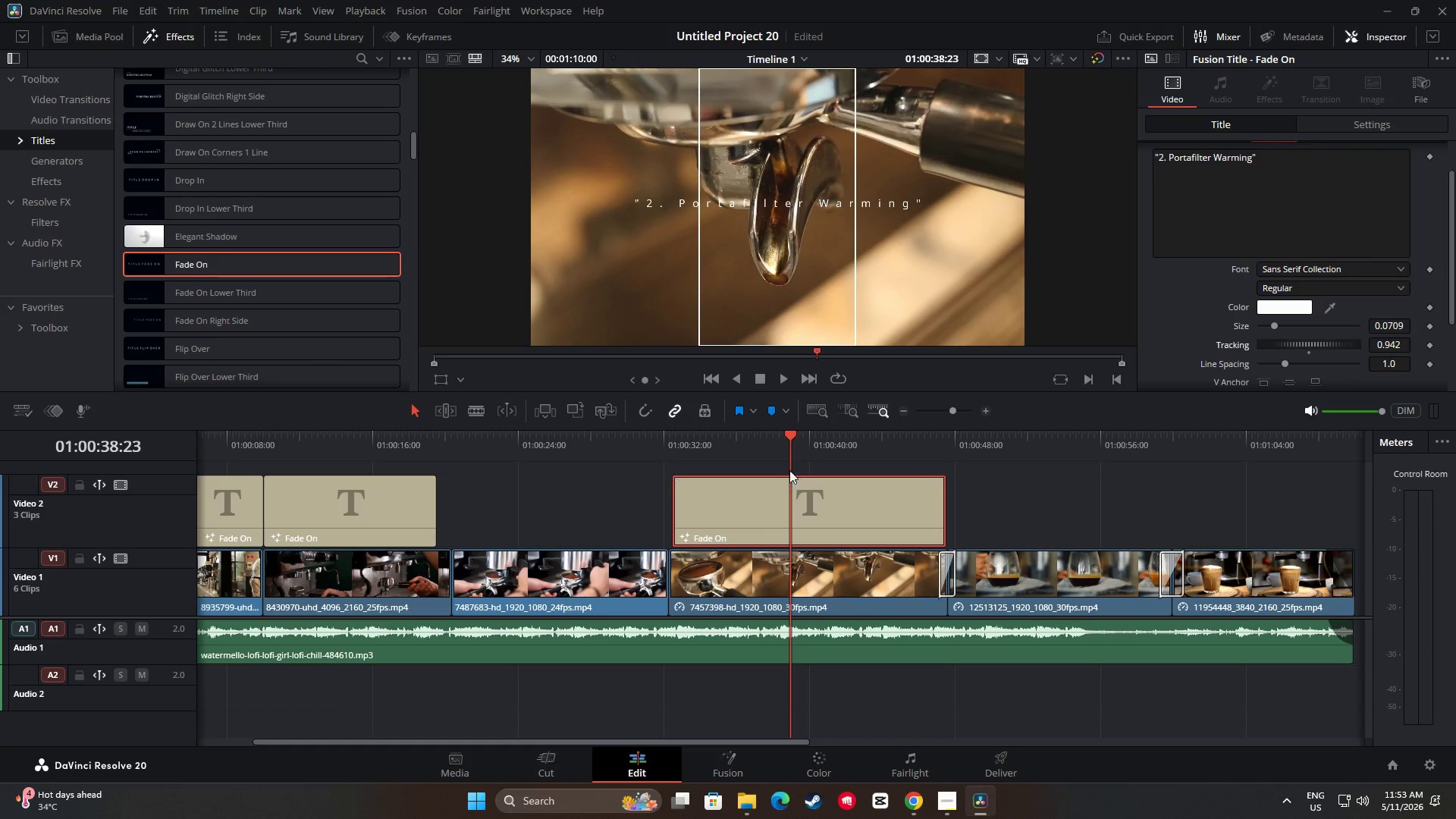 
left_click_drag(start_coordinate=[794, 437], to_coordinate=[657, 446])
 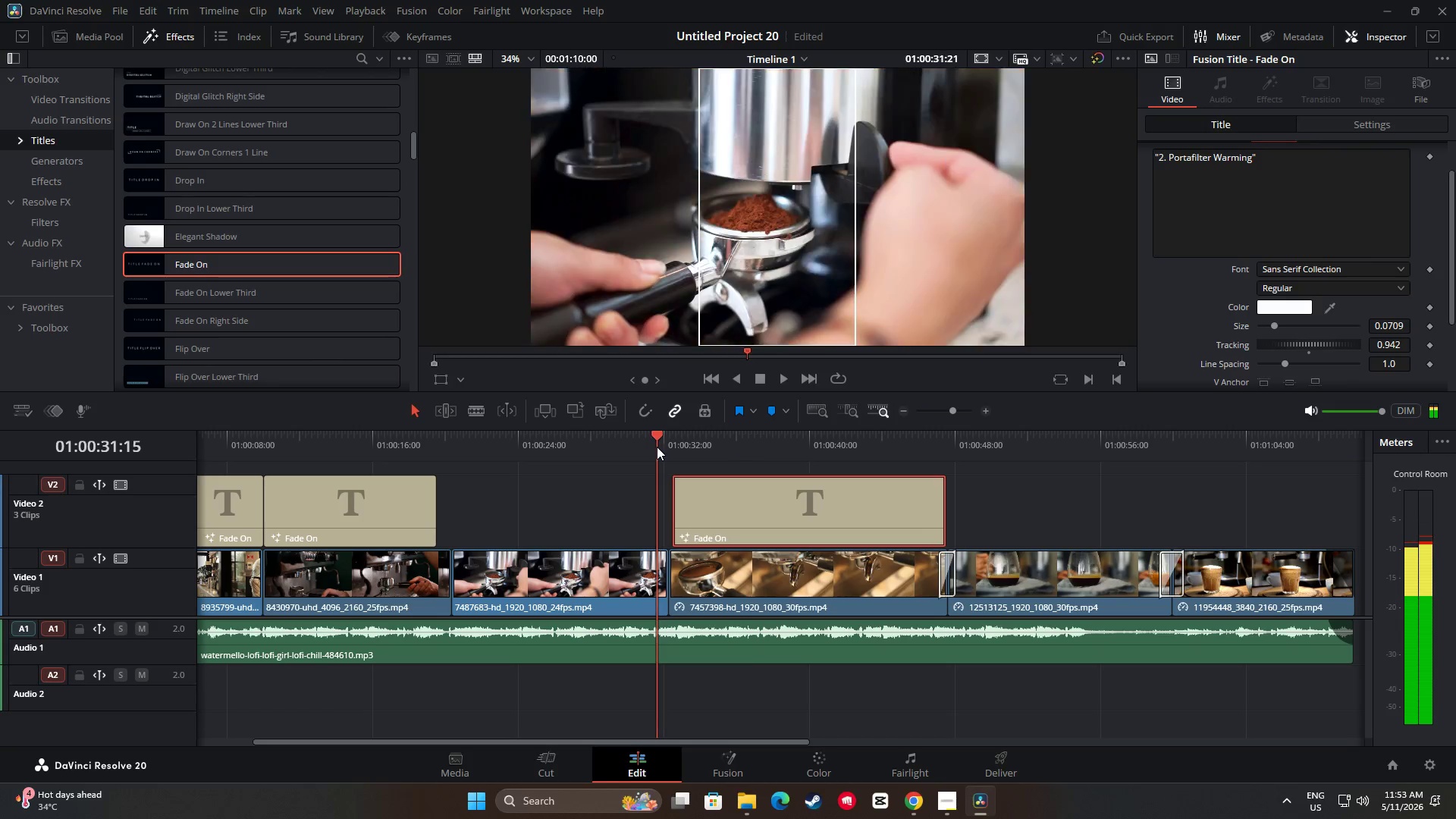 
key(Space)
 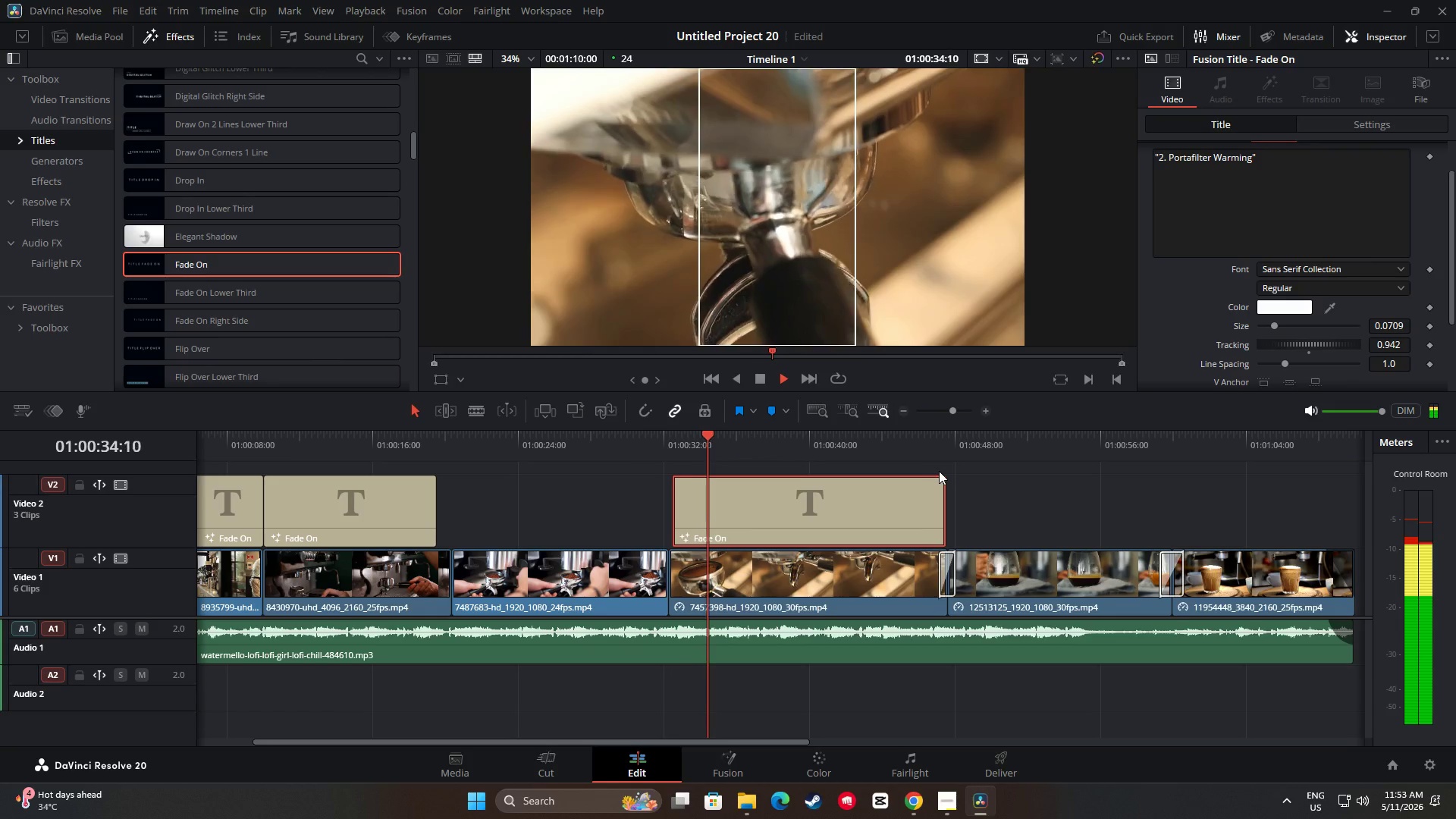 
key(Space)
 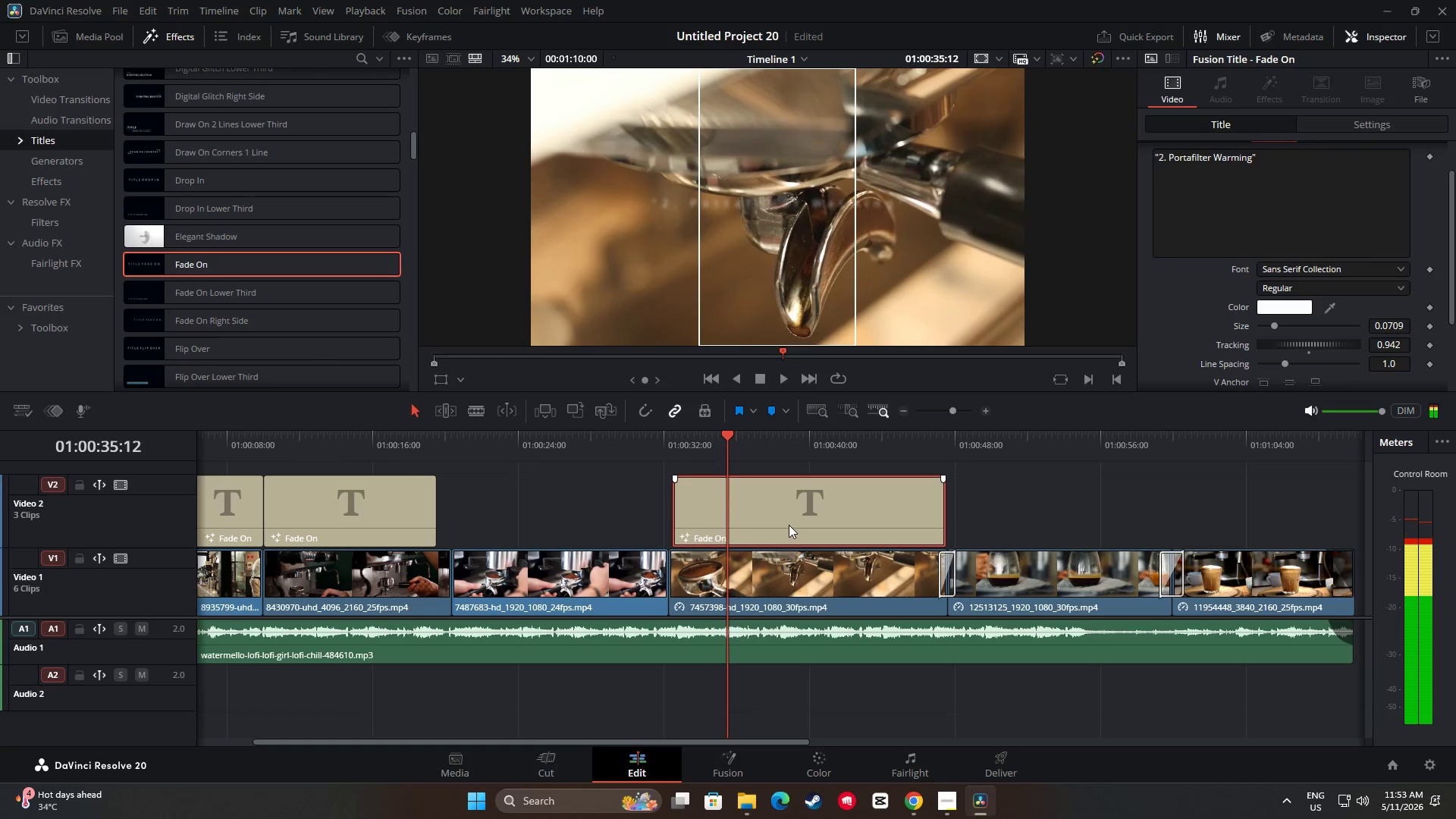 
left_click_drag(start_coordinate=[789, 525], to_coordinate=[766, 522])
 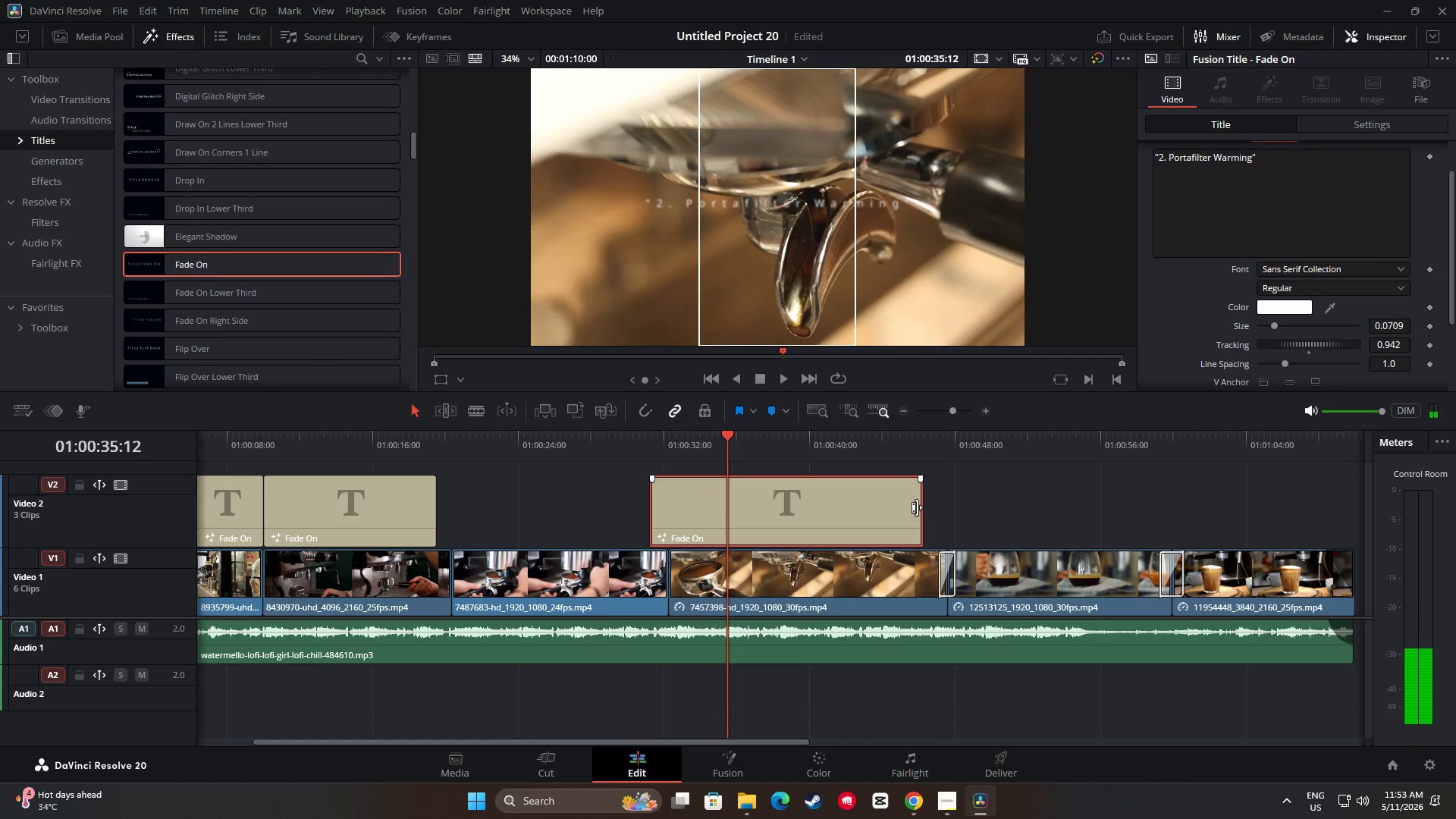 
left_click_drag(start_coordinate=[917, 507], to_coordinate=[930, 507])
 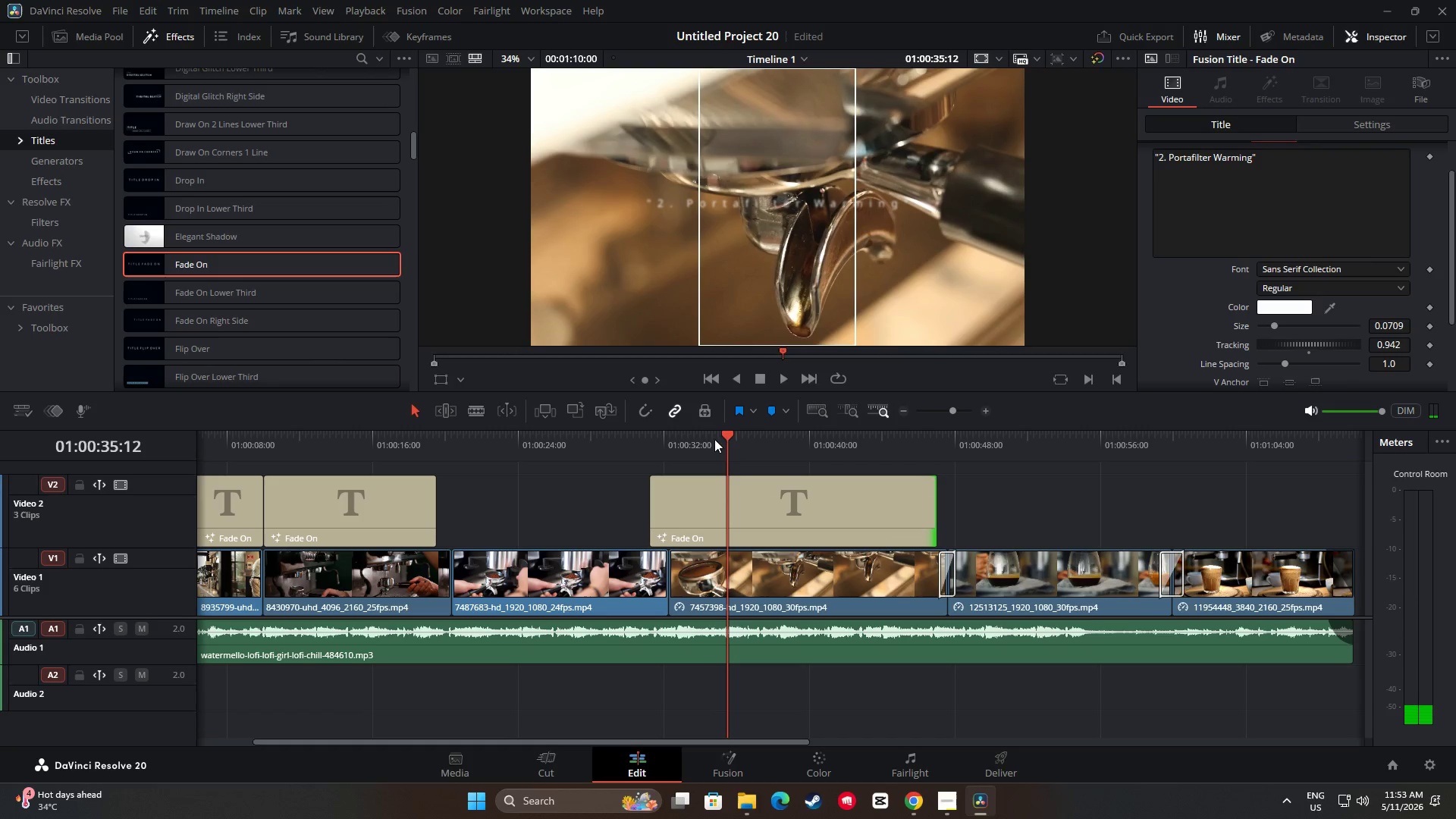 
left_click_drag(start_coordinate=[732, 434], to_coordinate=[626, 439])
 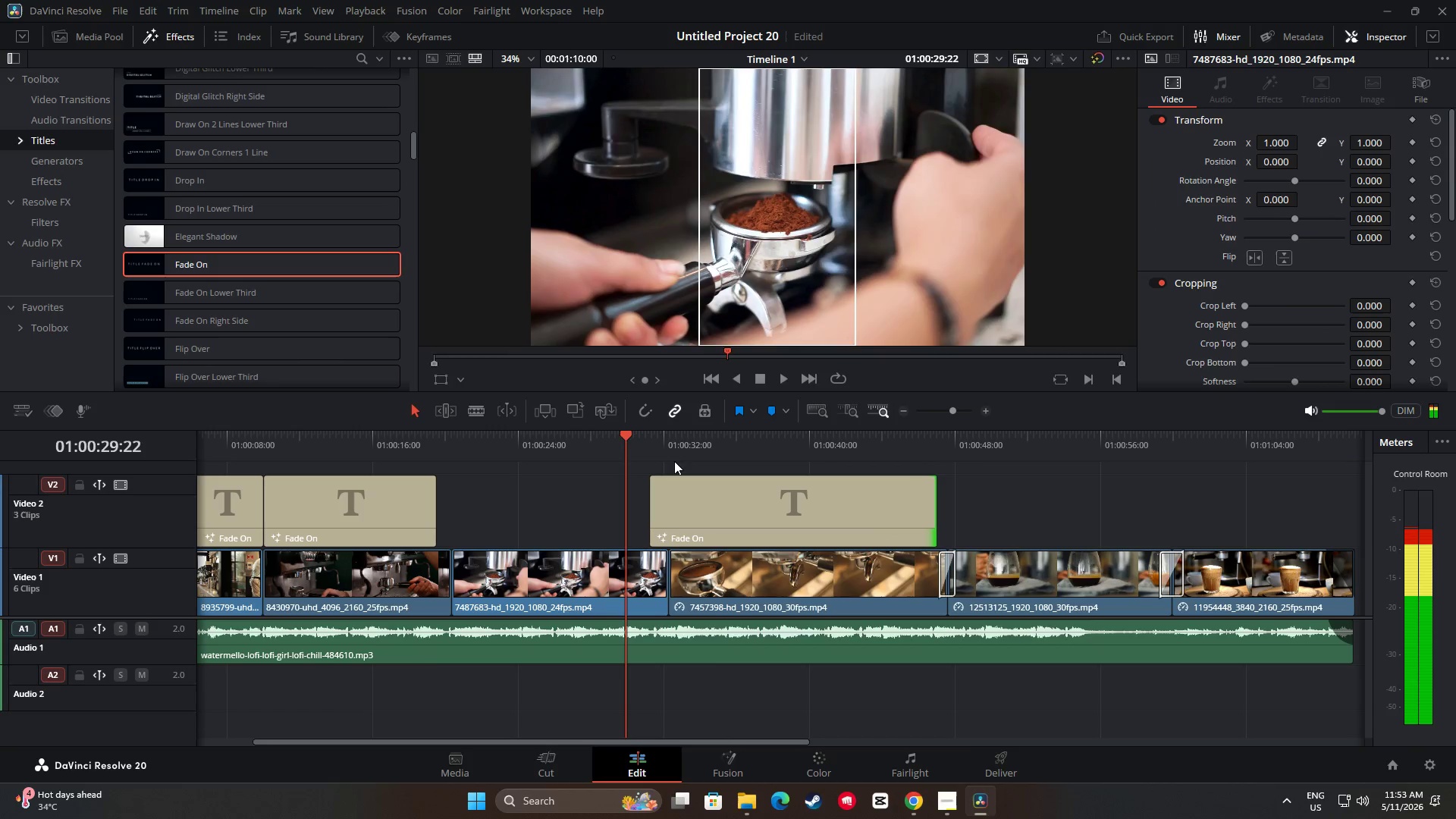 
key(Space)
 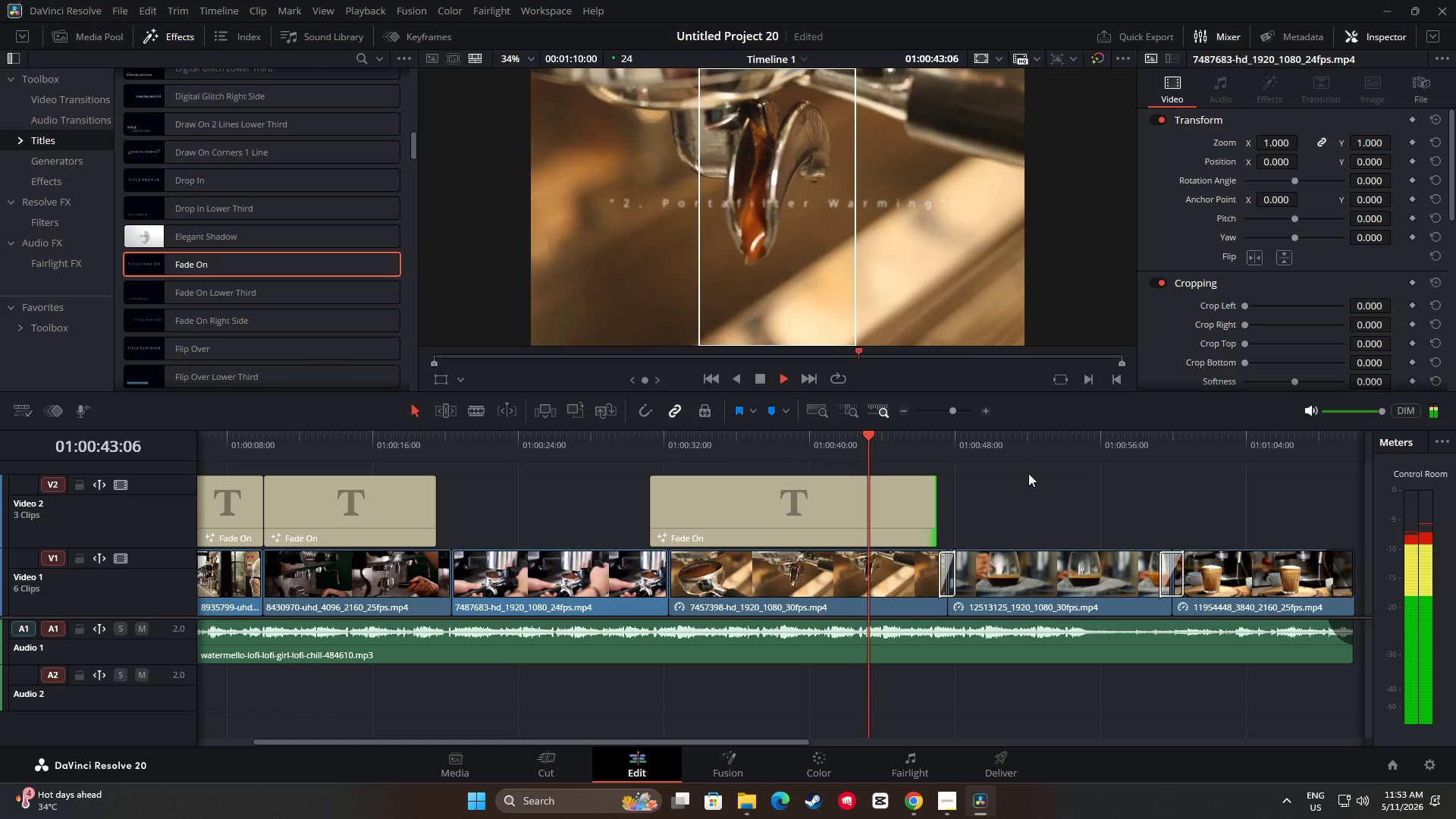 
wait(18.42)
 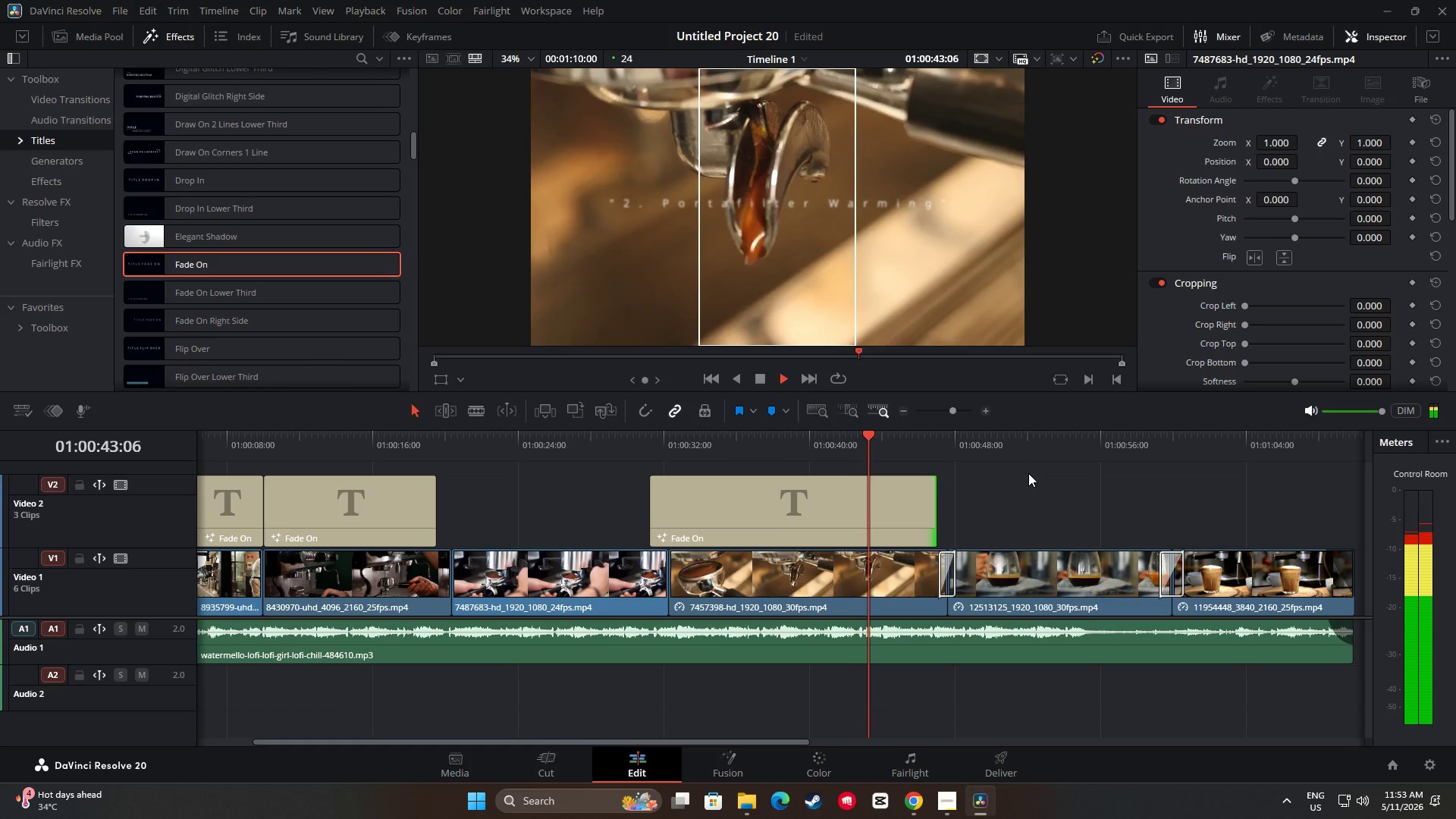 
key(Space)
 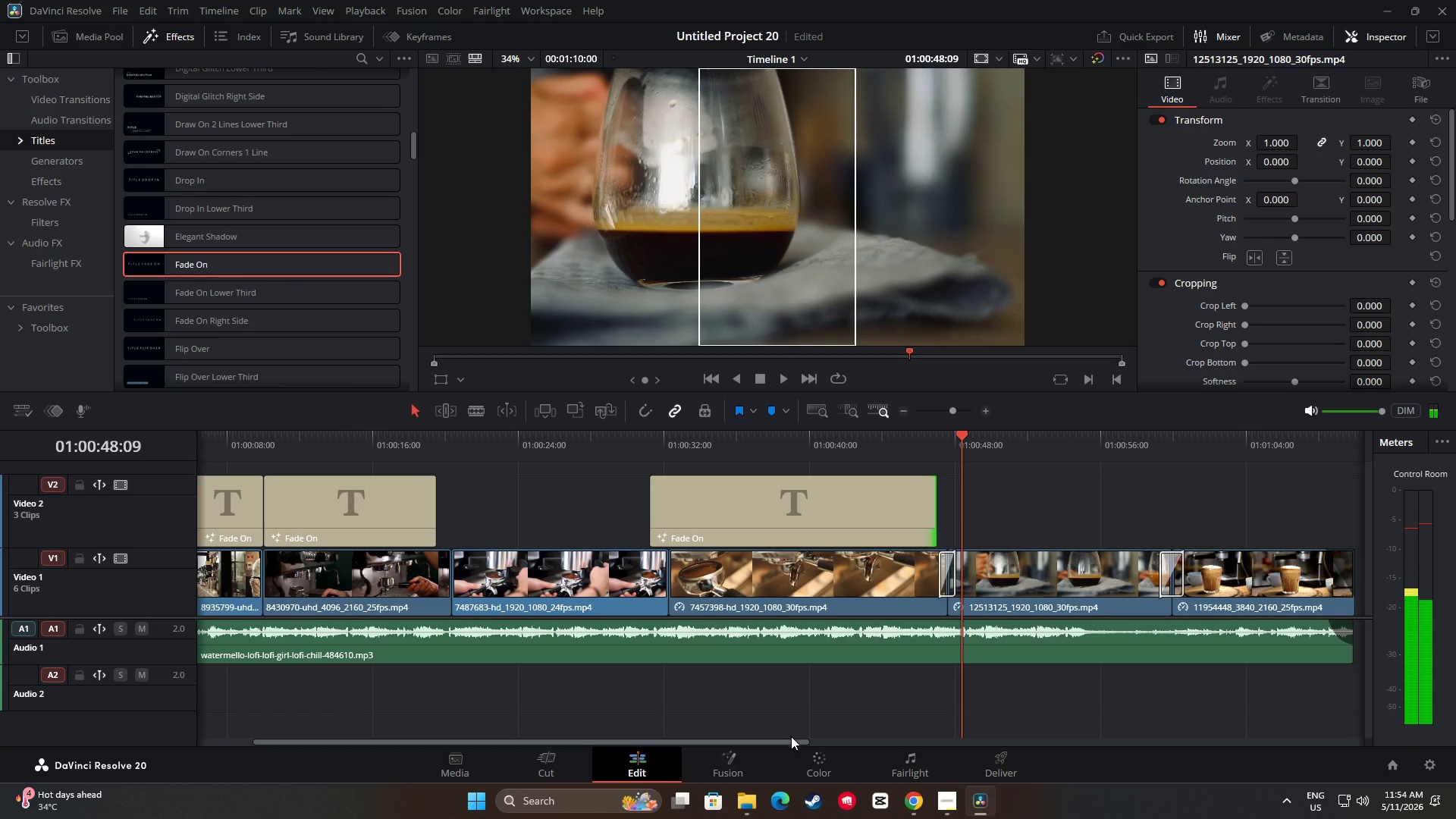 
left_click_drag(start_coordinate=[792, 742], to_coordinate=[877, 742])
 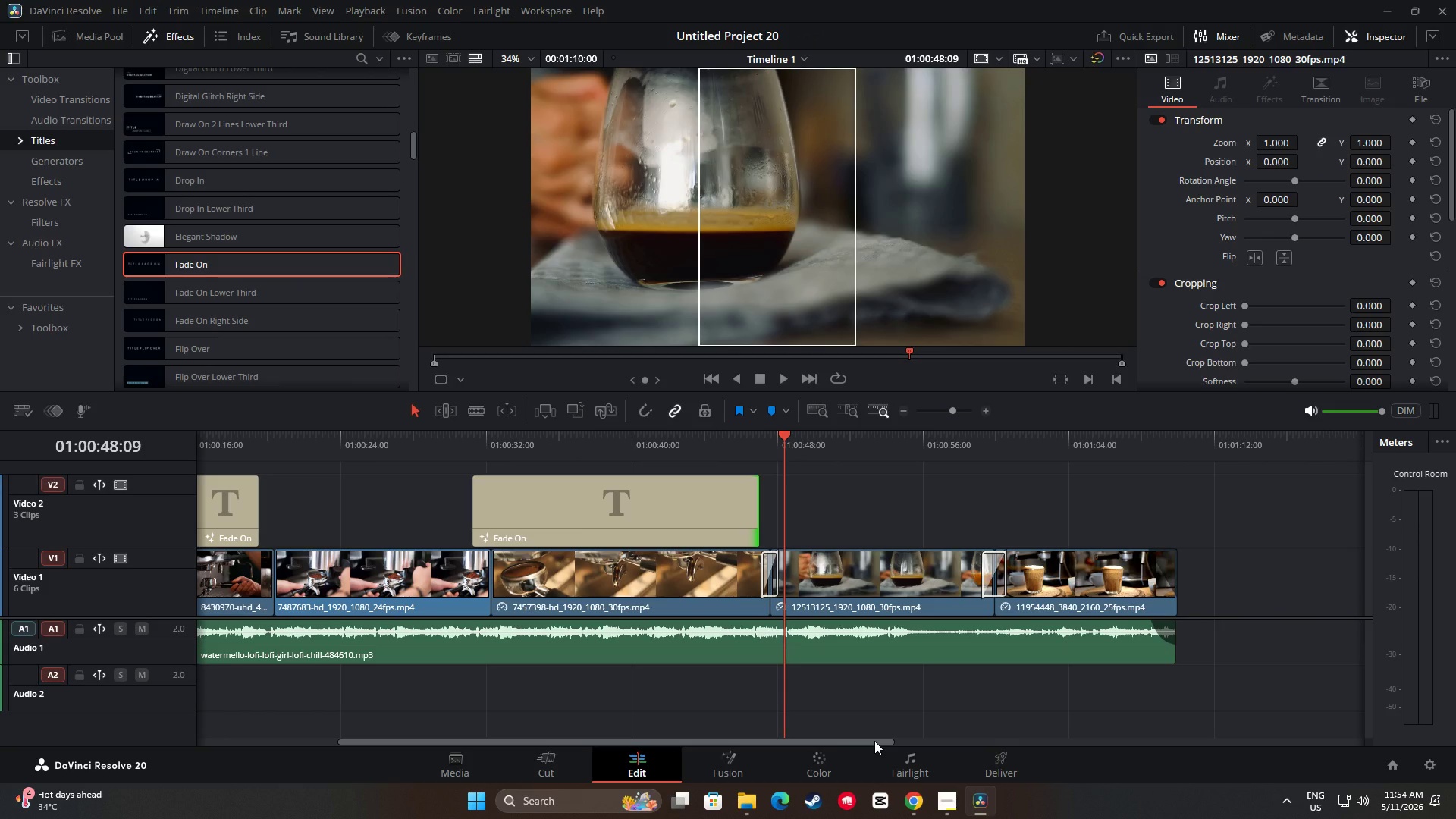 
wait(10.99)
 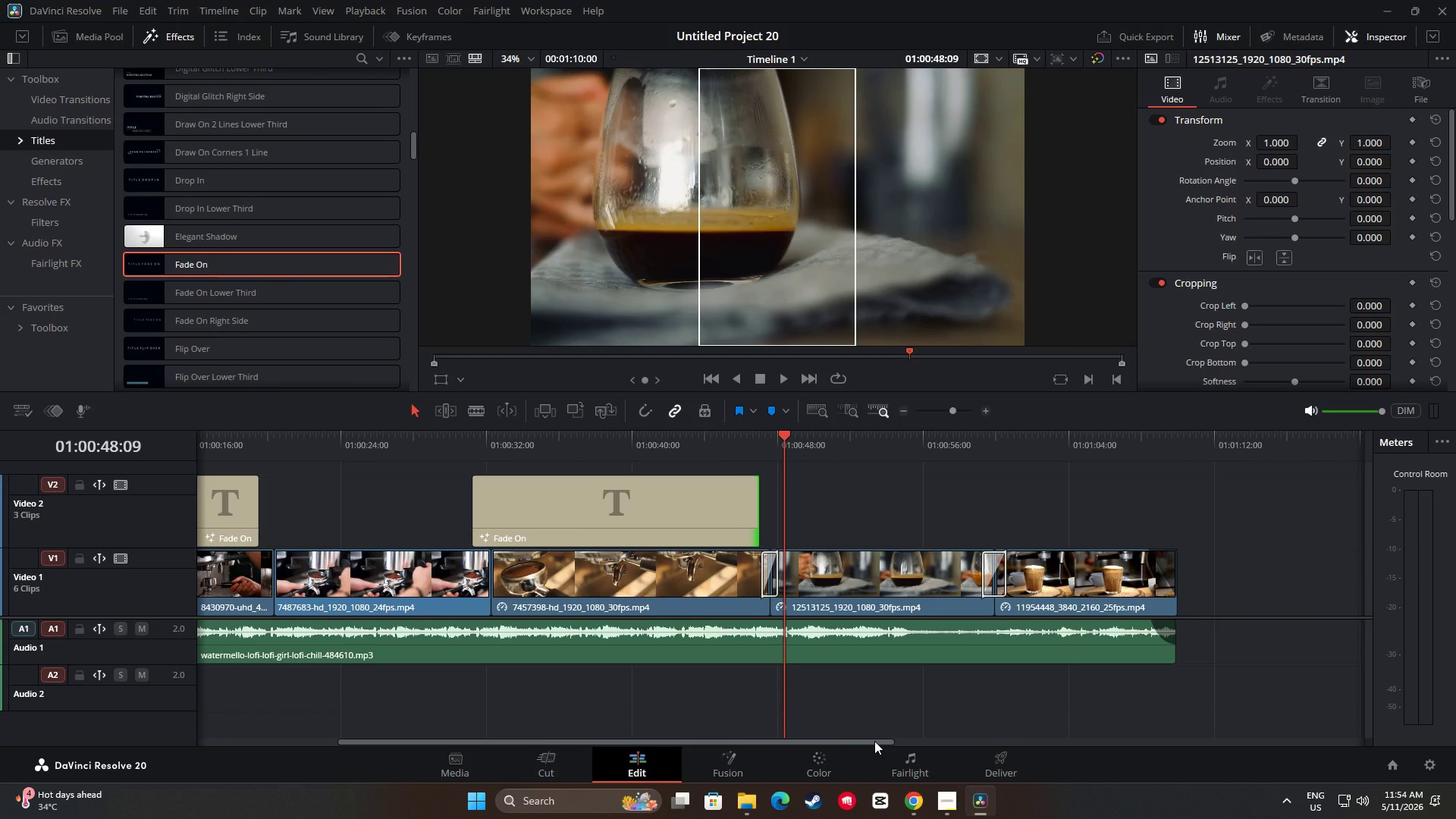 
left_click_drag(start_coordinate=[786, 437], to_coordinate=[465, 447])
 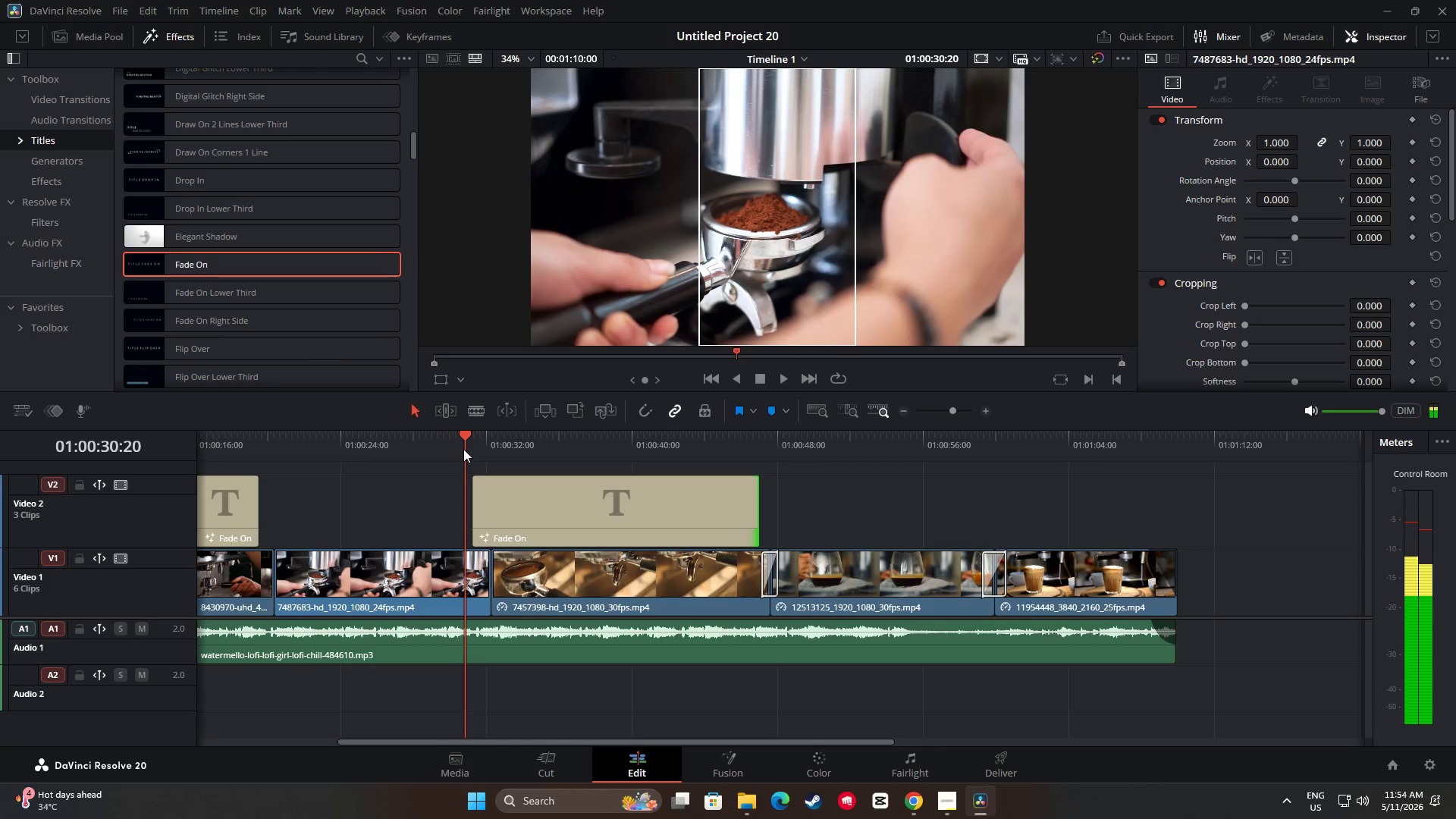 
key(Space)
 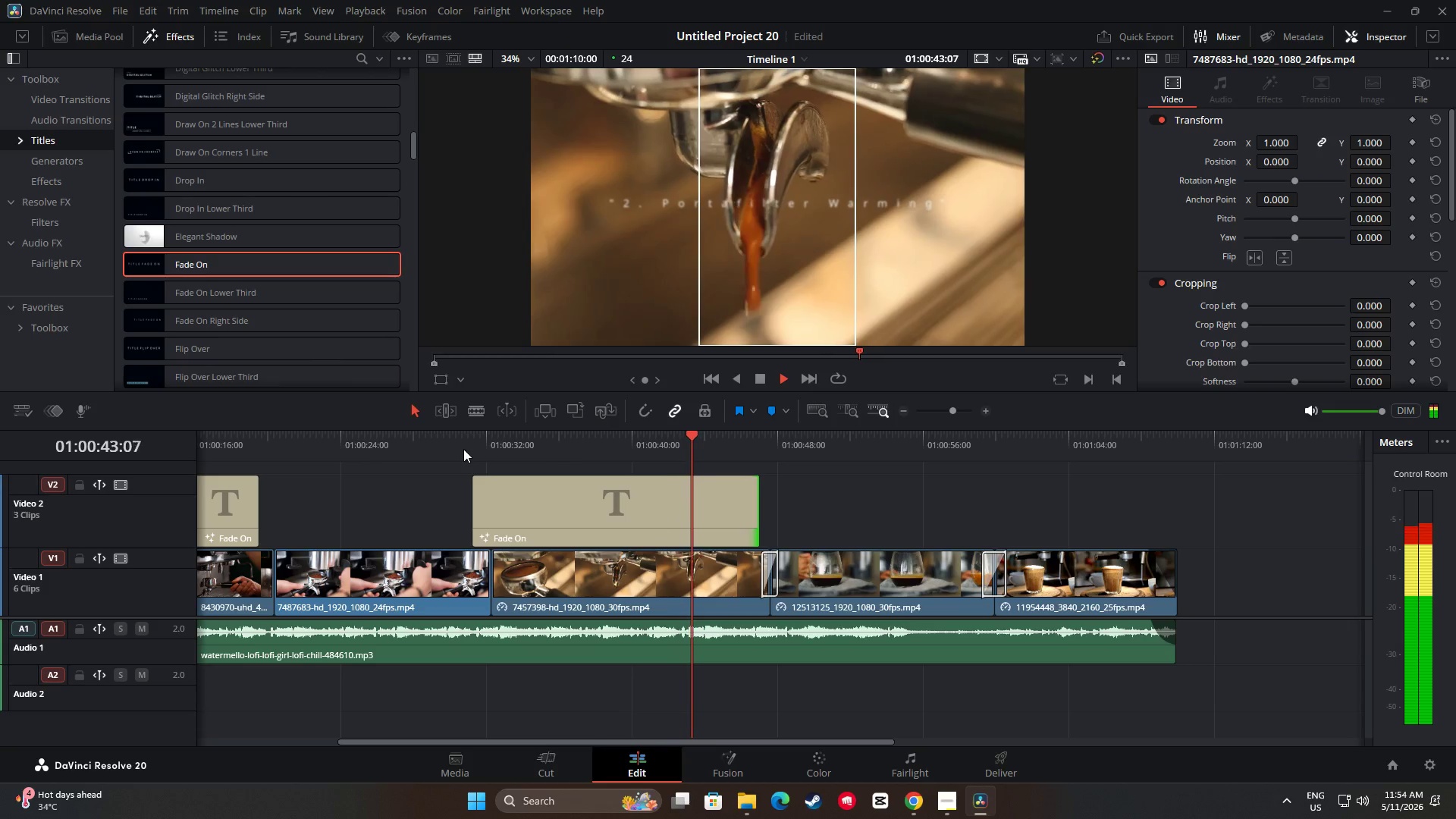 
wait(17.55)
 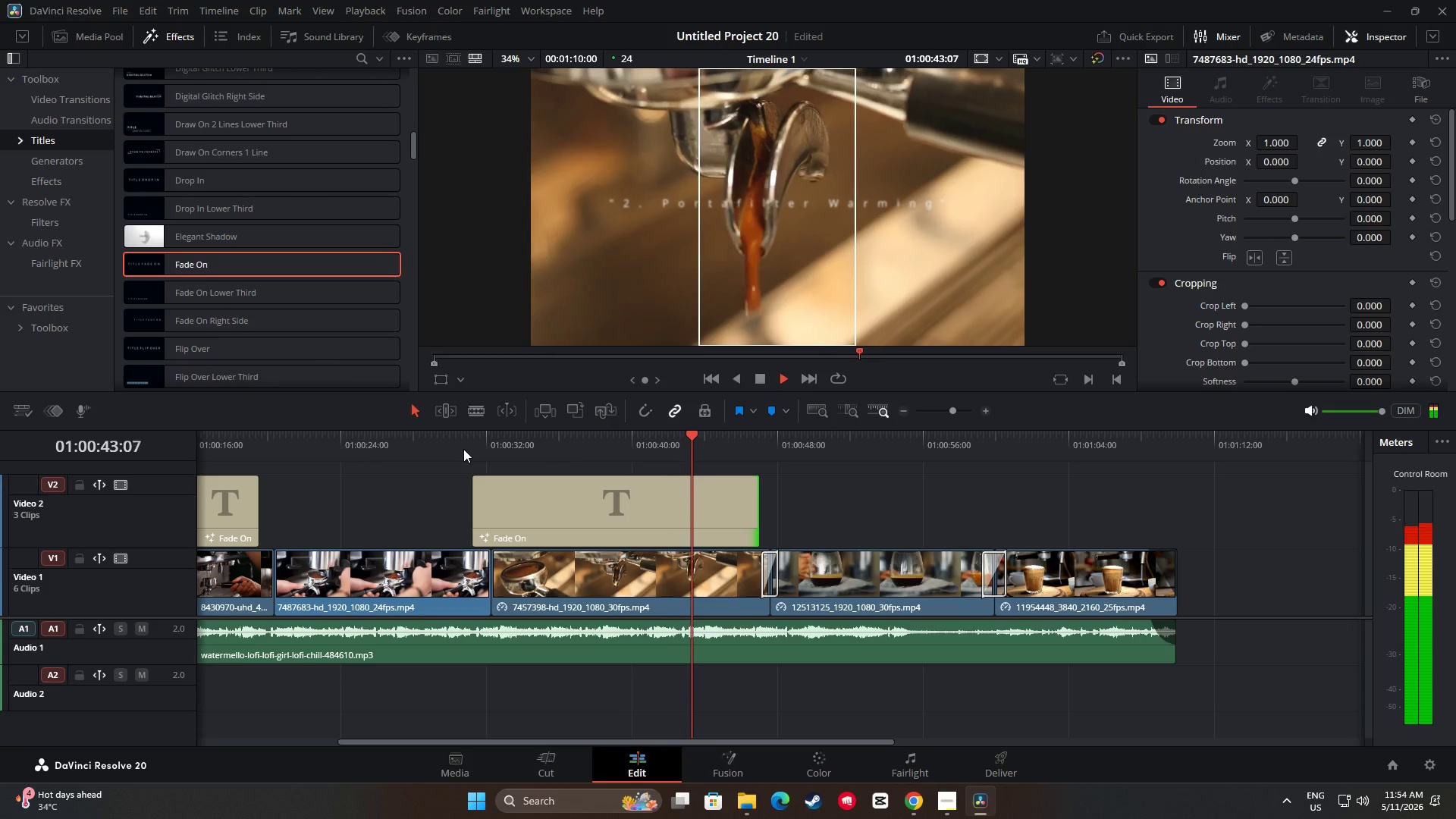 
key(Space)
 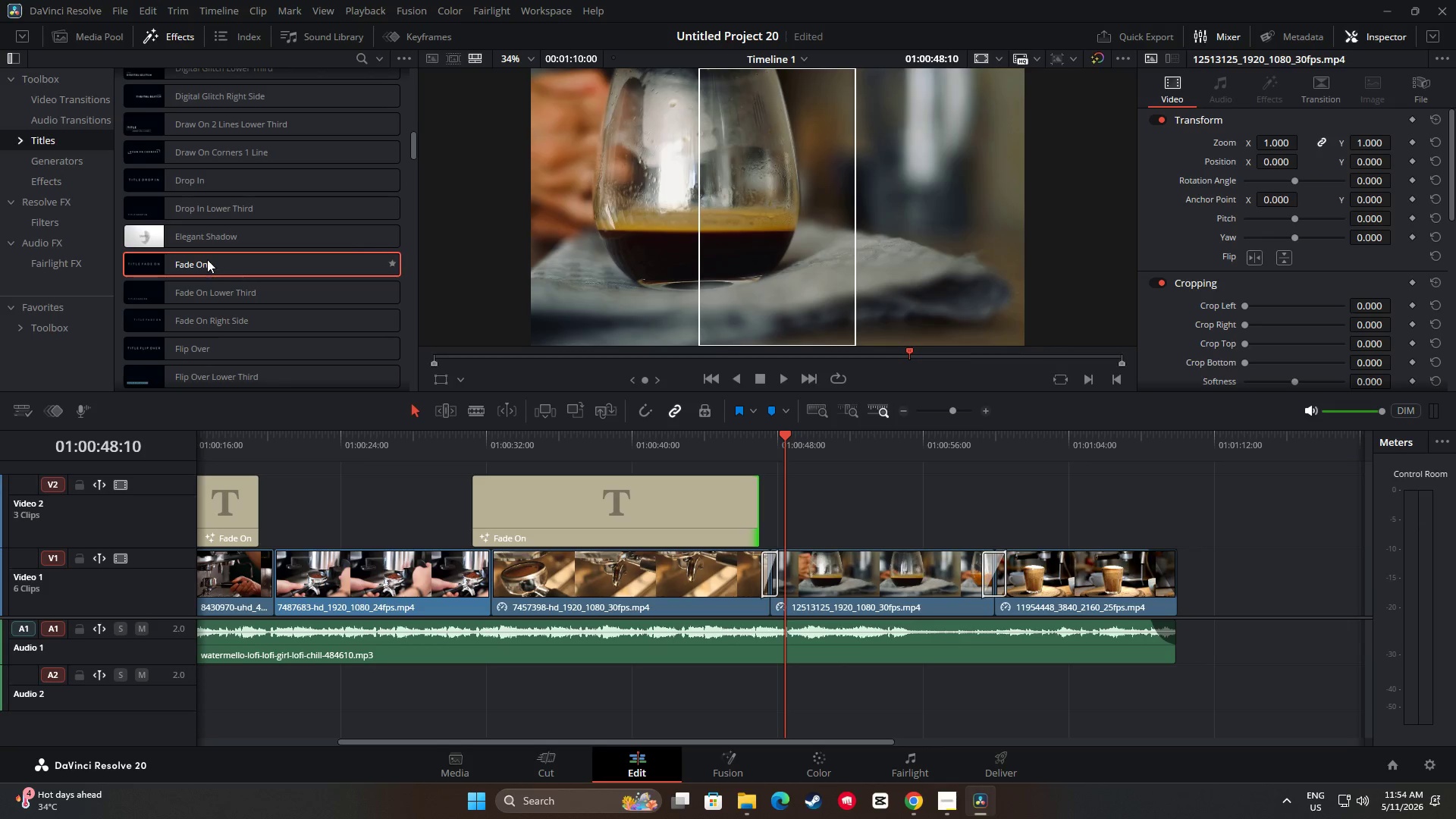 
wait(7.95)
 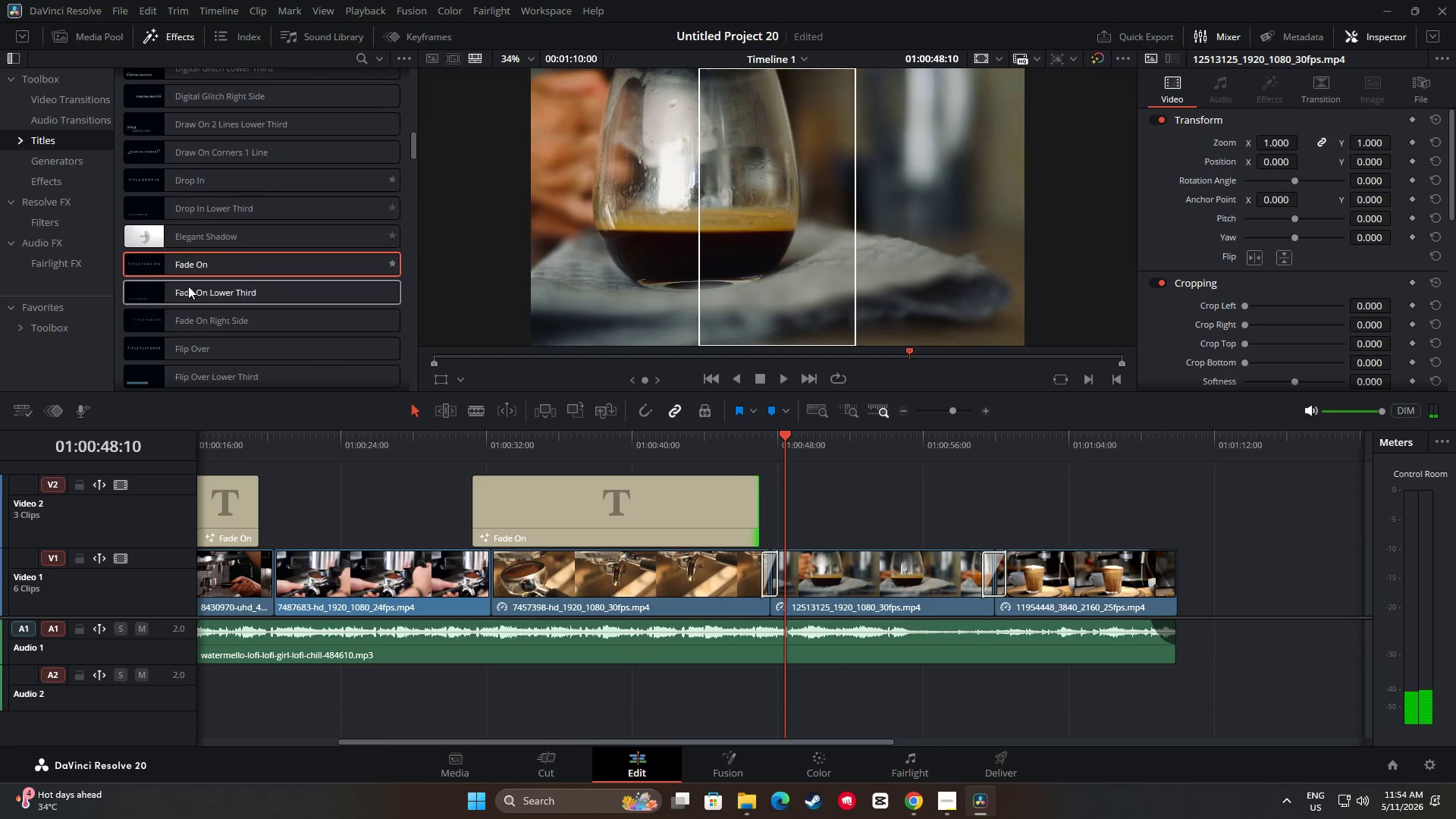 
left_click_drag(start_coordinate=[220, 256], to_coordinate=[786, 514])
 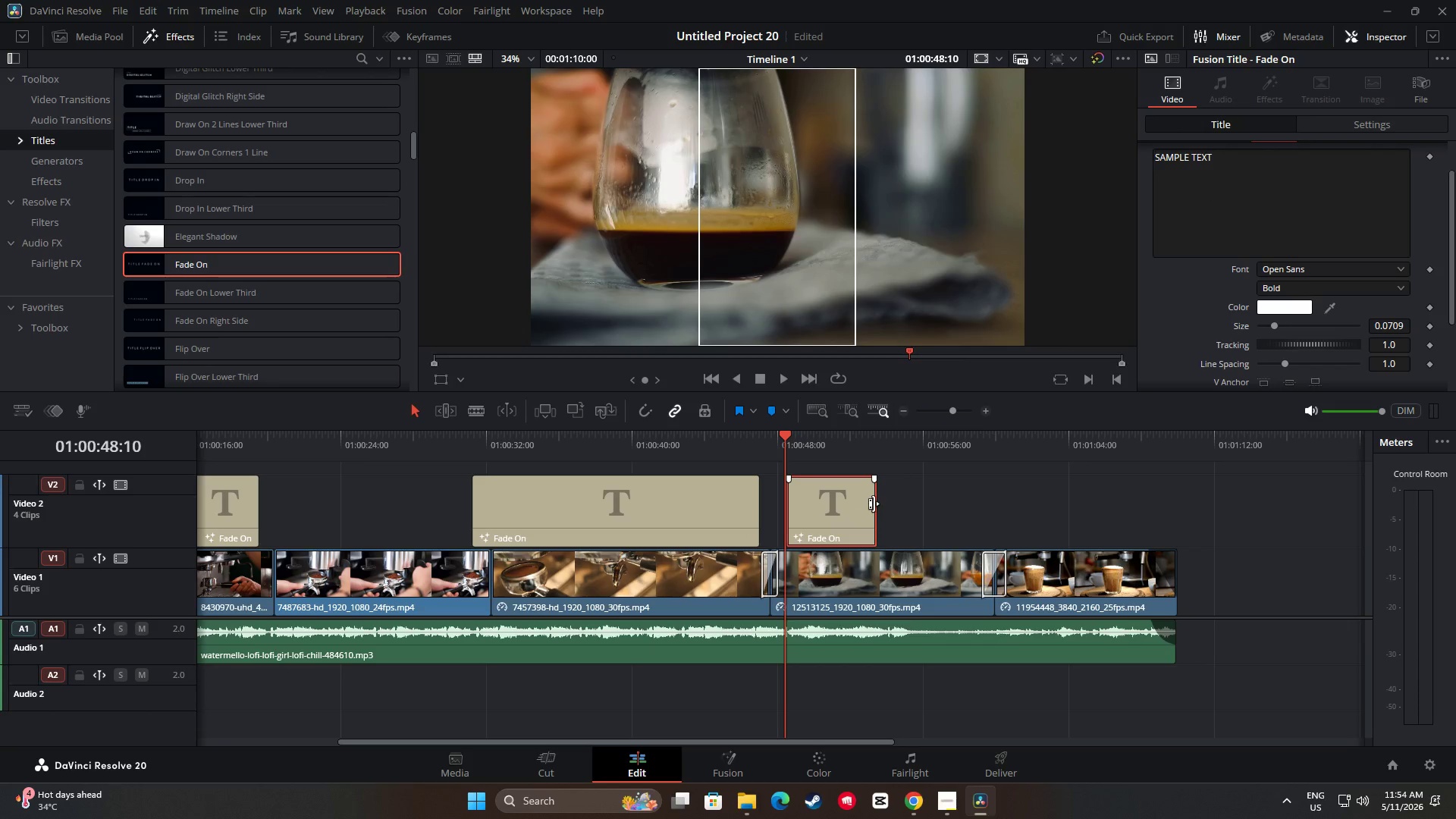 
left_click_drag(start_coordinate=[871, 504], to_coordinate=[978, 504])
 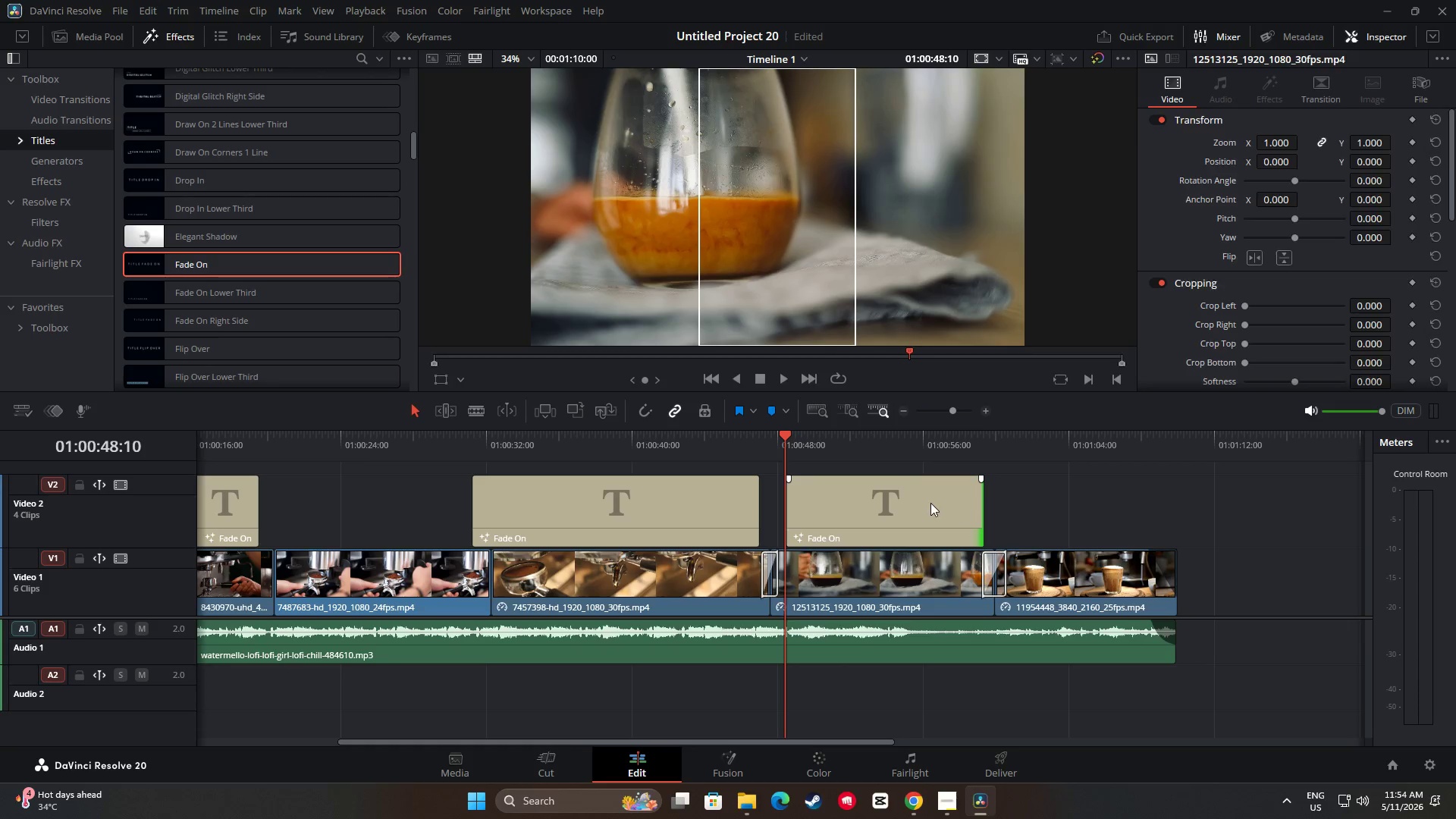 
left_click([930, 503])
 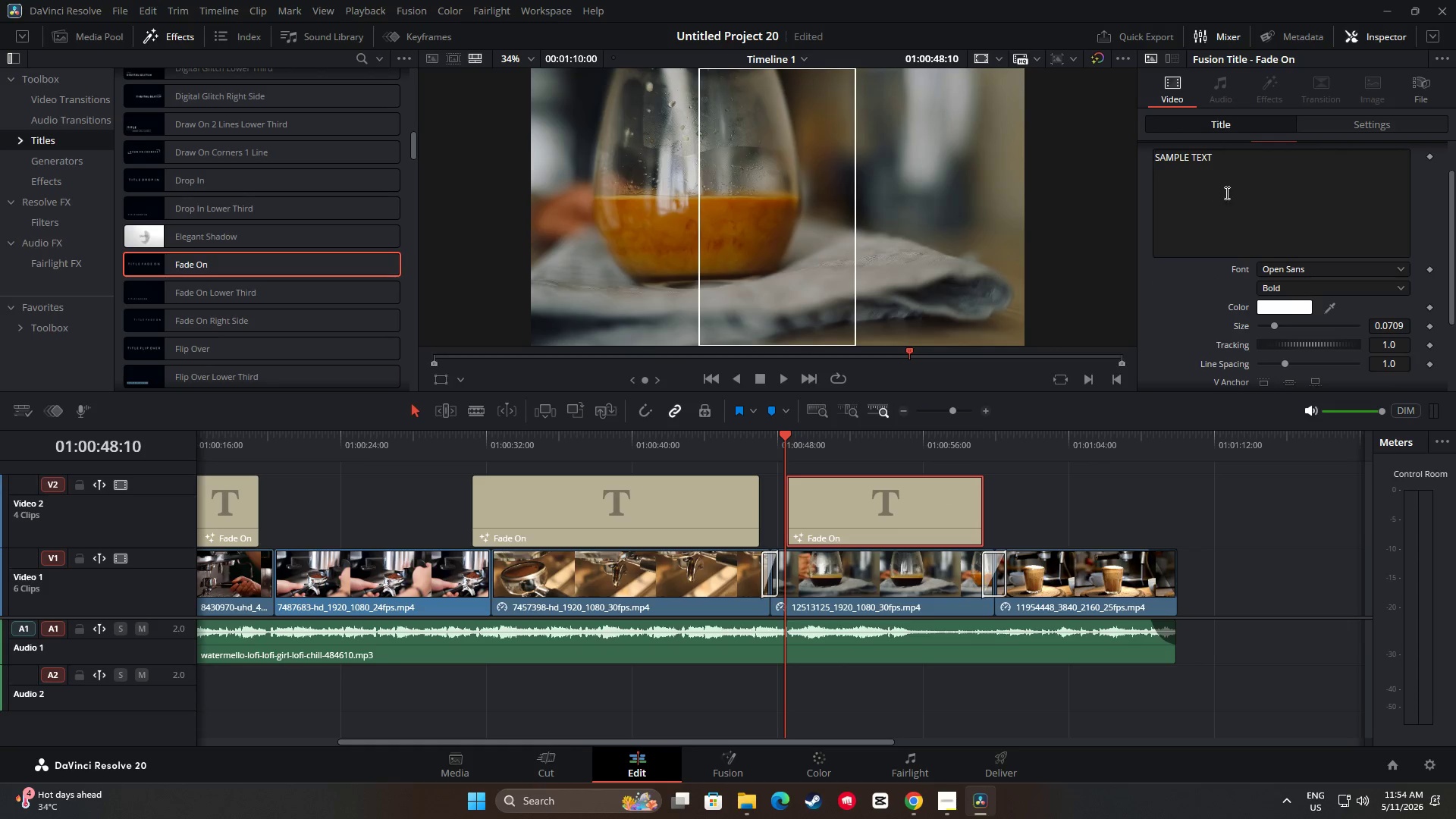 
left_click_drag(start_coordinate=[1231, 158], to_coordinate=[1144, 152])
 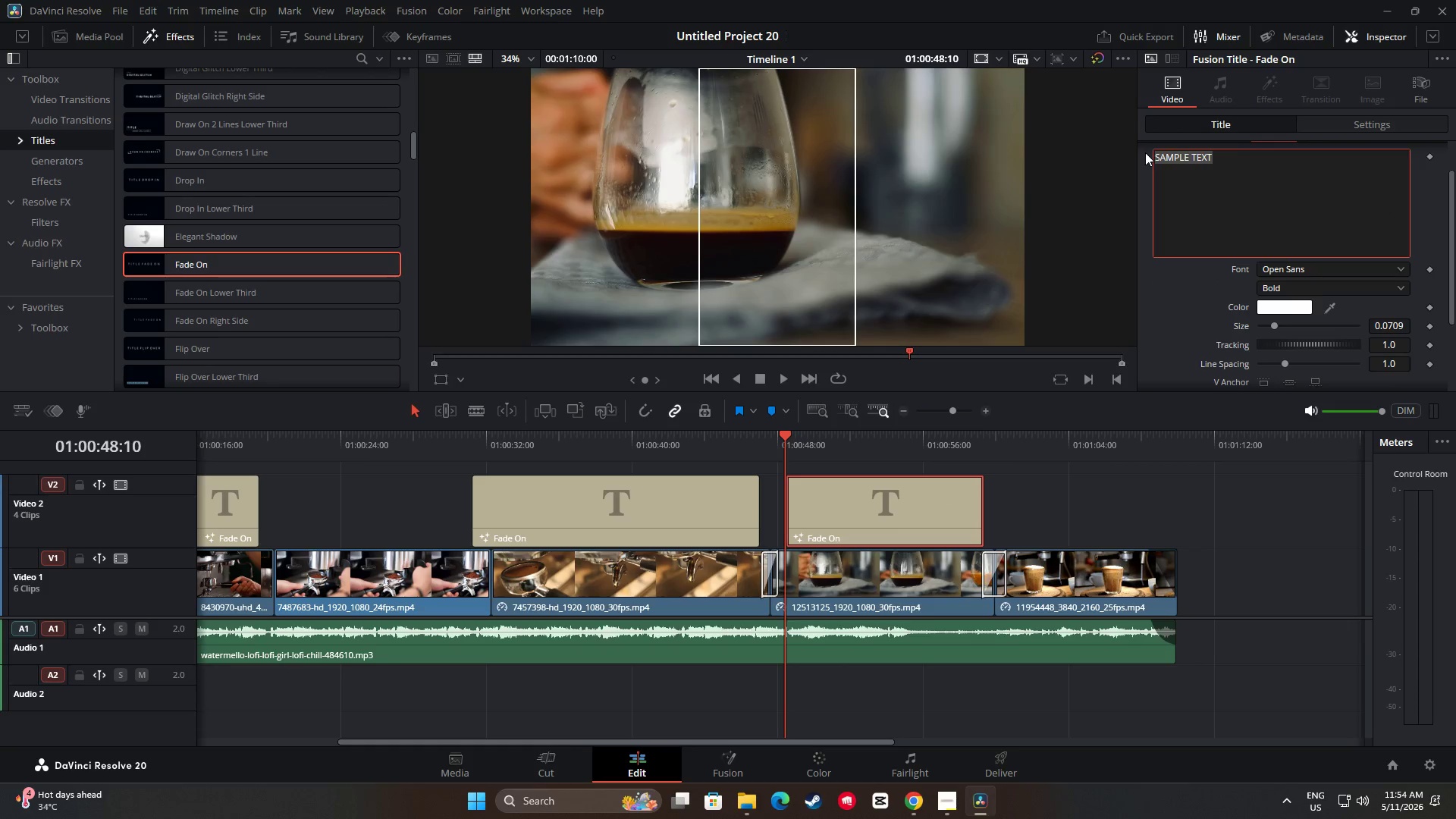 
key(Backspace)
 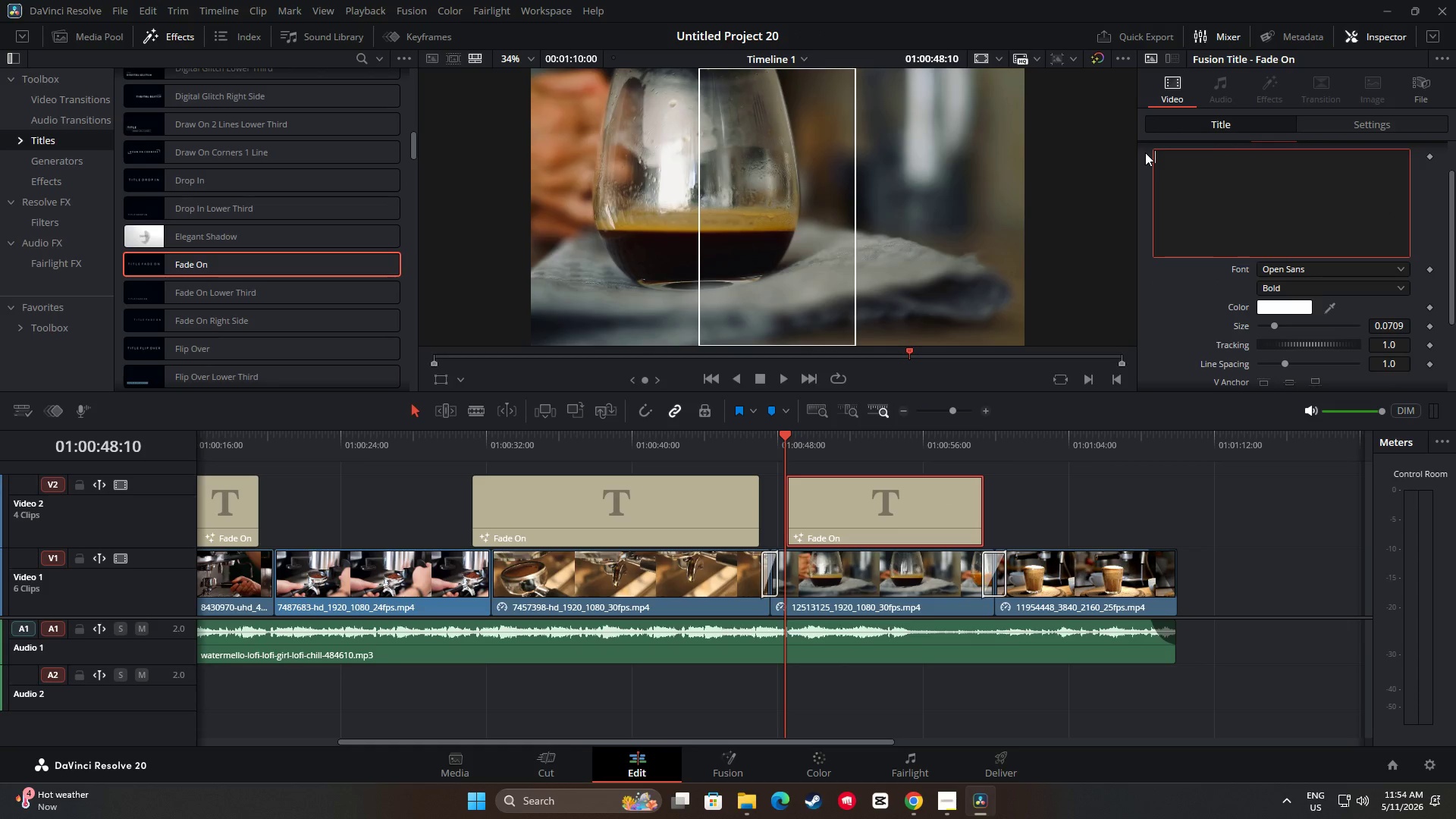 
key(Shift+Quote)
 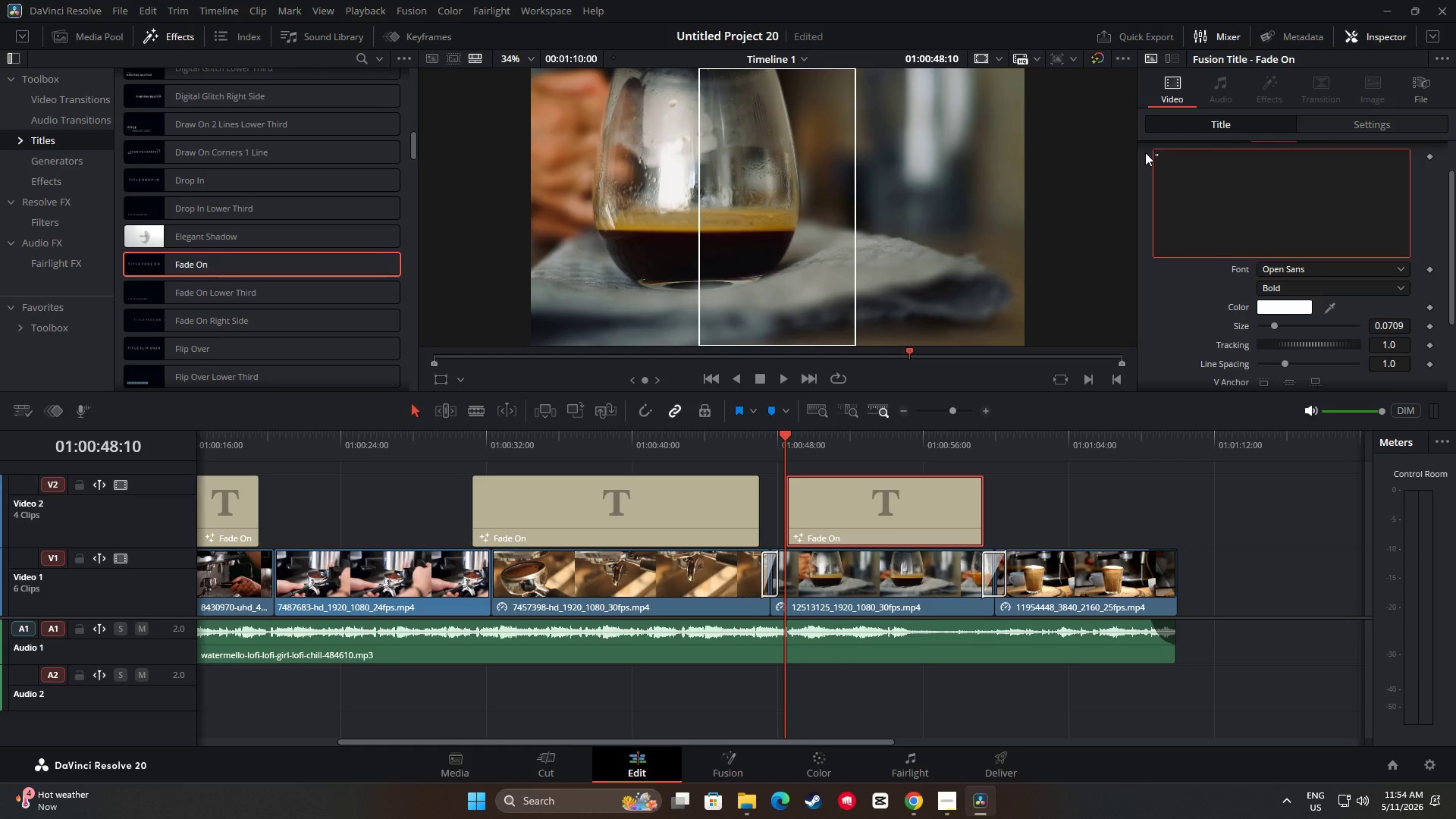 
type(3/)
key(Backspace)
type(. The Seasoning Shot|)
key(Backspace)
type(")
 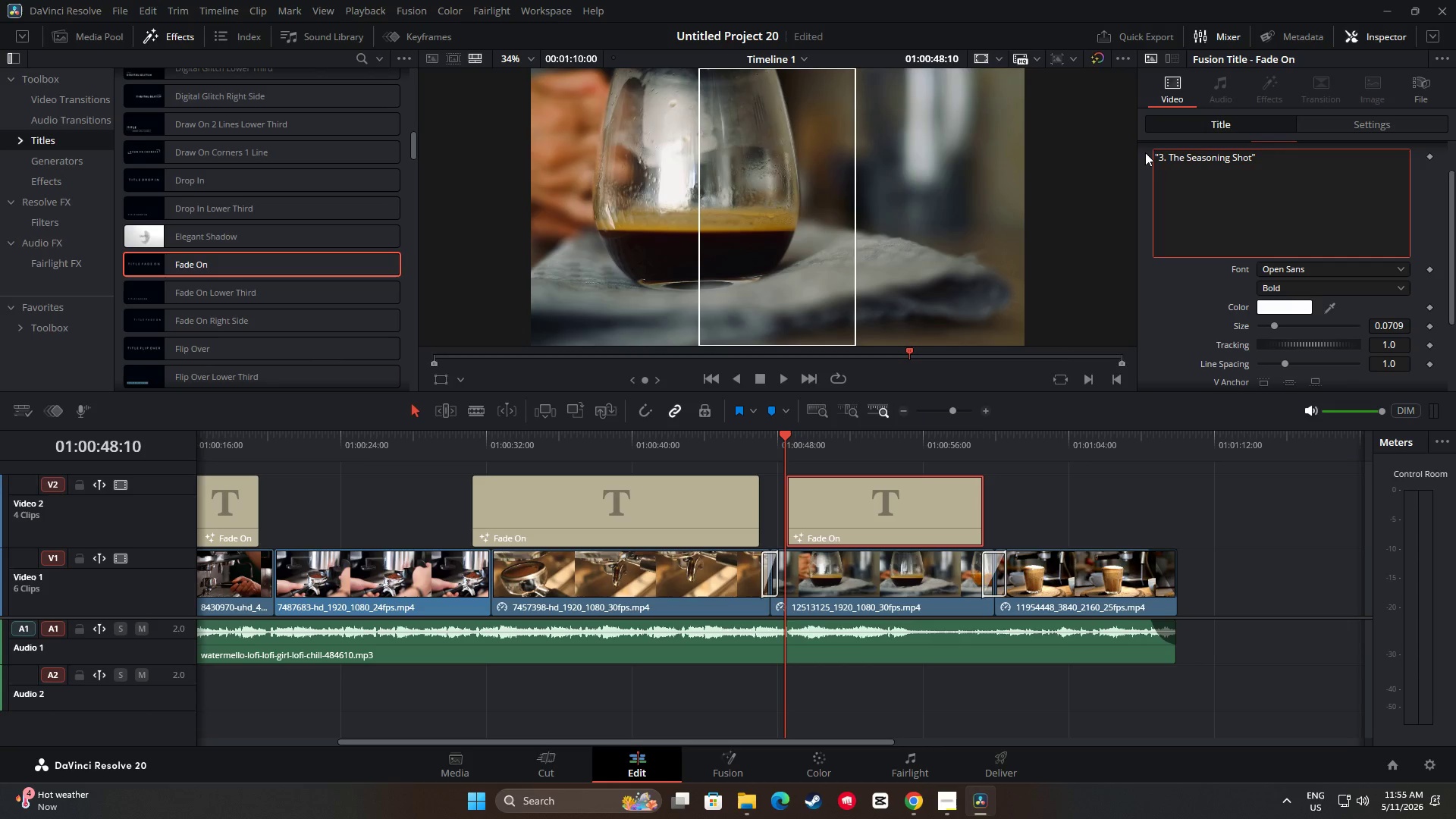 
key(Space)
 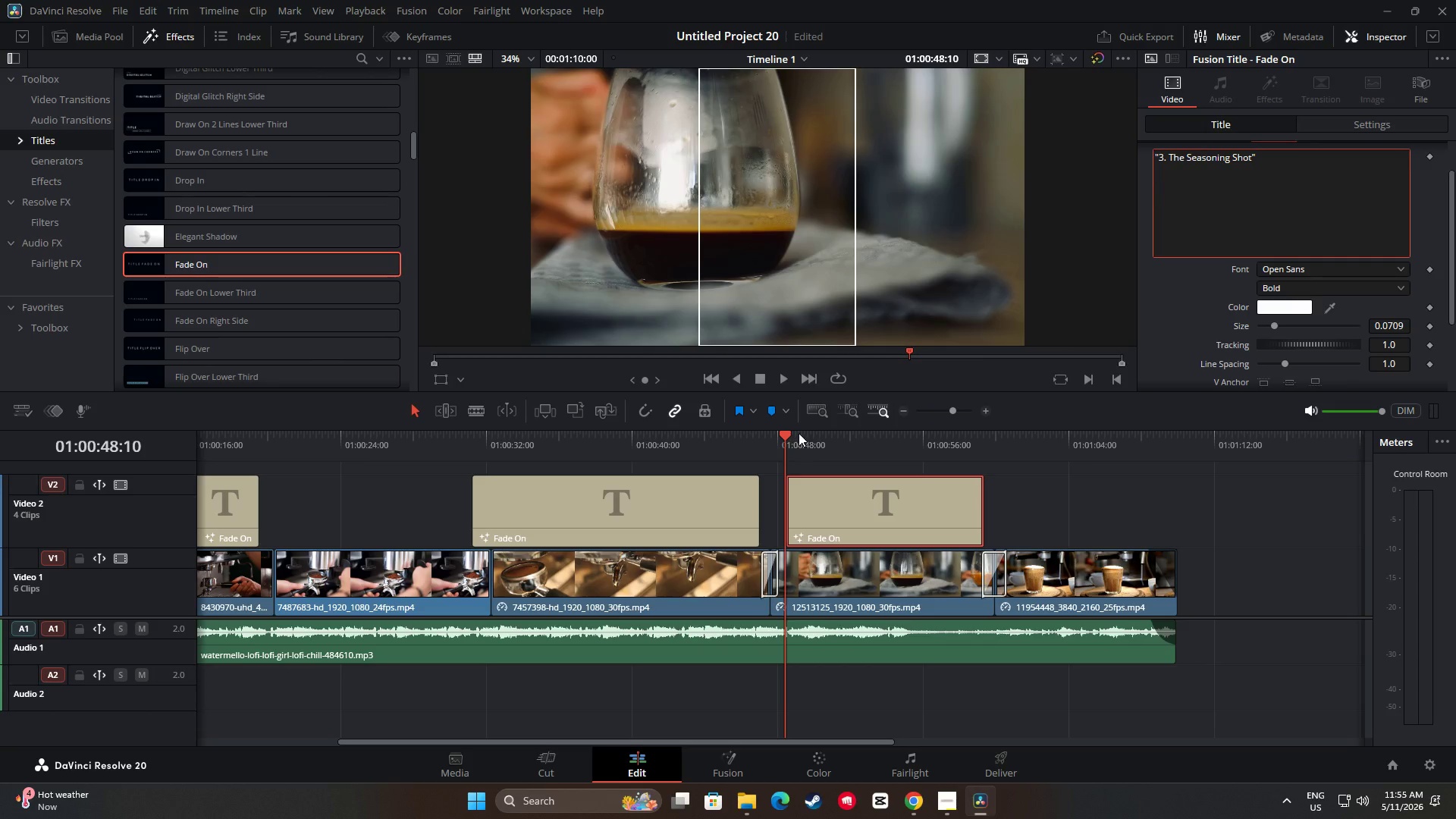 
key(Equal)
 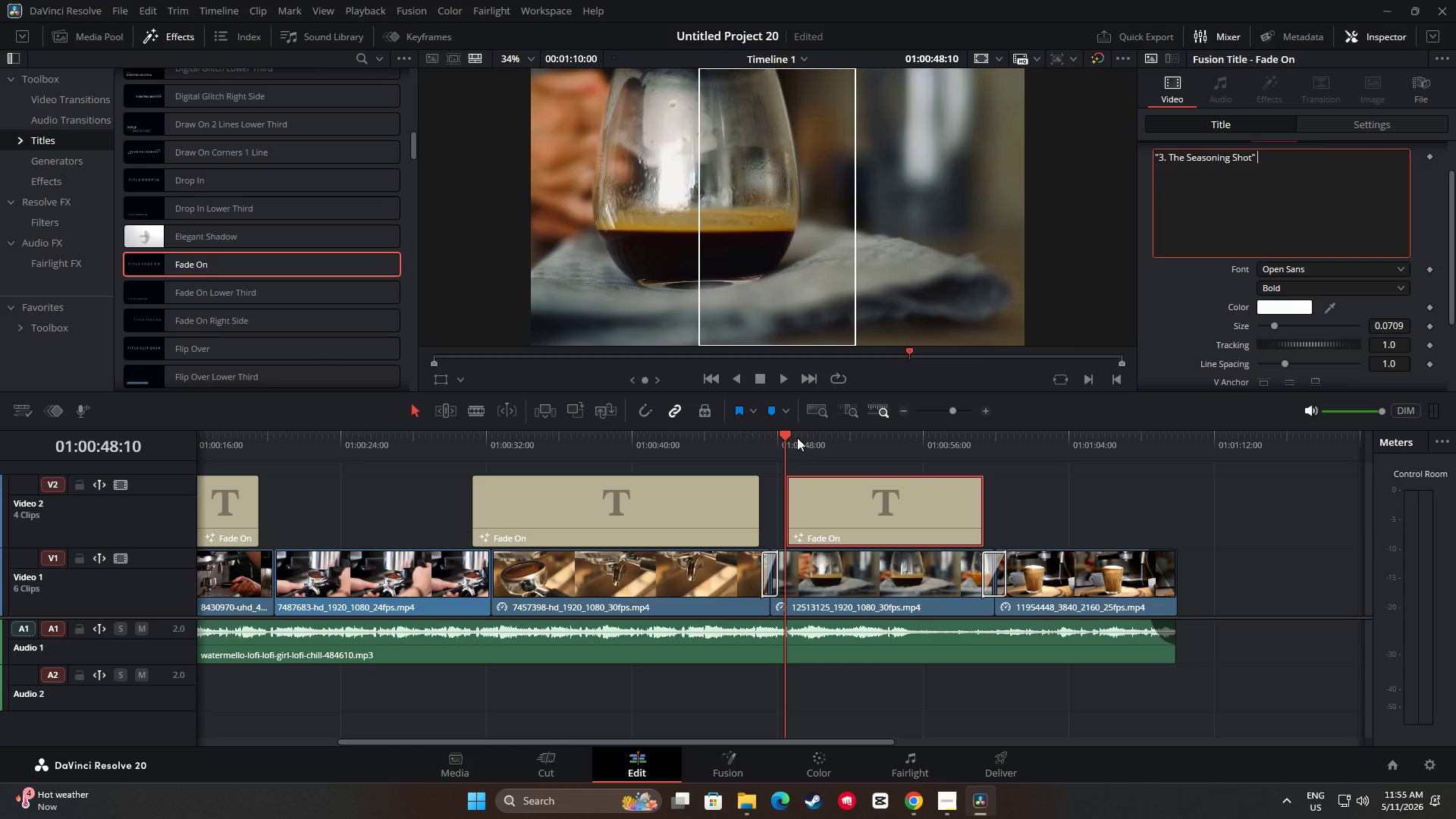 
key(Backspace)
 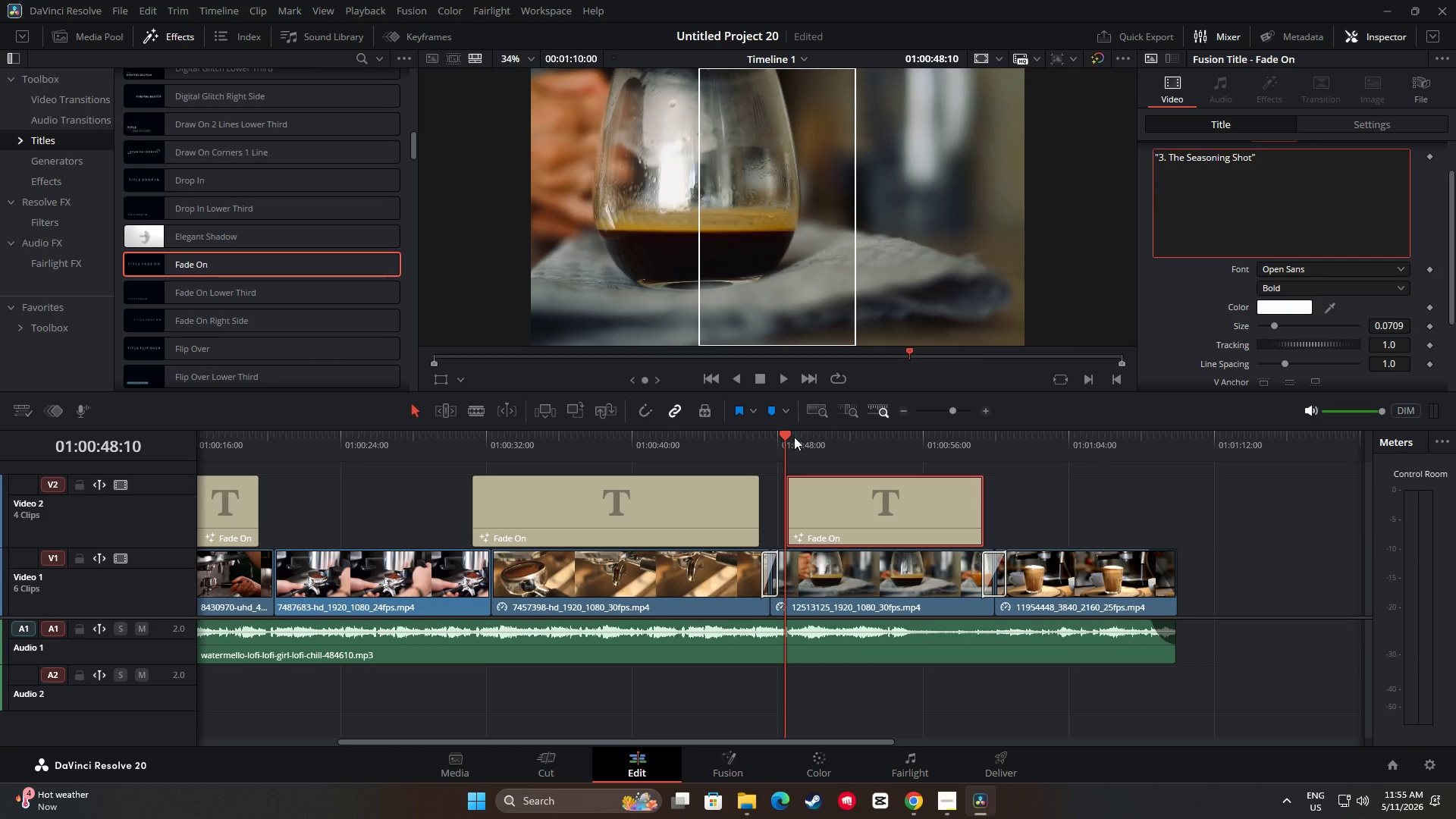 
key(Backspace)
 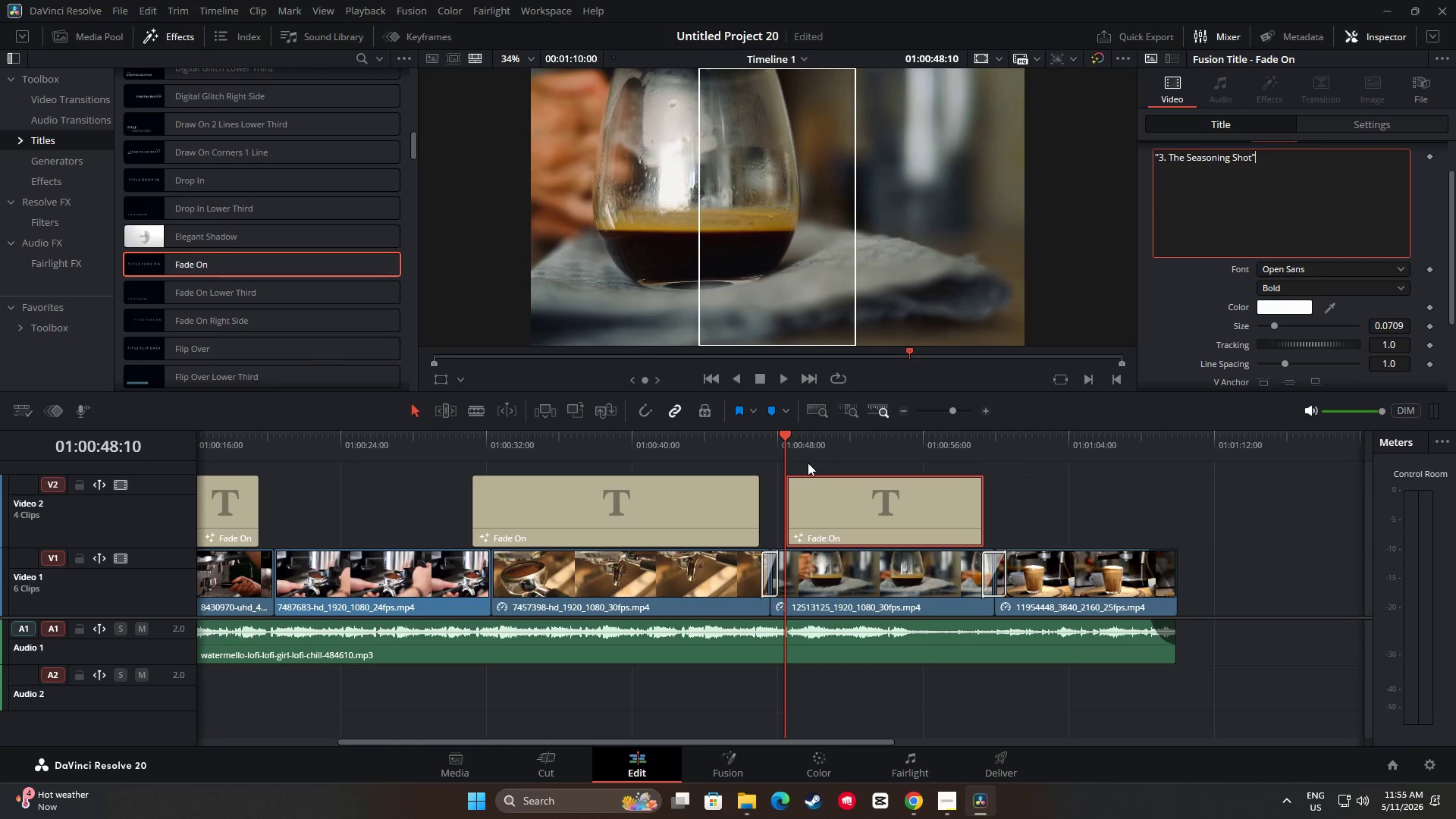 
left_click_drag(start_coordinate=[787, 439], to_coordinate=[891, 446])
 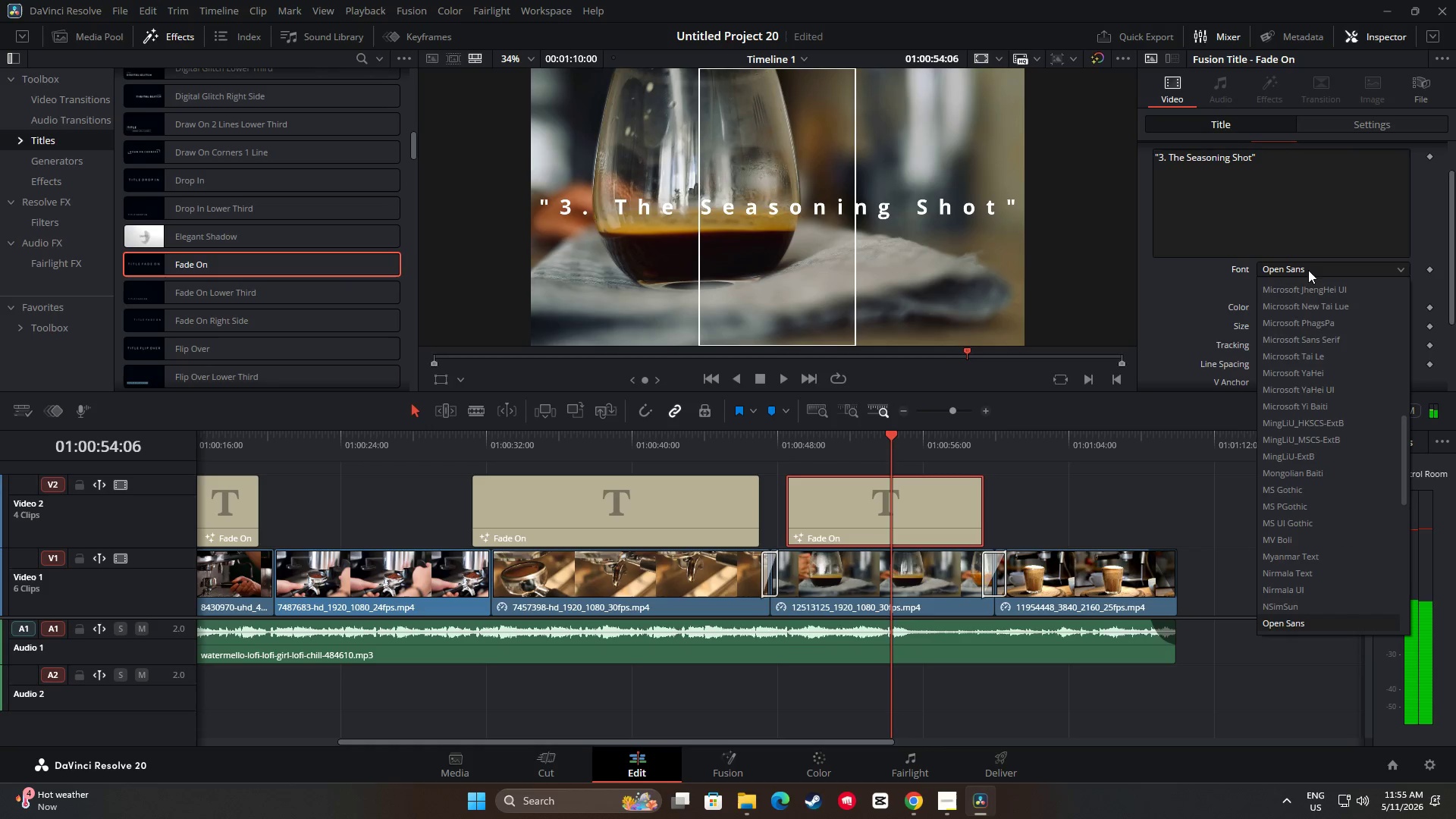 
scroll: coordinate [1319, 546], scroll_direction: down, amount: 4.0
 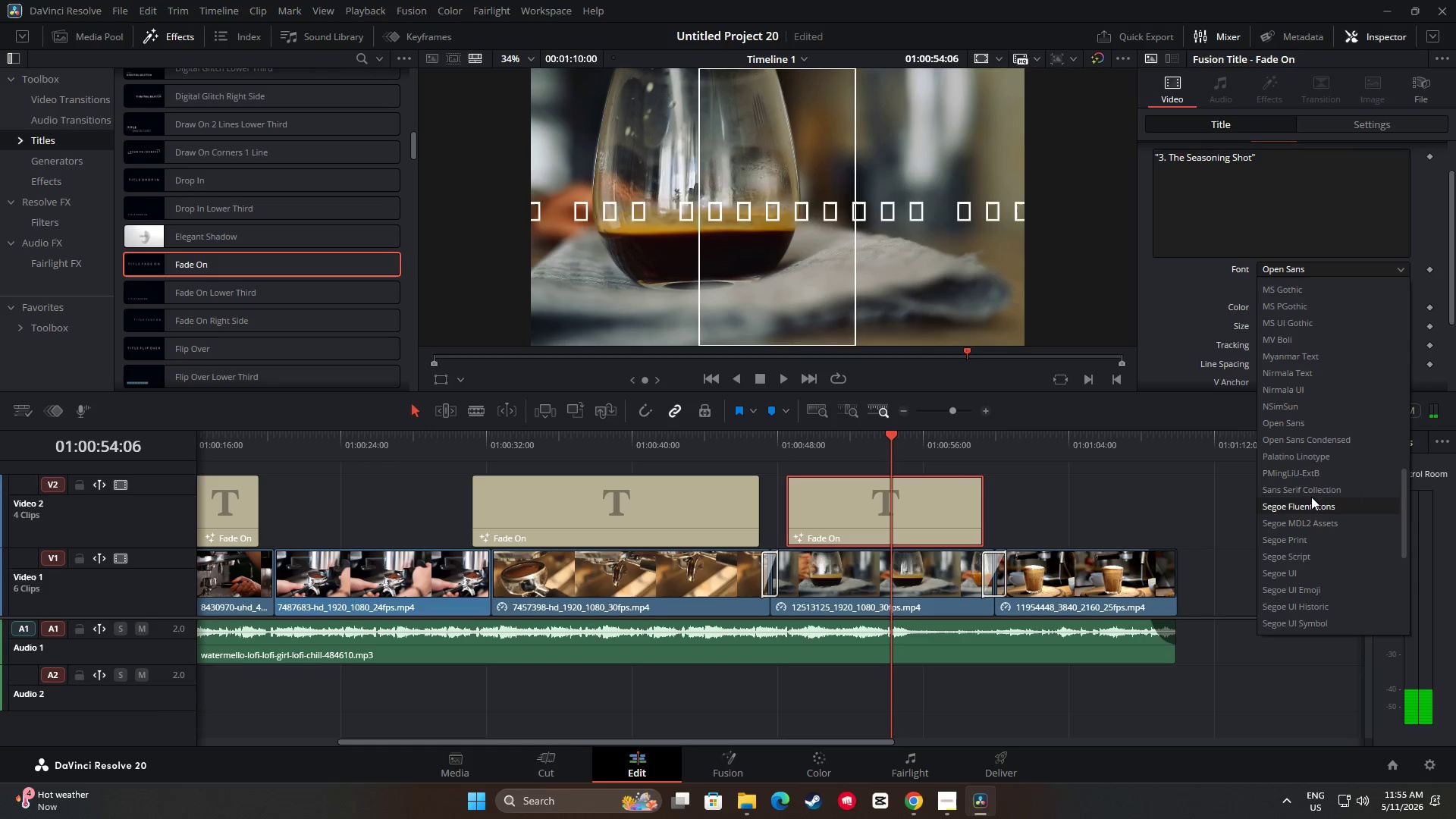 
left_click([1310, 494])
 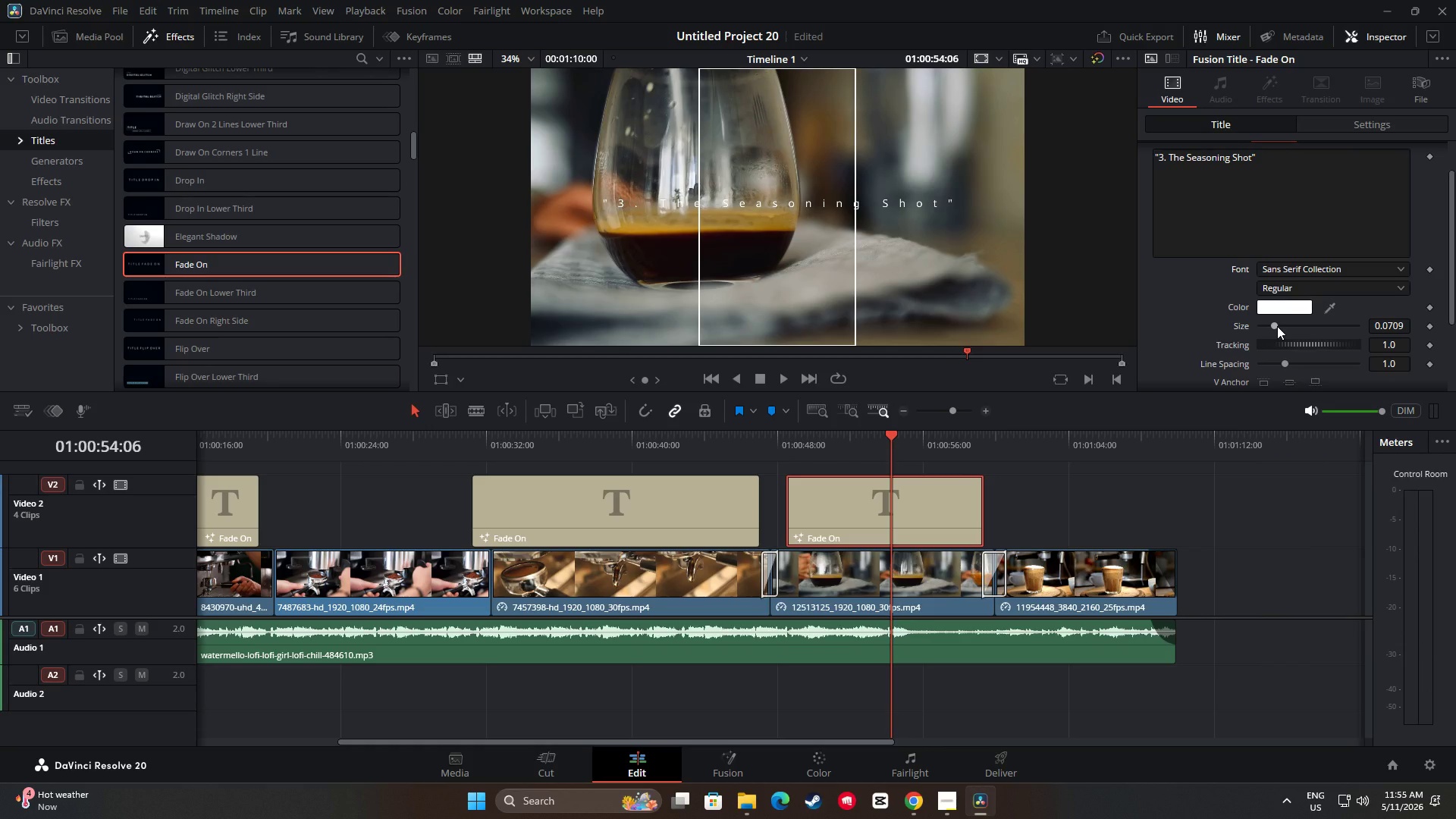 
left_click_drag(start_coordinate=[1312, 344], to_coordinate=[1306, 344])
 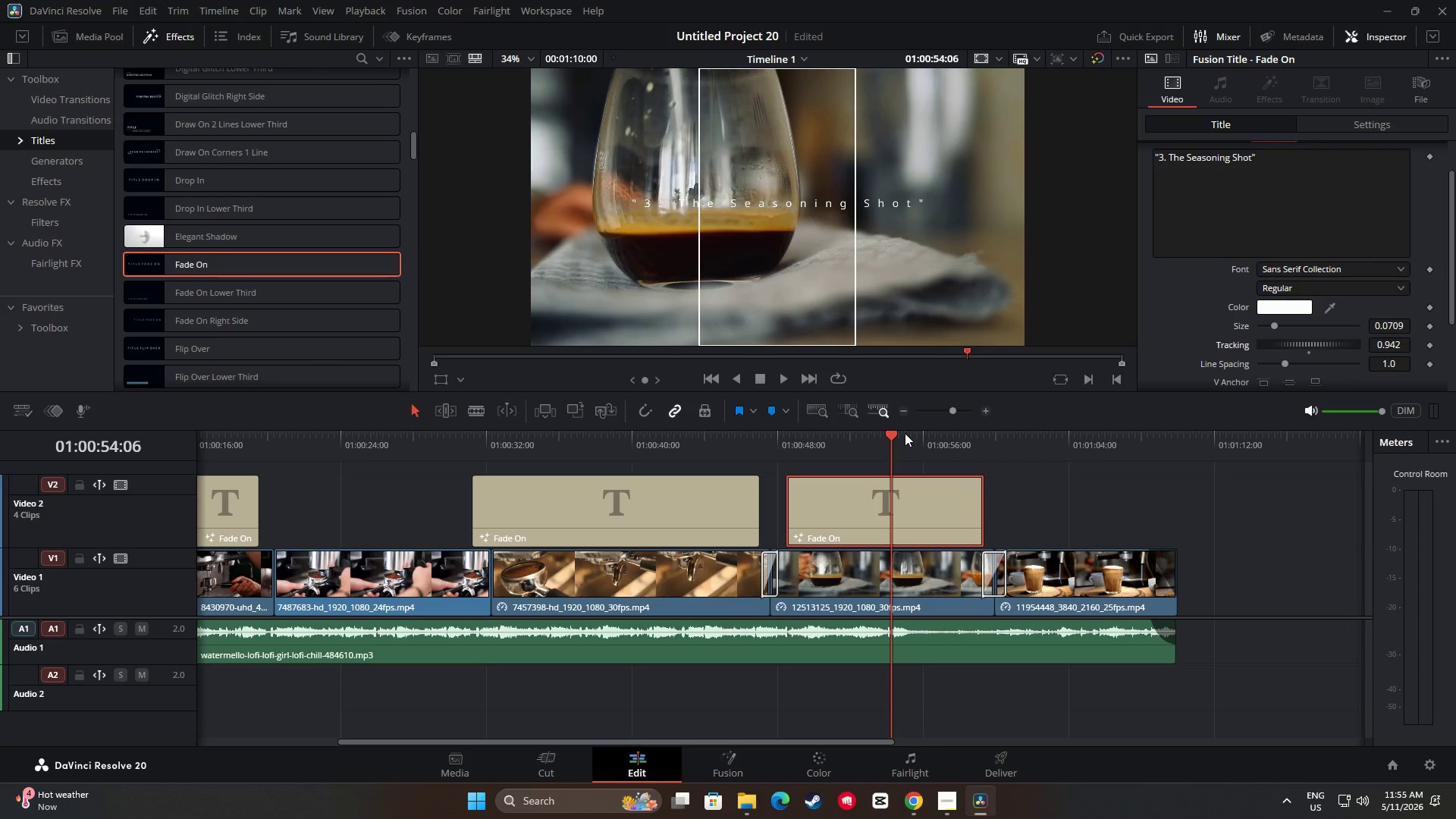 
left_click_drag(start_coordinate=[894, 432], to_coordinate=[751, 440])
 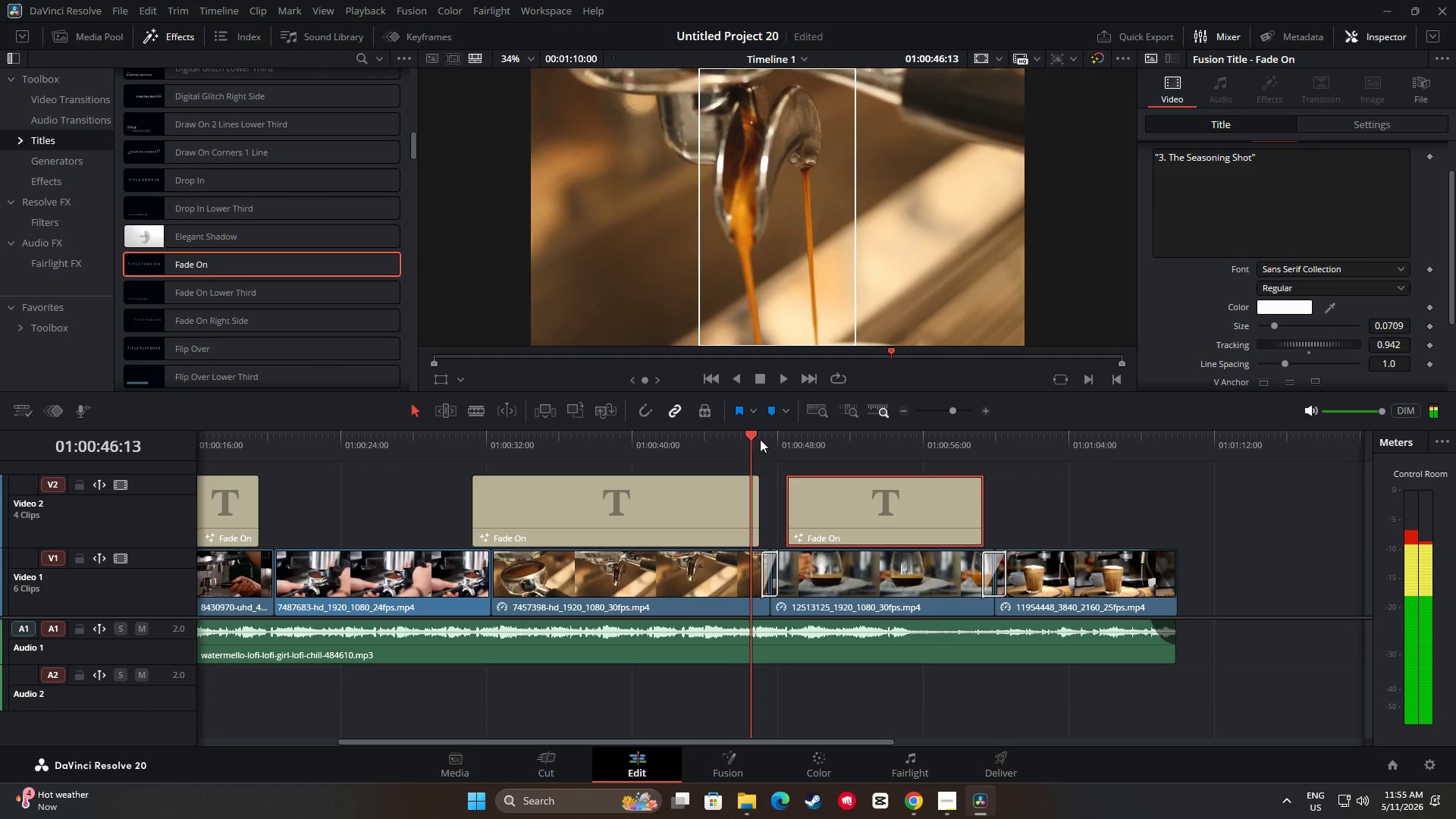 
key(Space)
 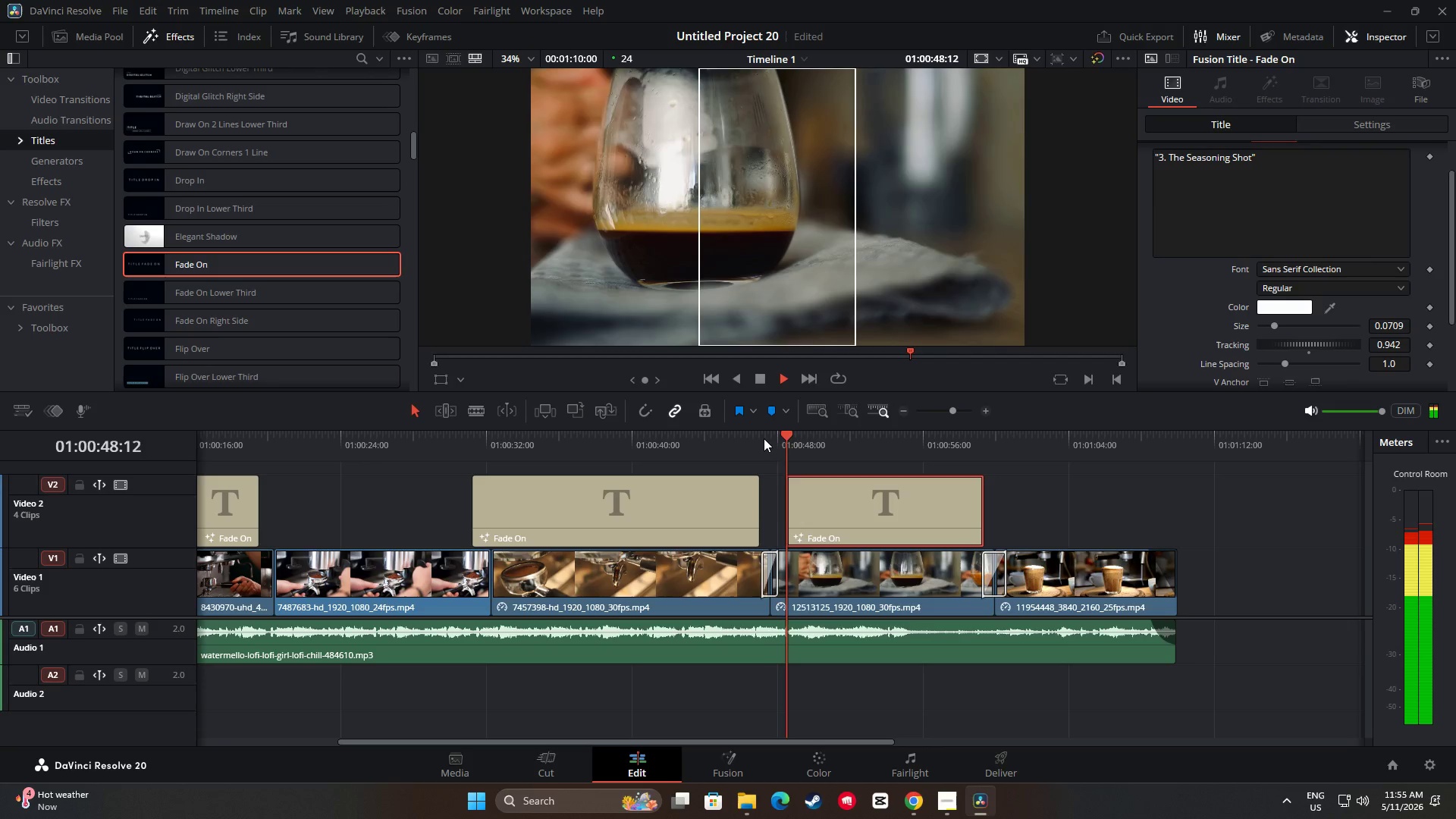 
left_click_drag(start_coordinate=[895, 519], to_coordinate=[879, 519])
 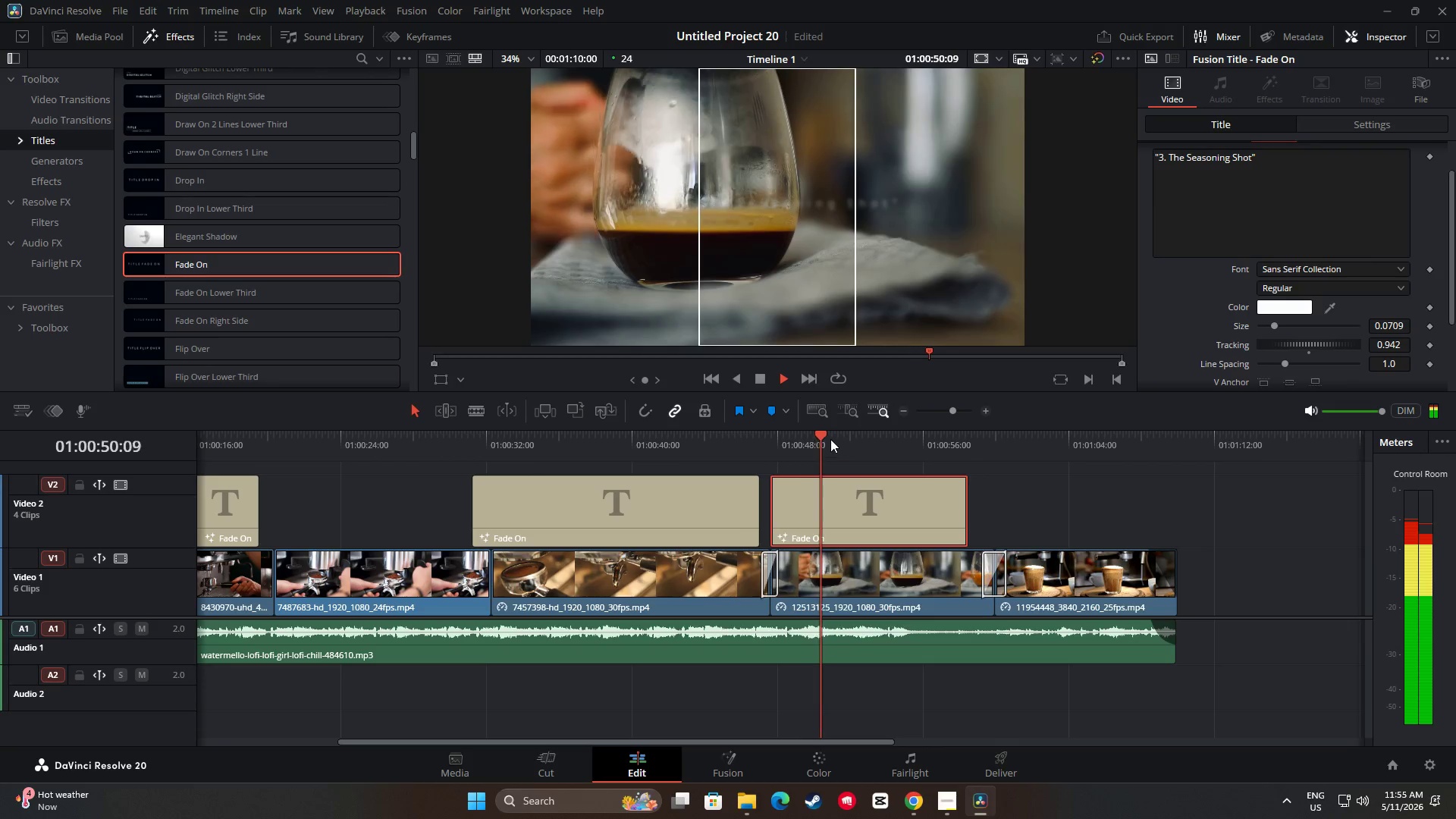 
left_click_drag(start_coordinate=[828, 439], to_coordinate=[749, 444])
 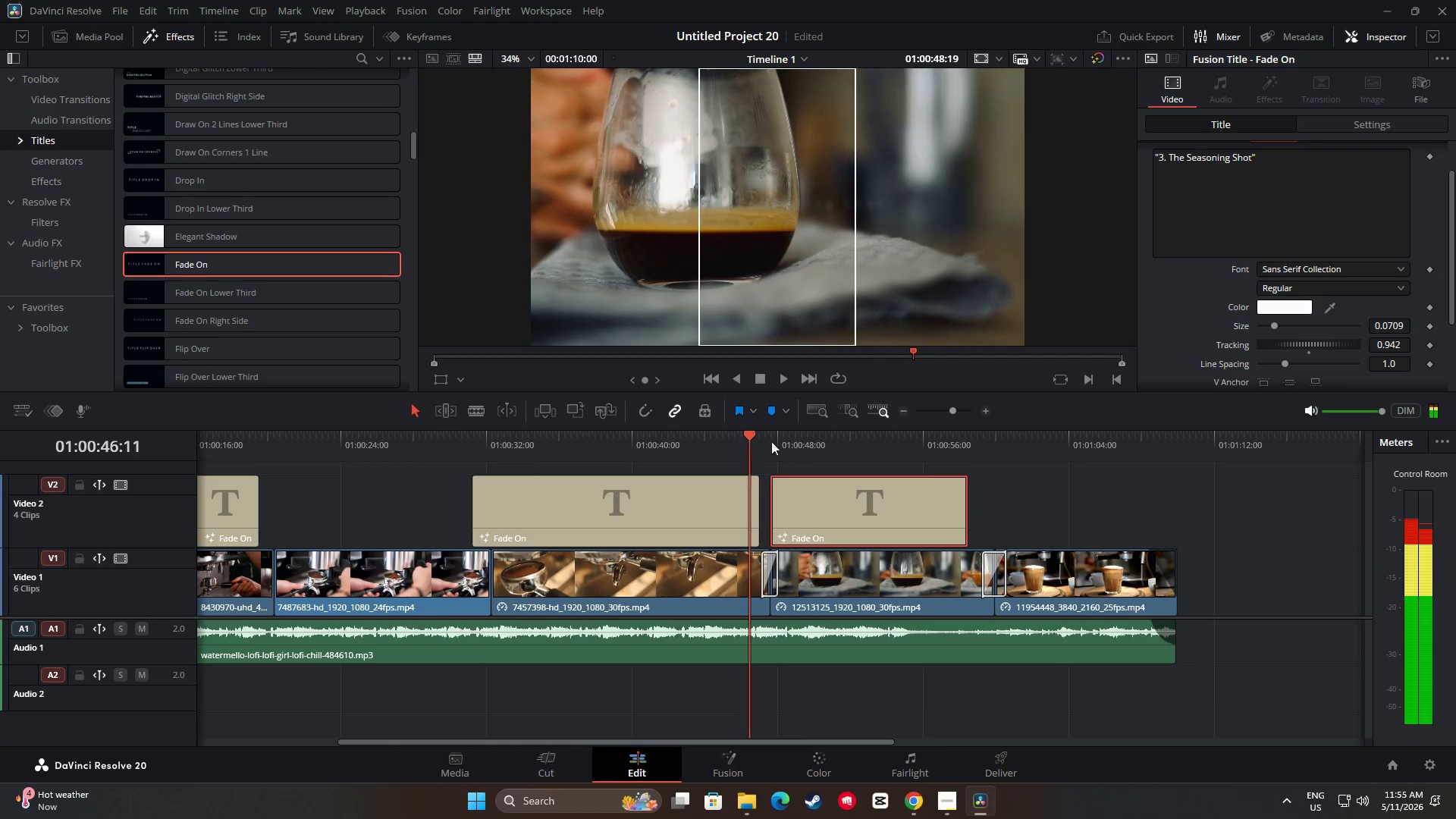 
key(Space)
 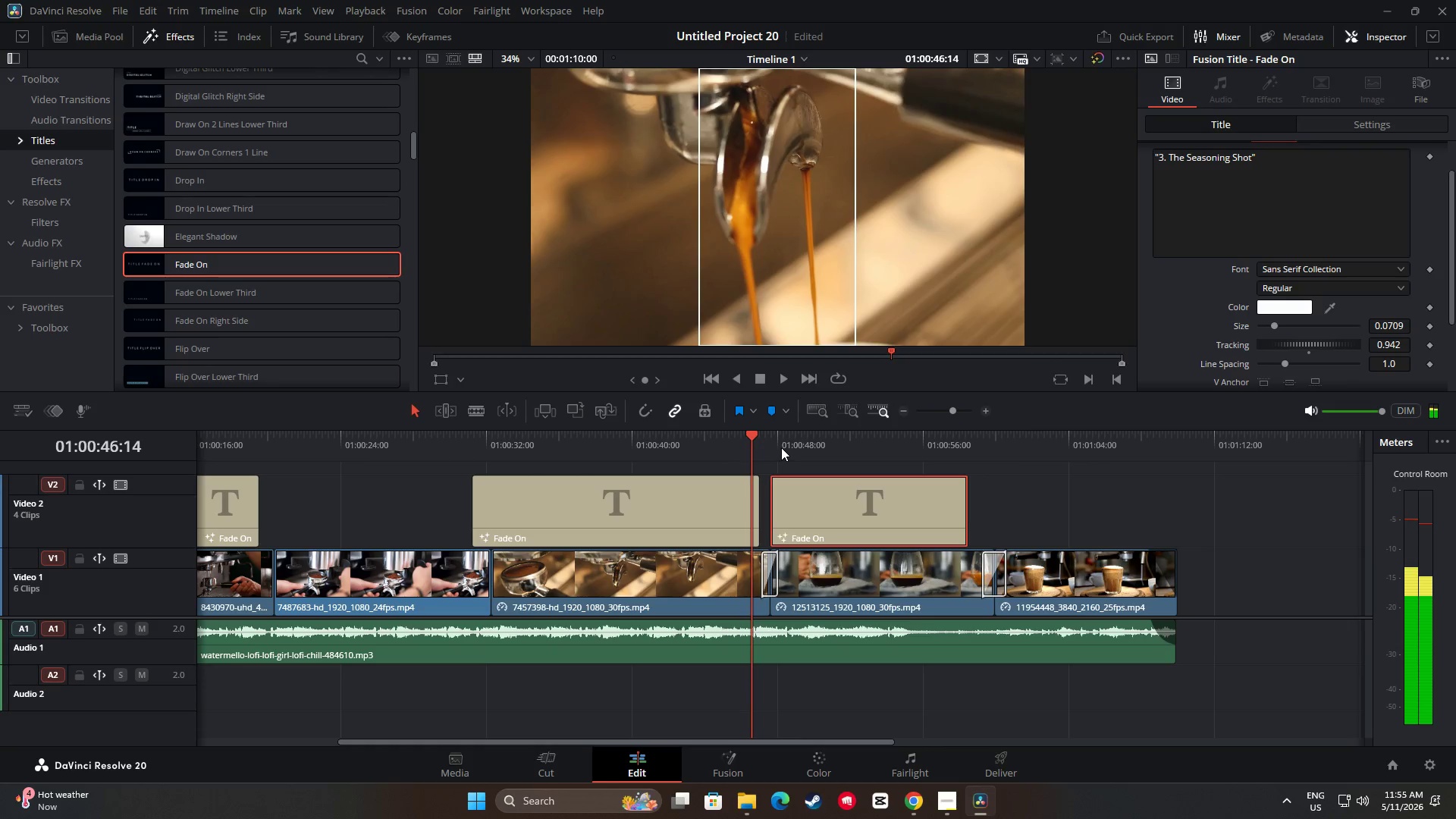 
key(Space)
 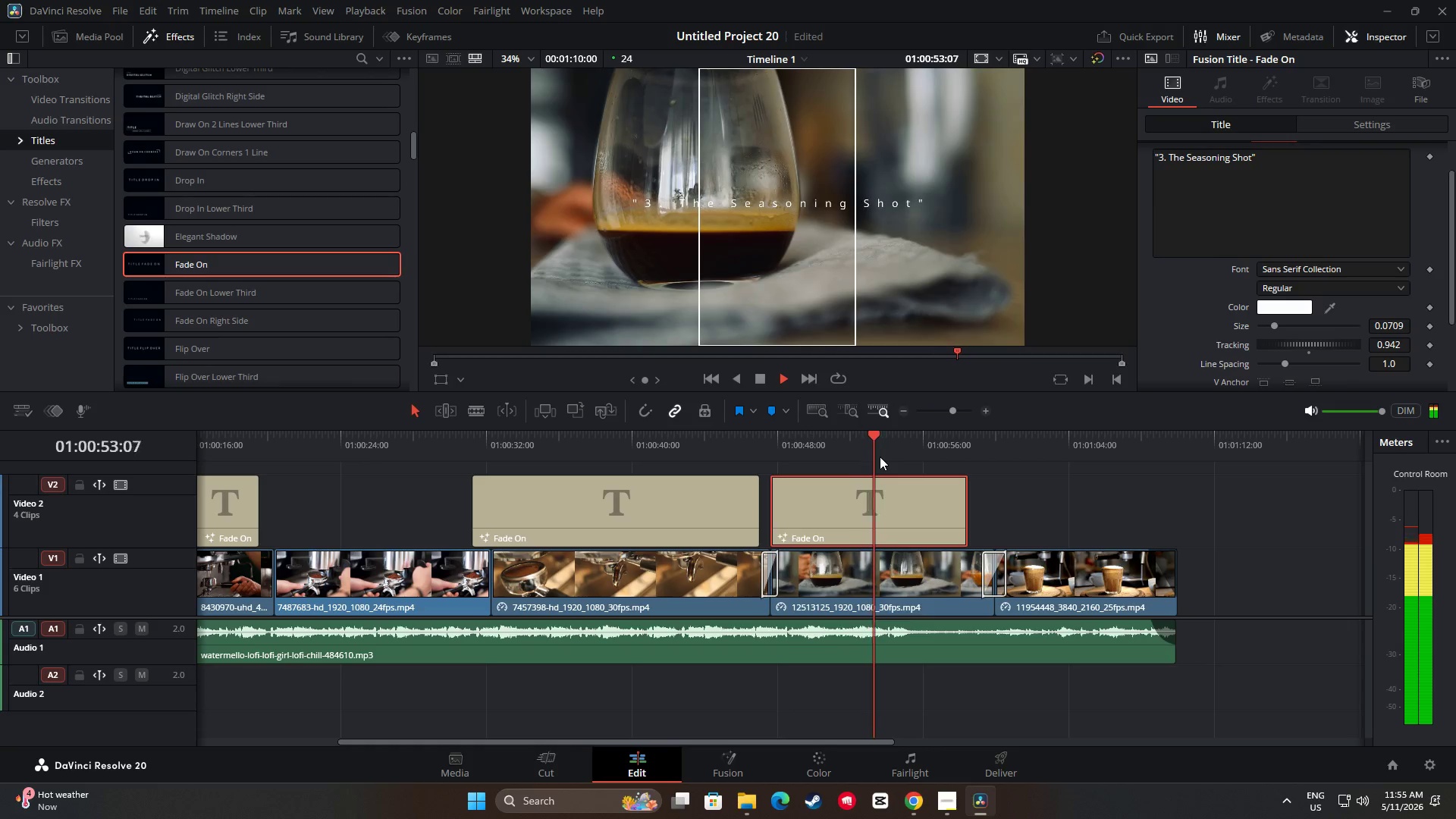 
wait(11.83)
 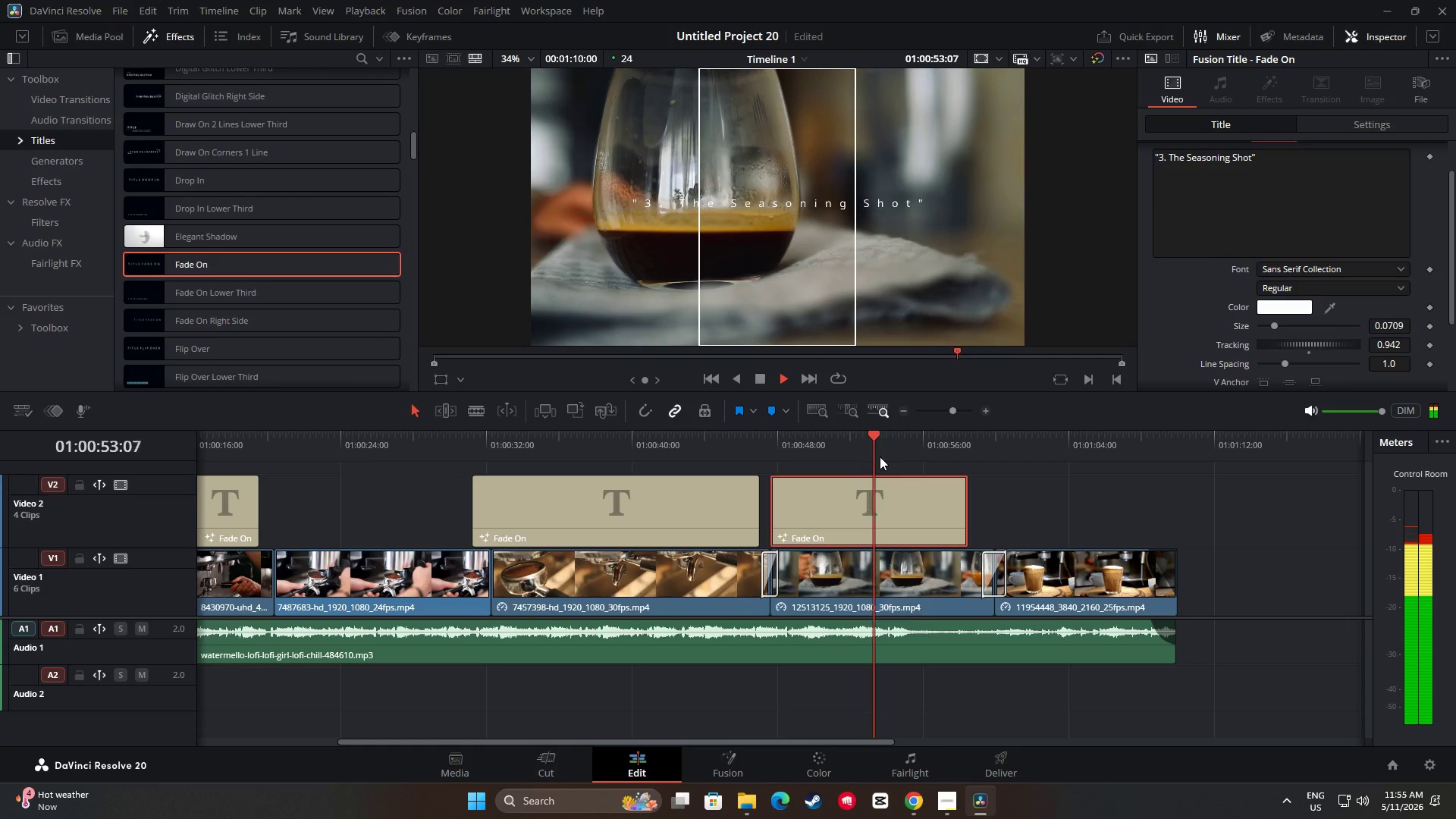 
key(Space)
 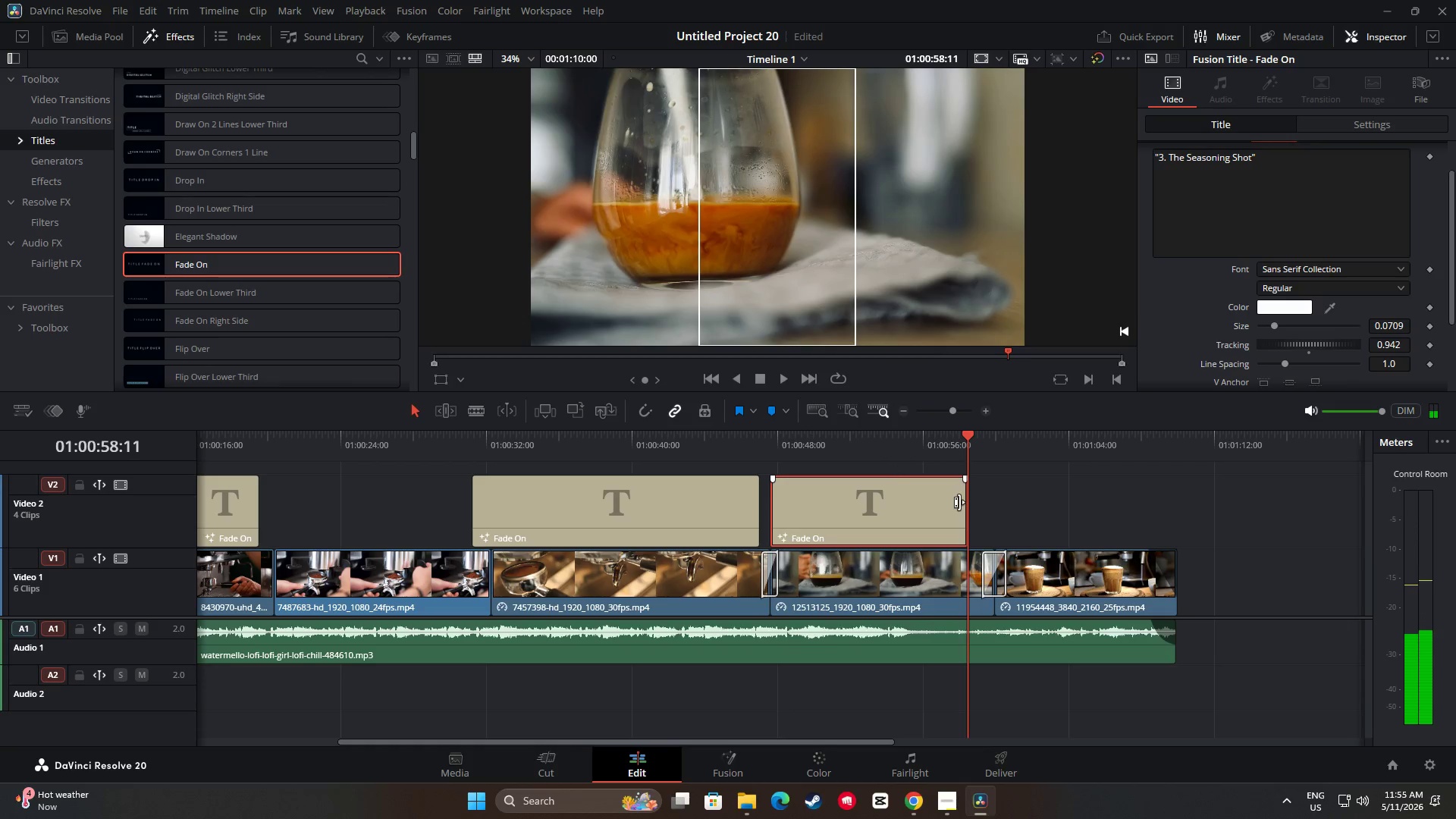 
left_click_drag(start_coordinate=[959, 501], to_coordinate=[986, 498])
 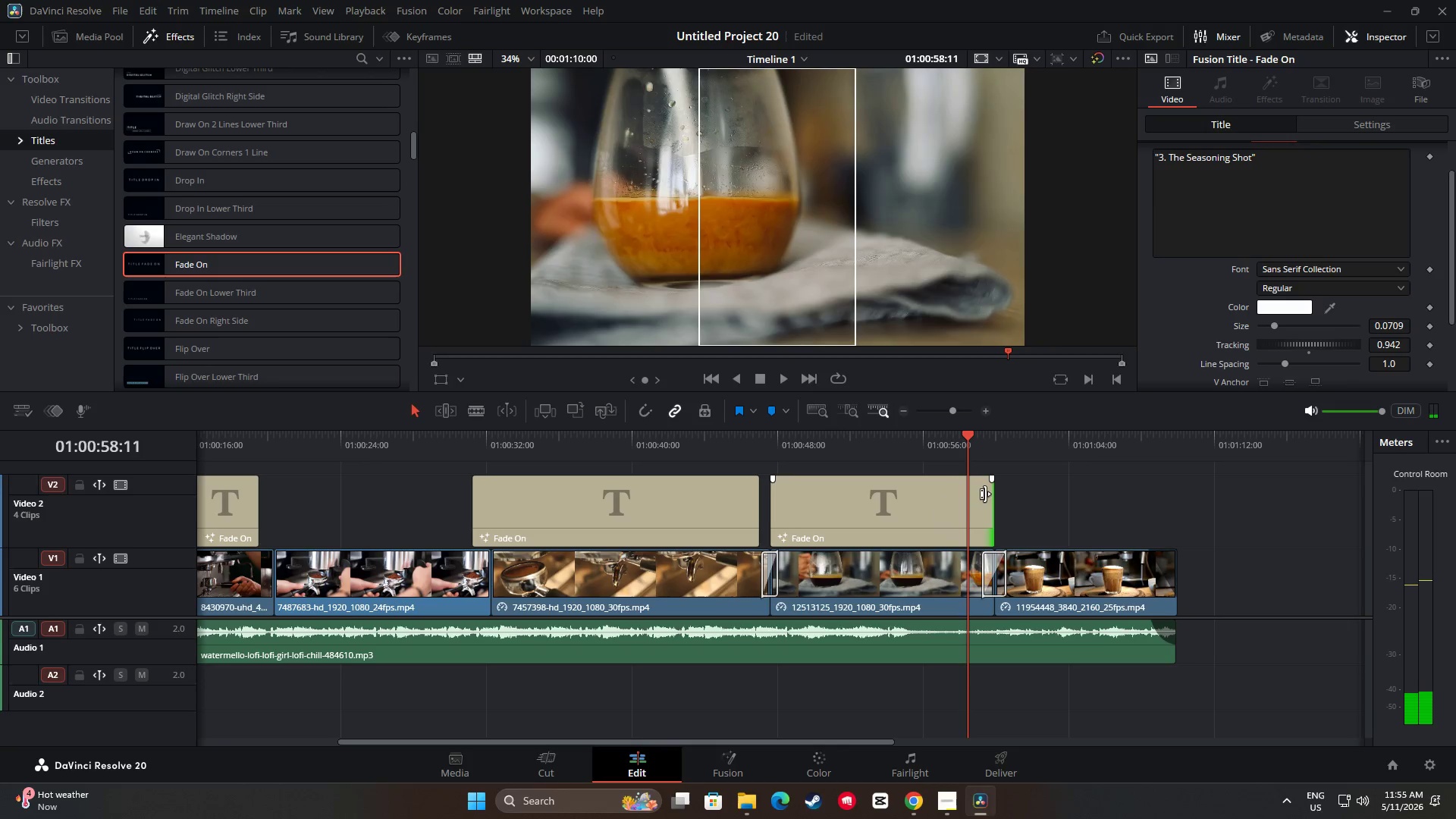 
key(Space)
 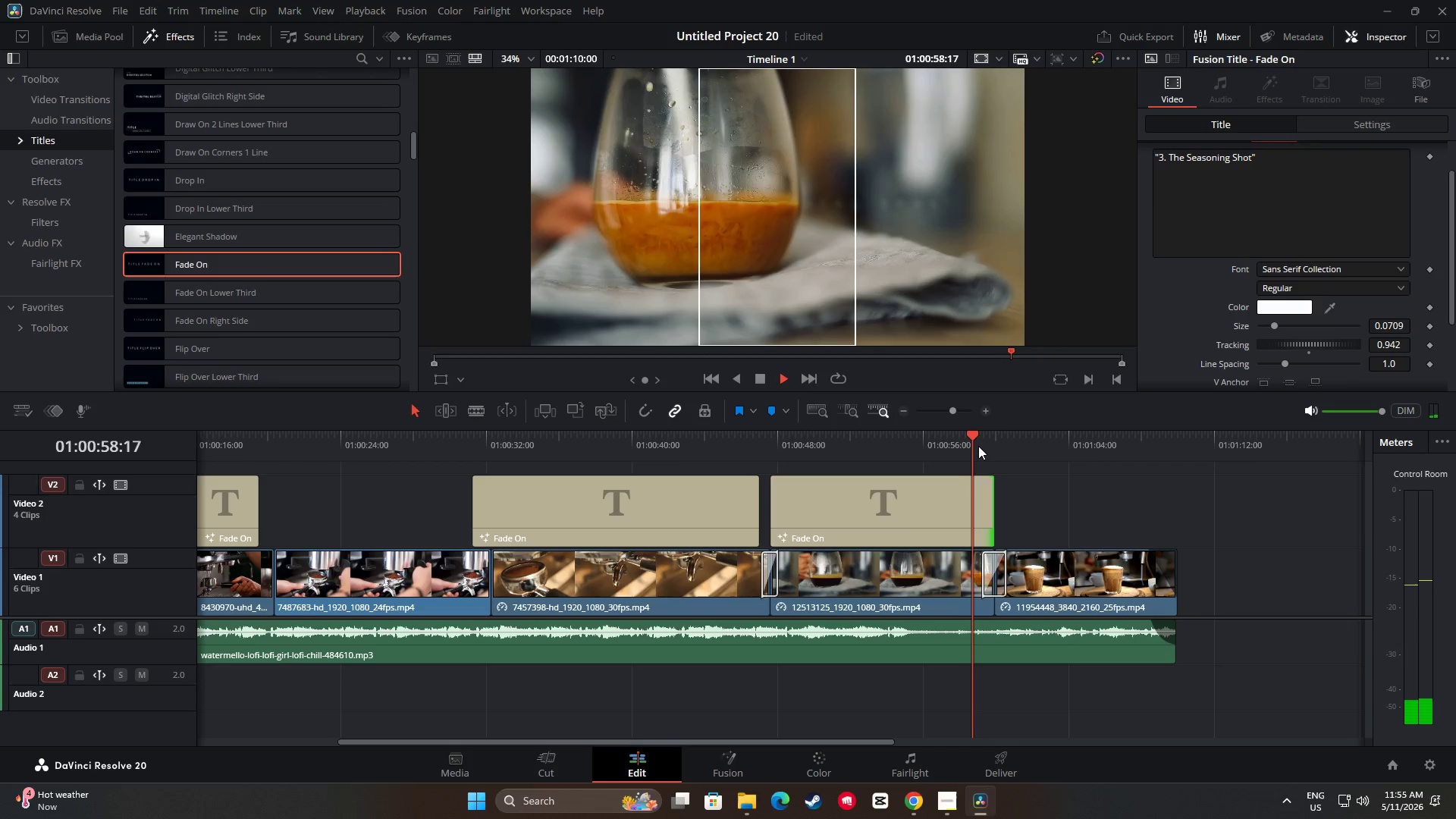 
left_click_drag(start_coordinate=[977, 441], to_coordinate=[907, 452])
 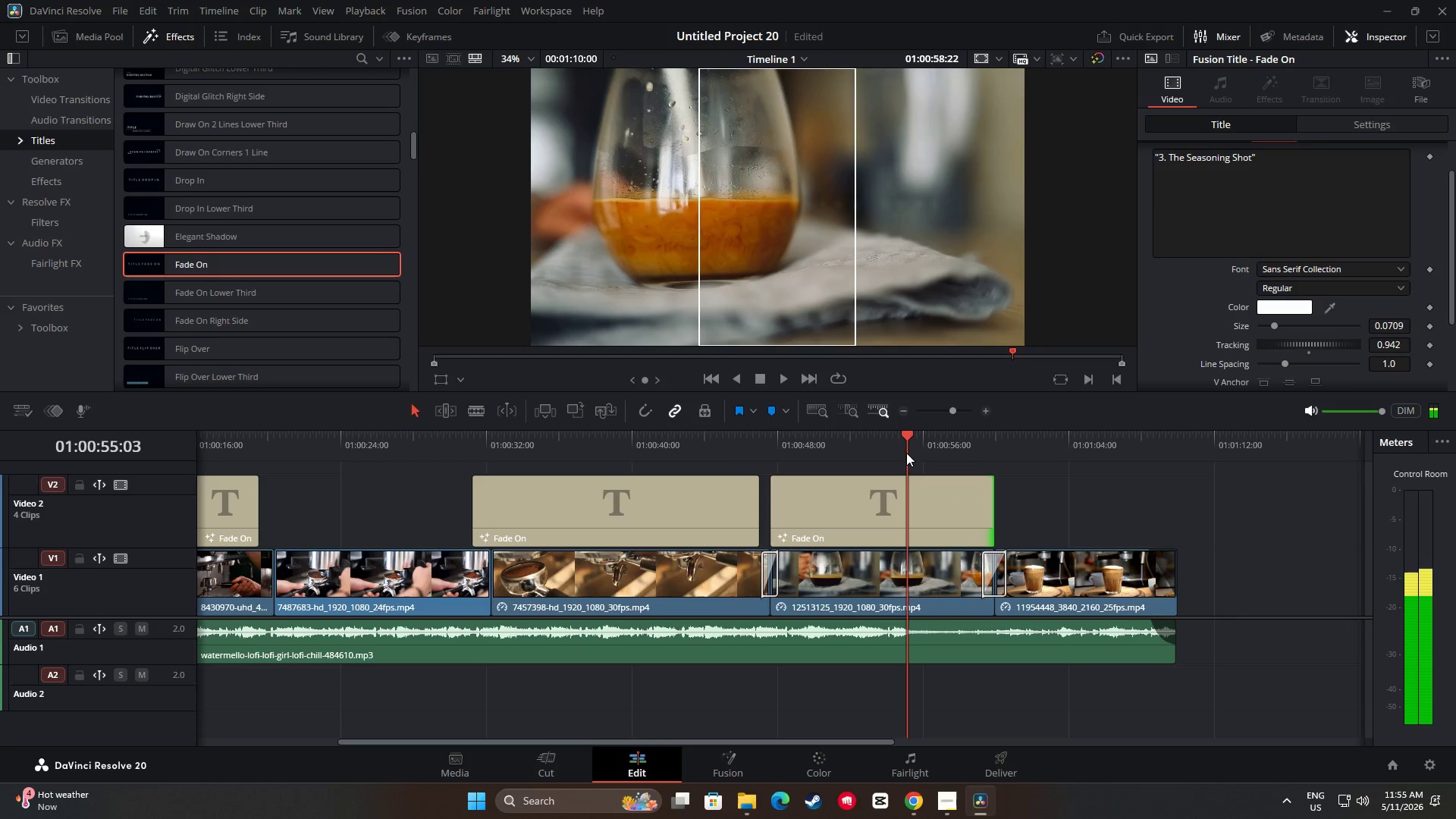 
key(Space)
 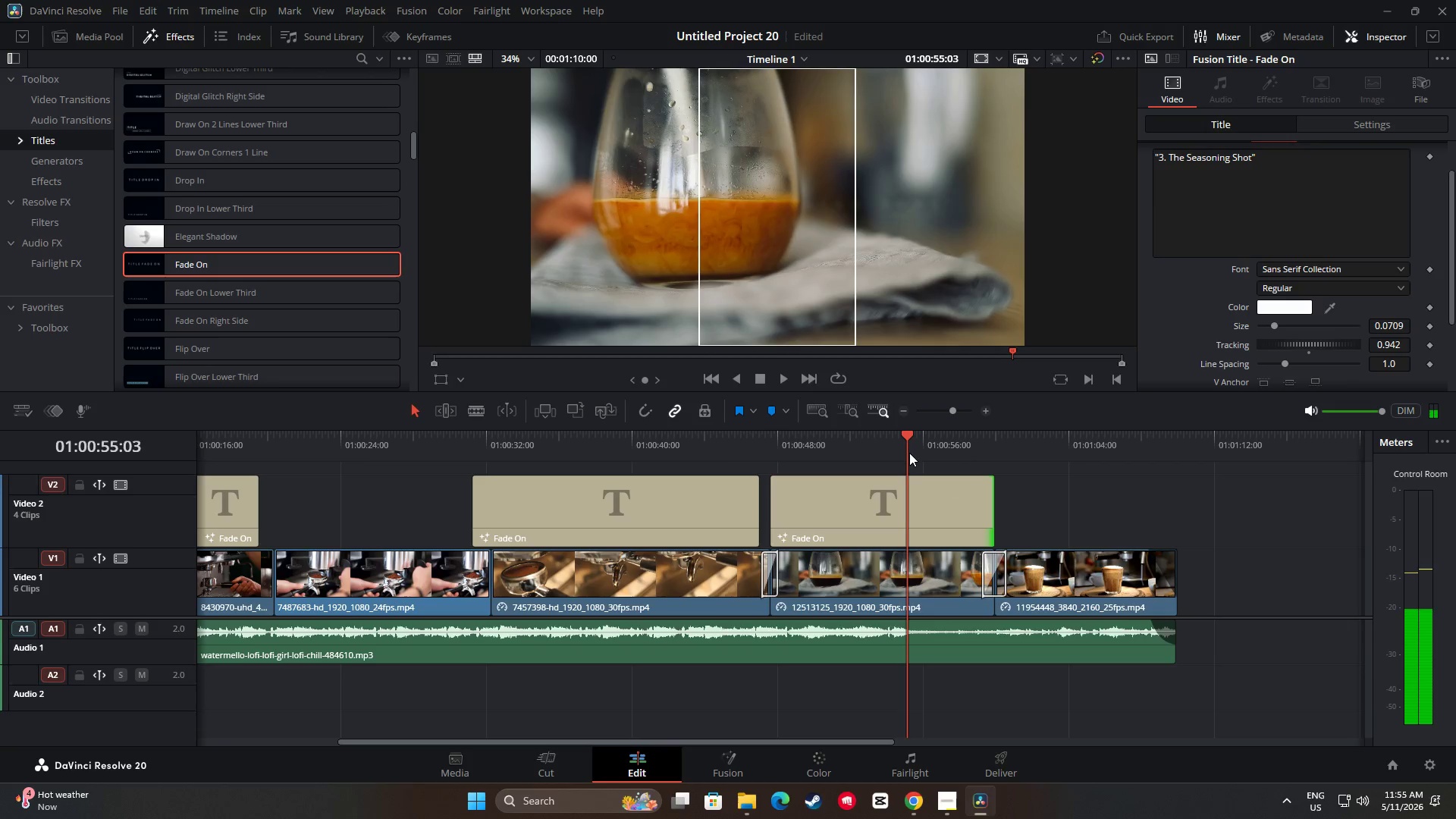 
key(Space)
 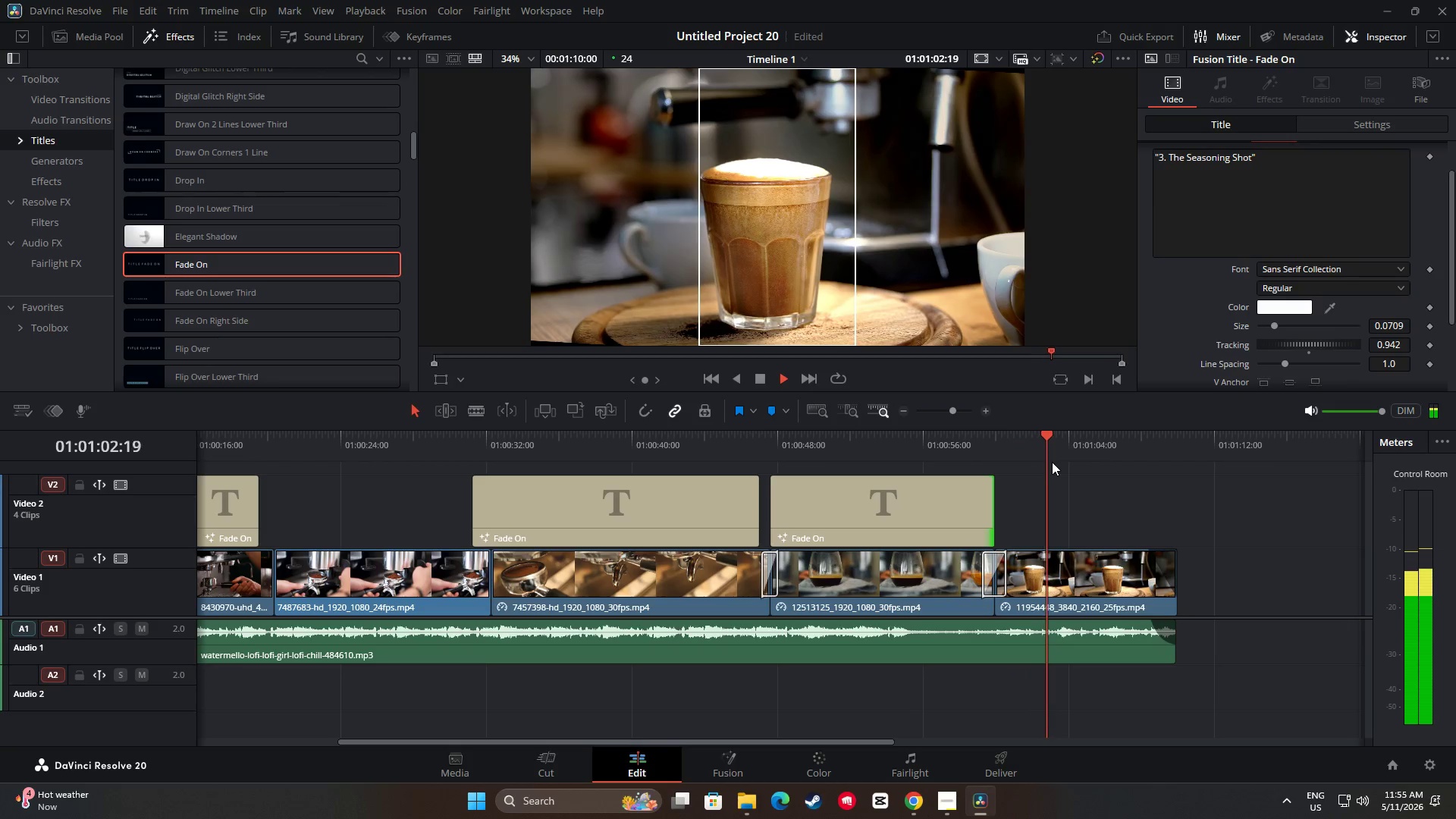 
wait(12.94)
 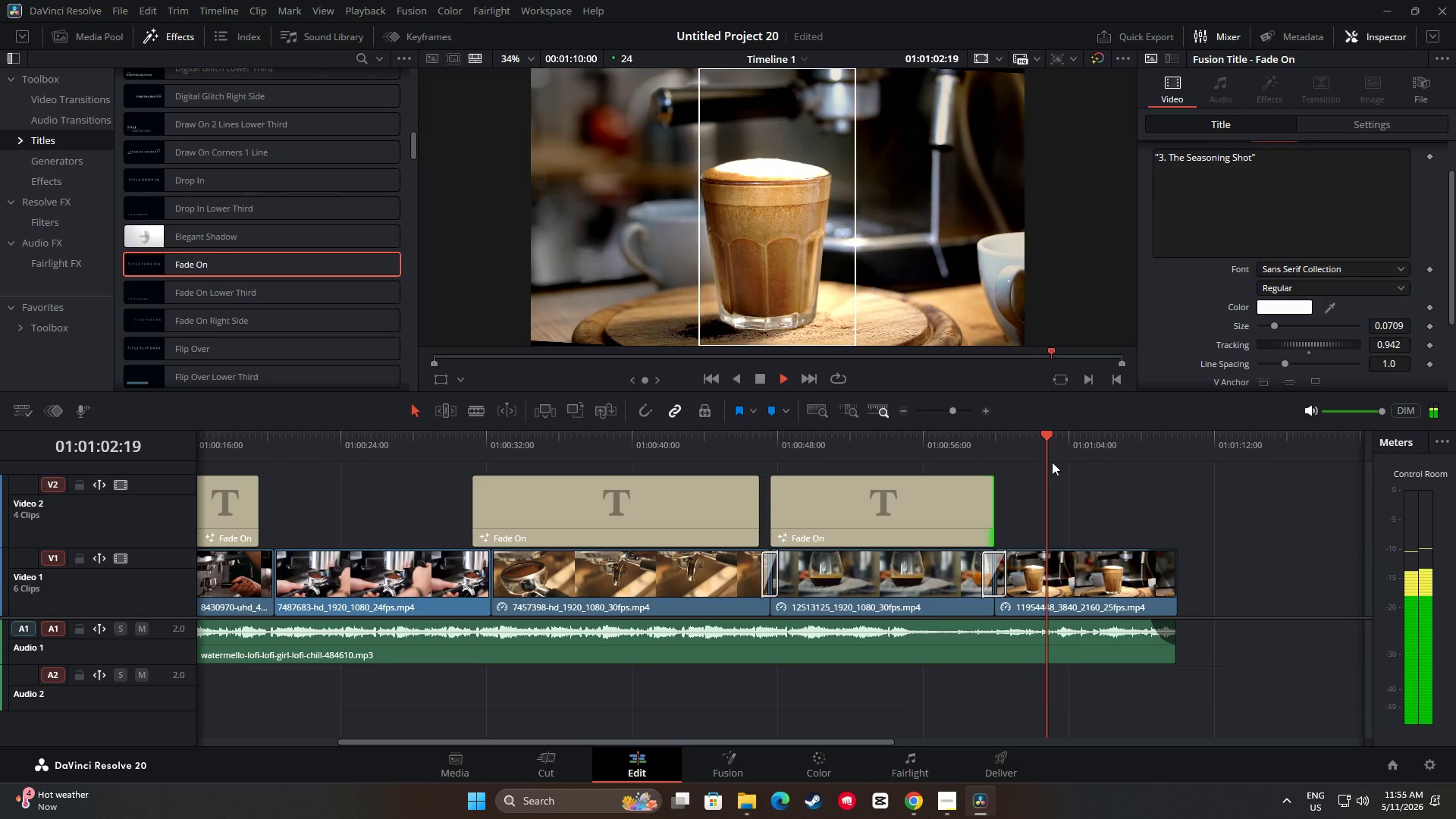 
key(Space)
 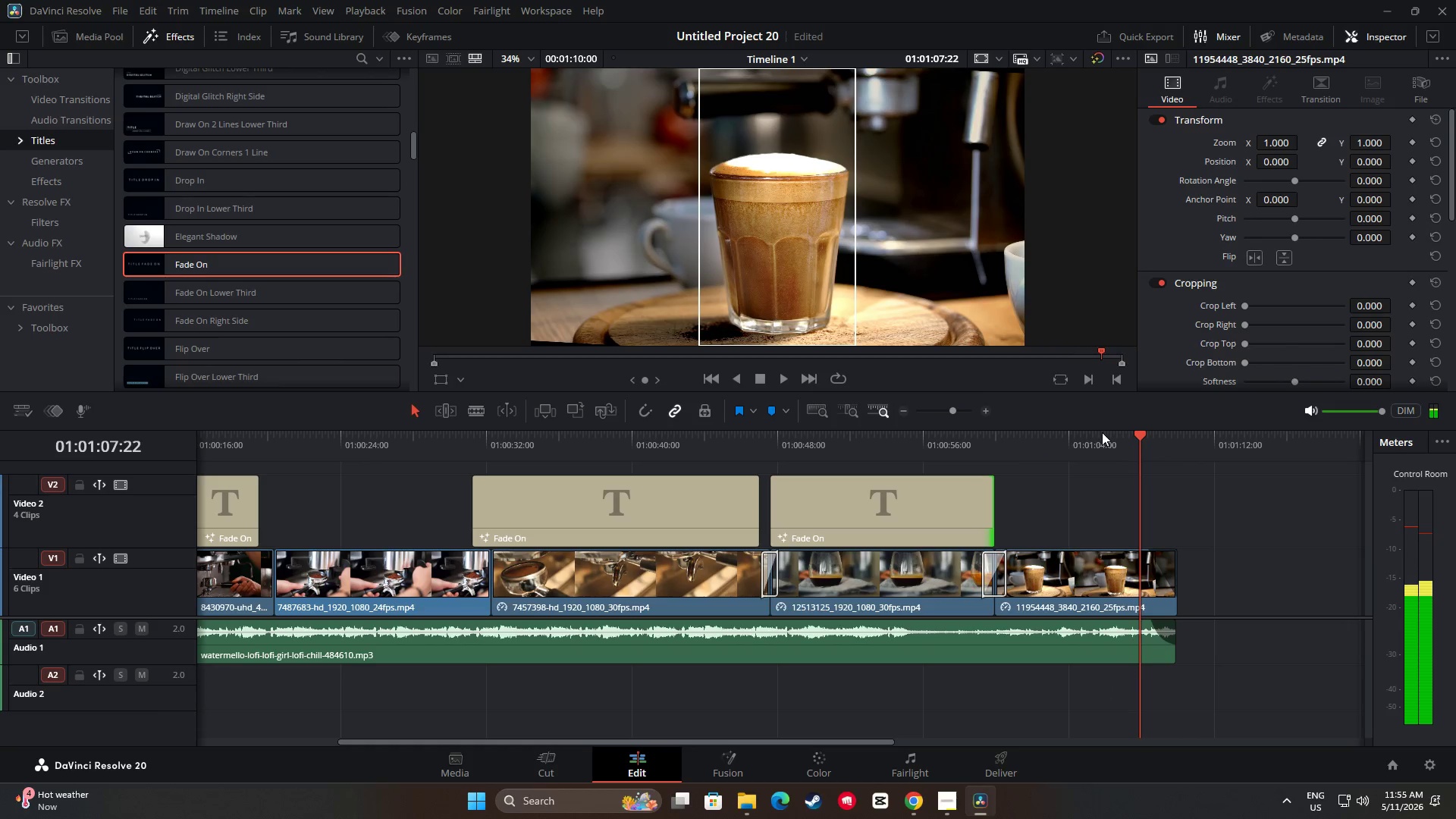 
key(Space)
 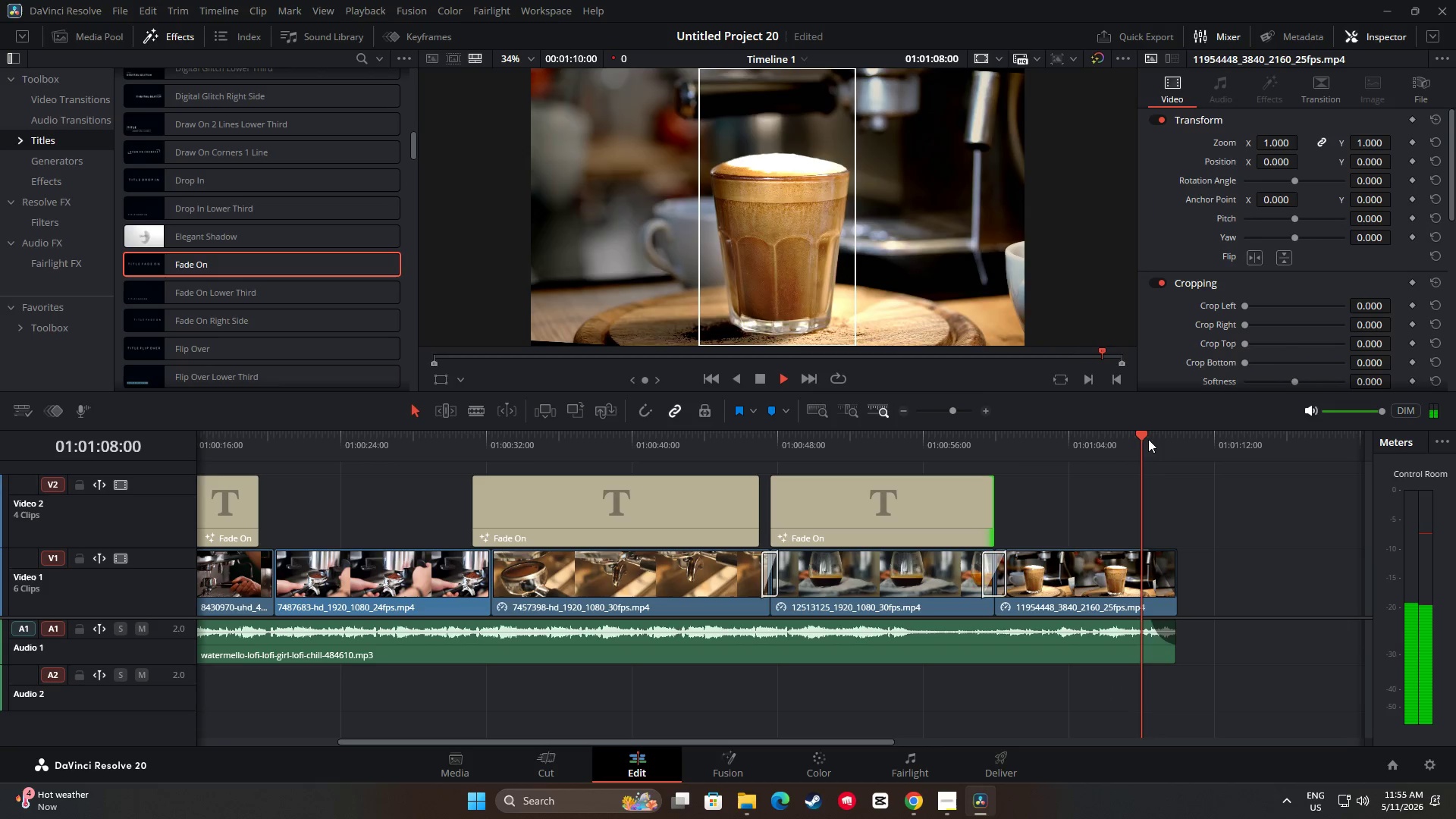 
left_click_drag(start_coordinate=[1138, 435], to_coordinate=[1018, 446])
 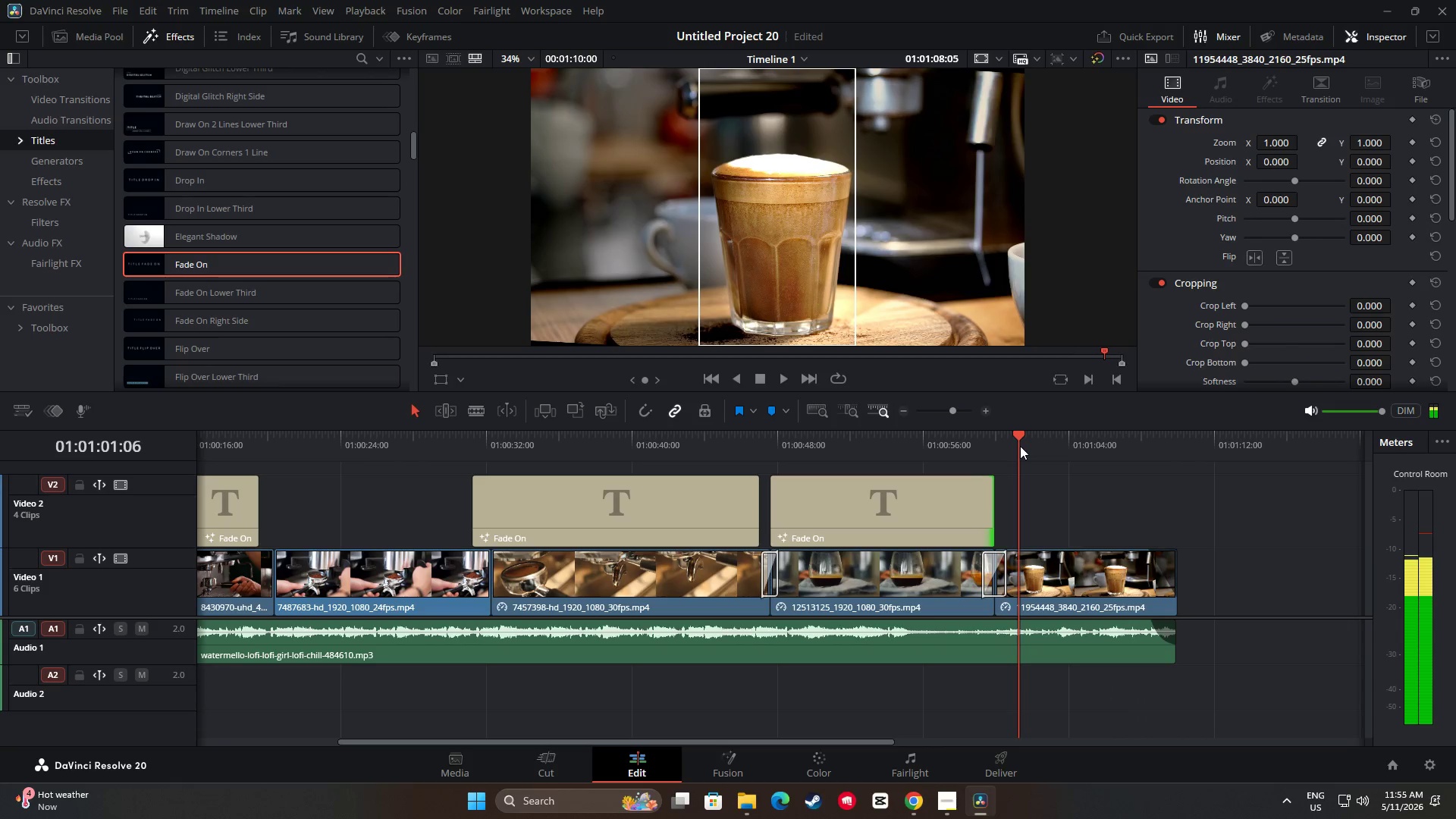 
key(Space)
 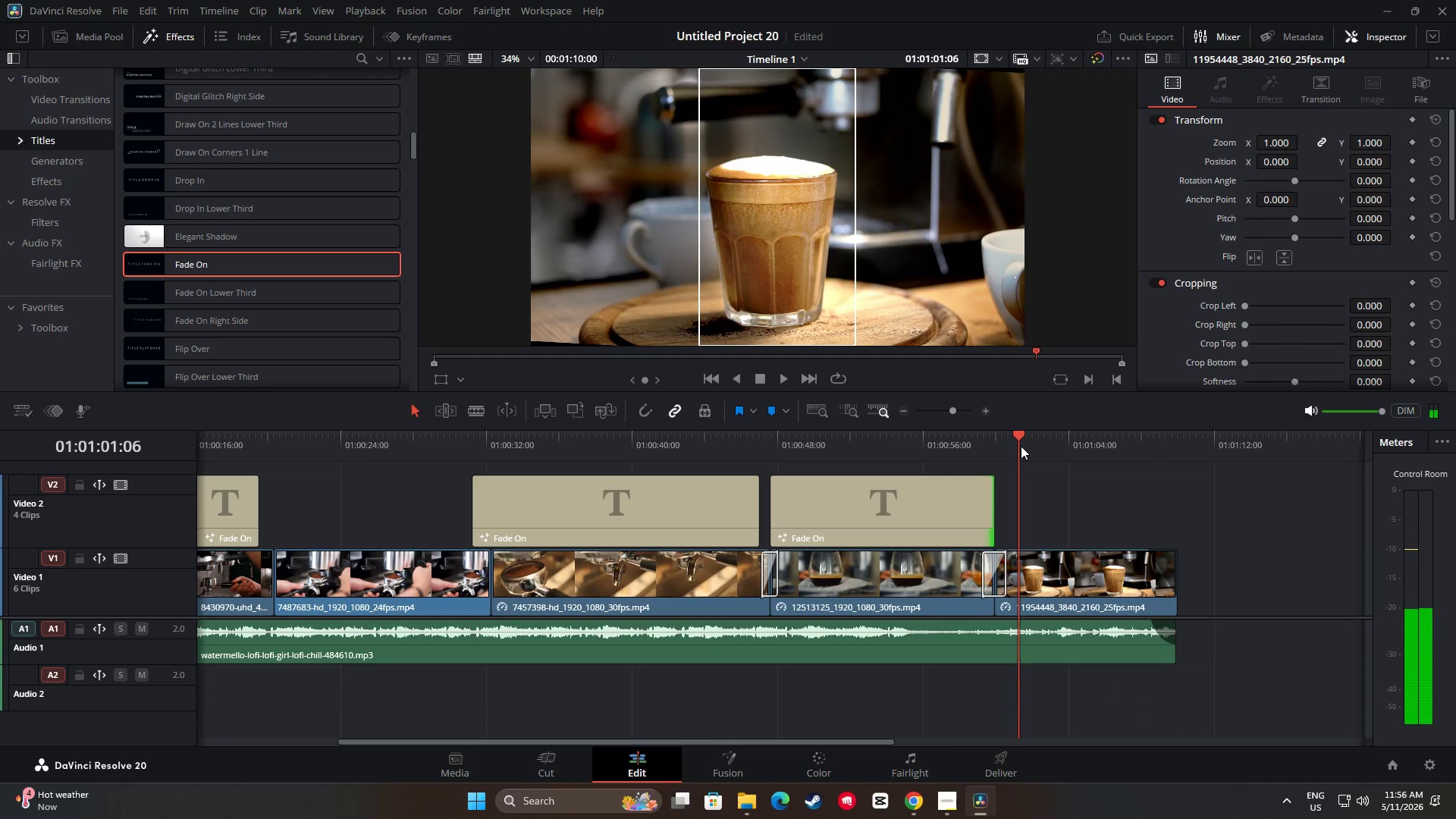 
key(Space)
 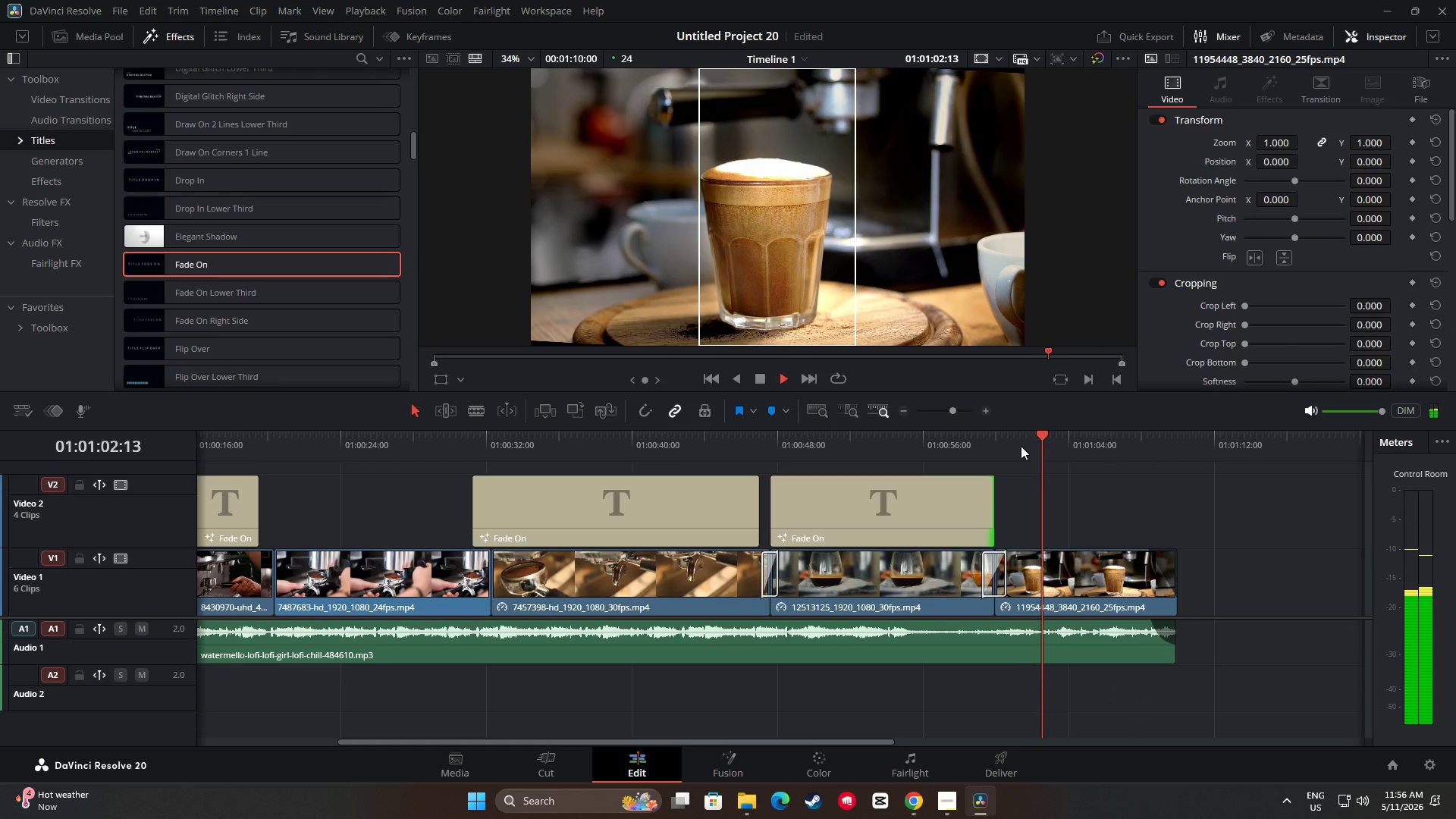 
key(Space)
 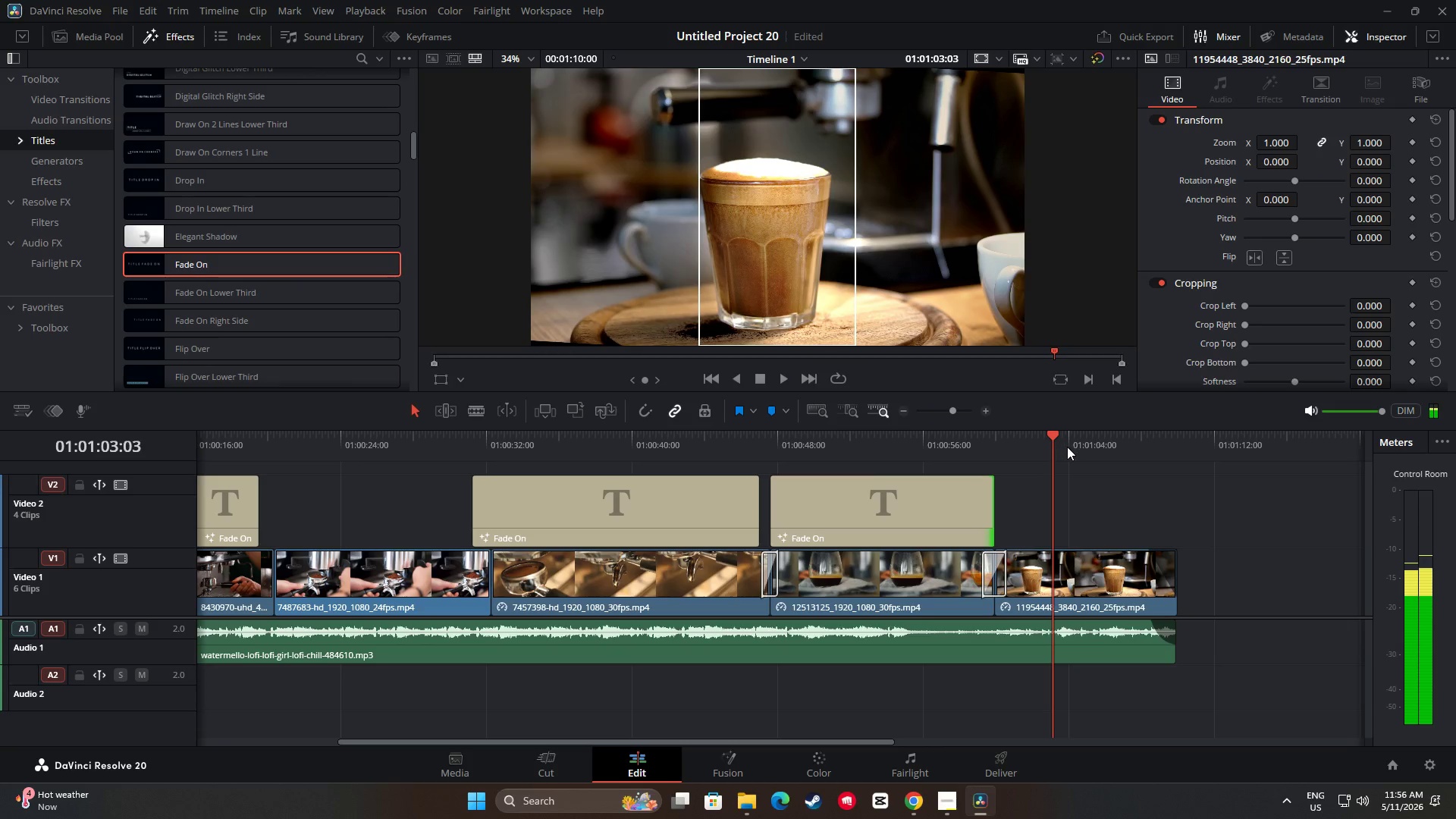 
key(Space)
 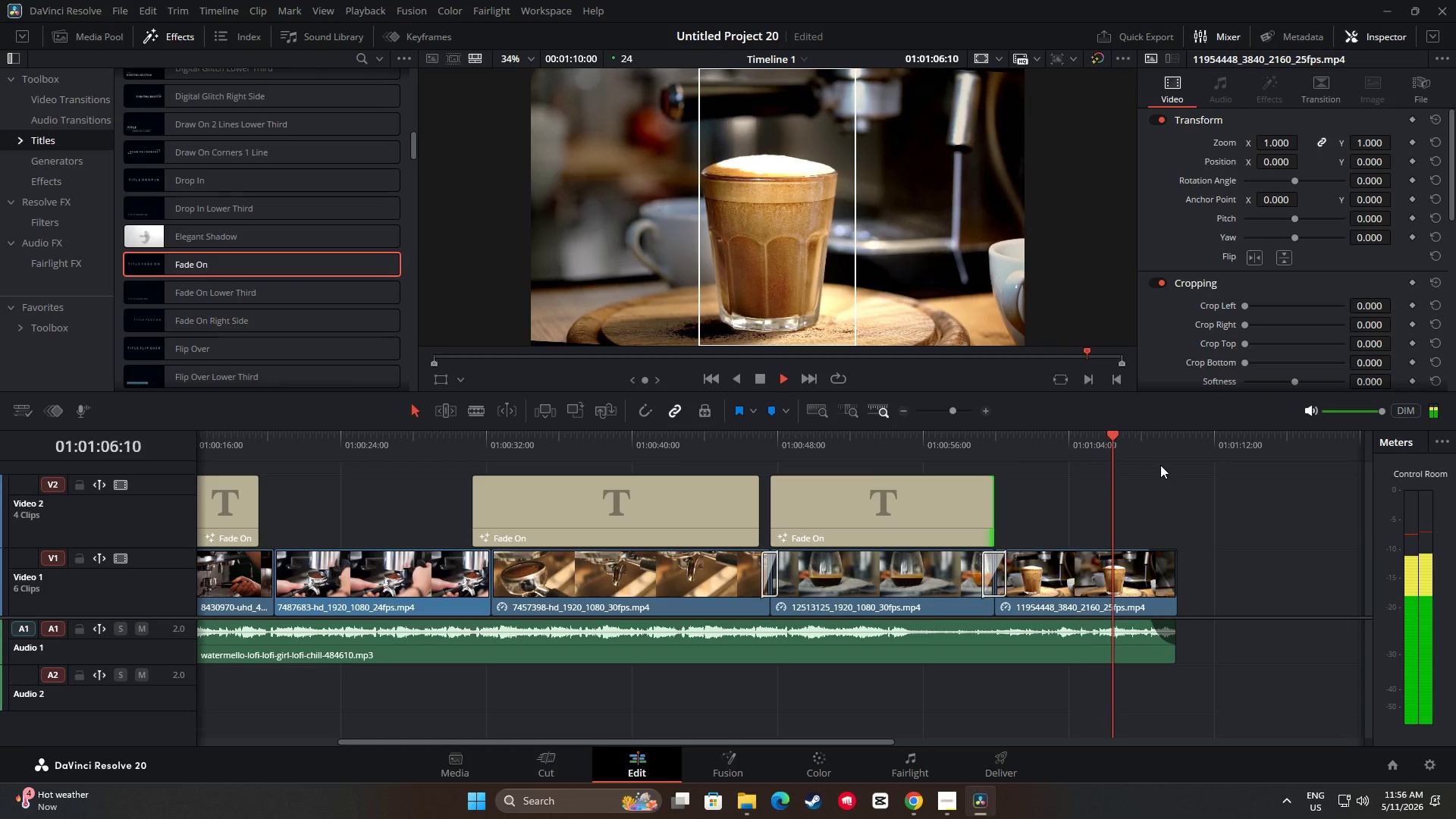 
wait(8.42)
 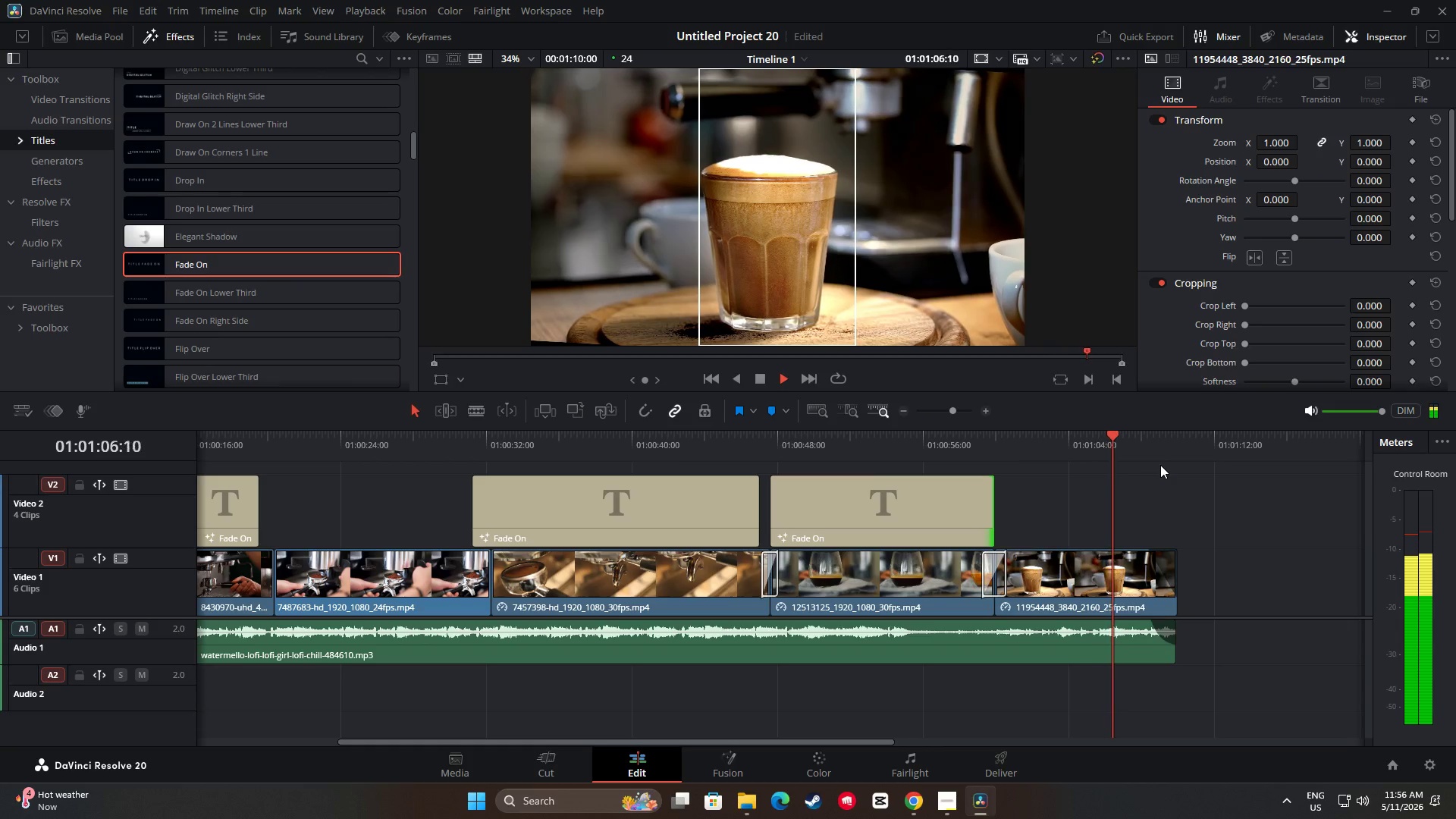 
left_click_drag(start_coordinate=[293, 265], to_coordinate=[1050, 493])
 